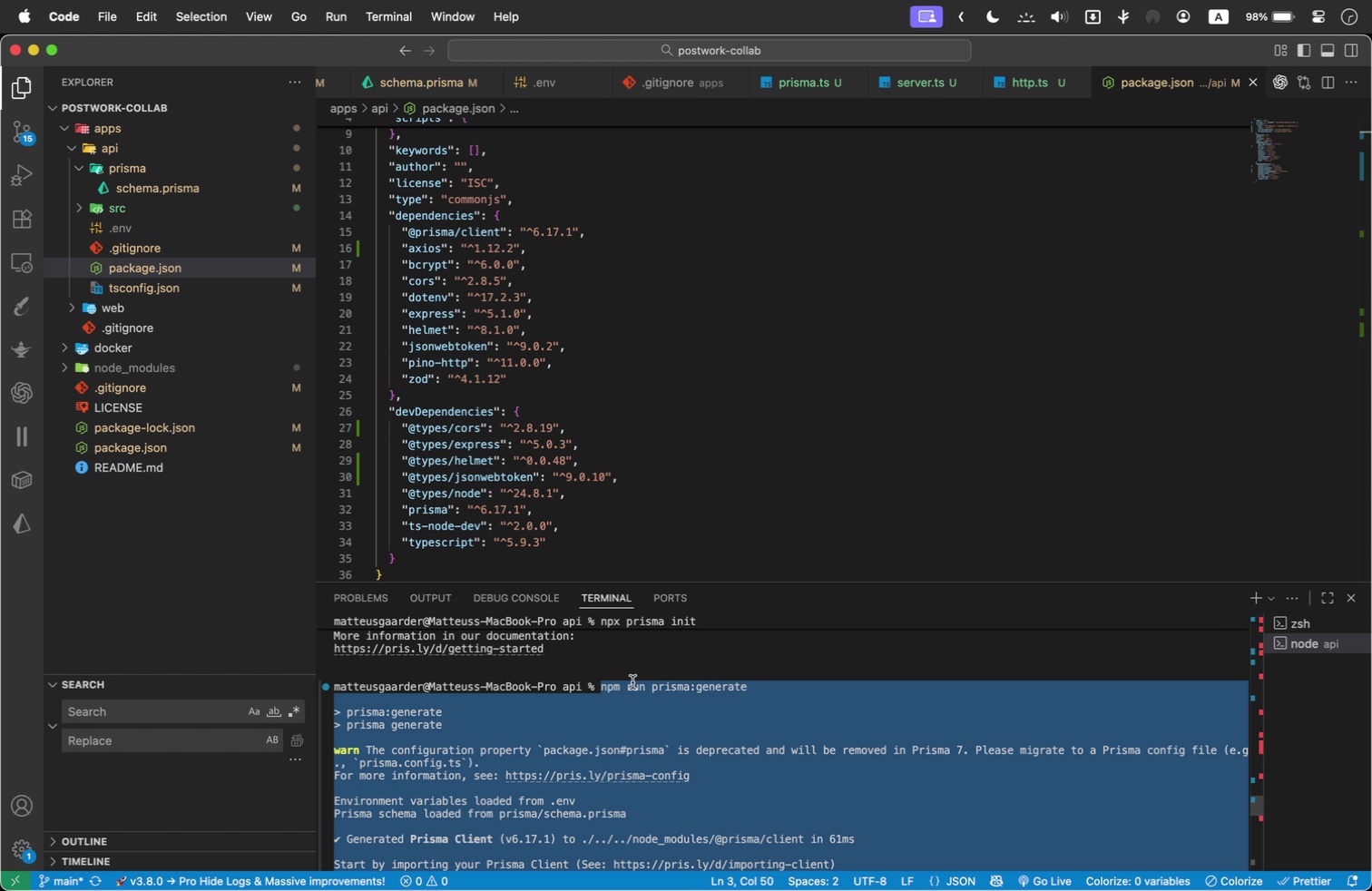 
key(Meta+C)
 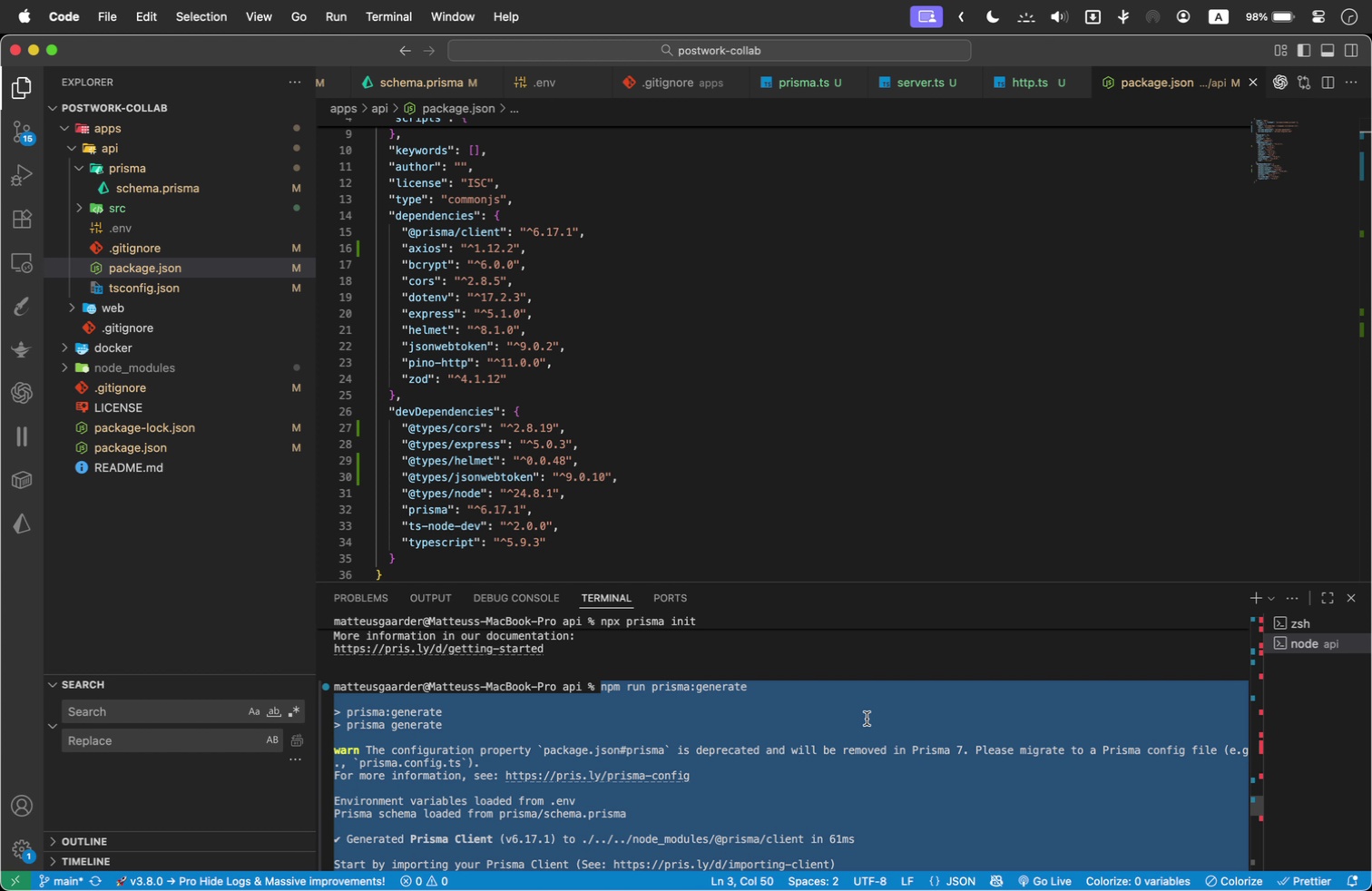 
key(Meta+Tab)
 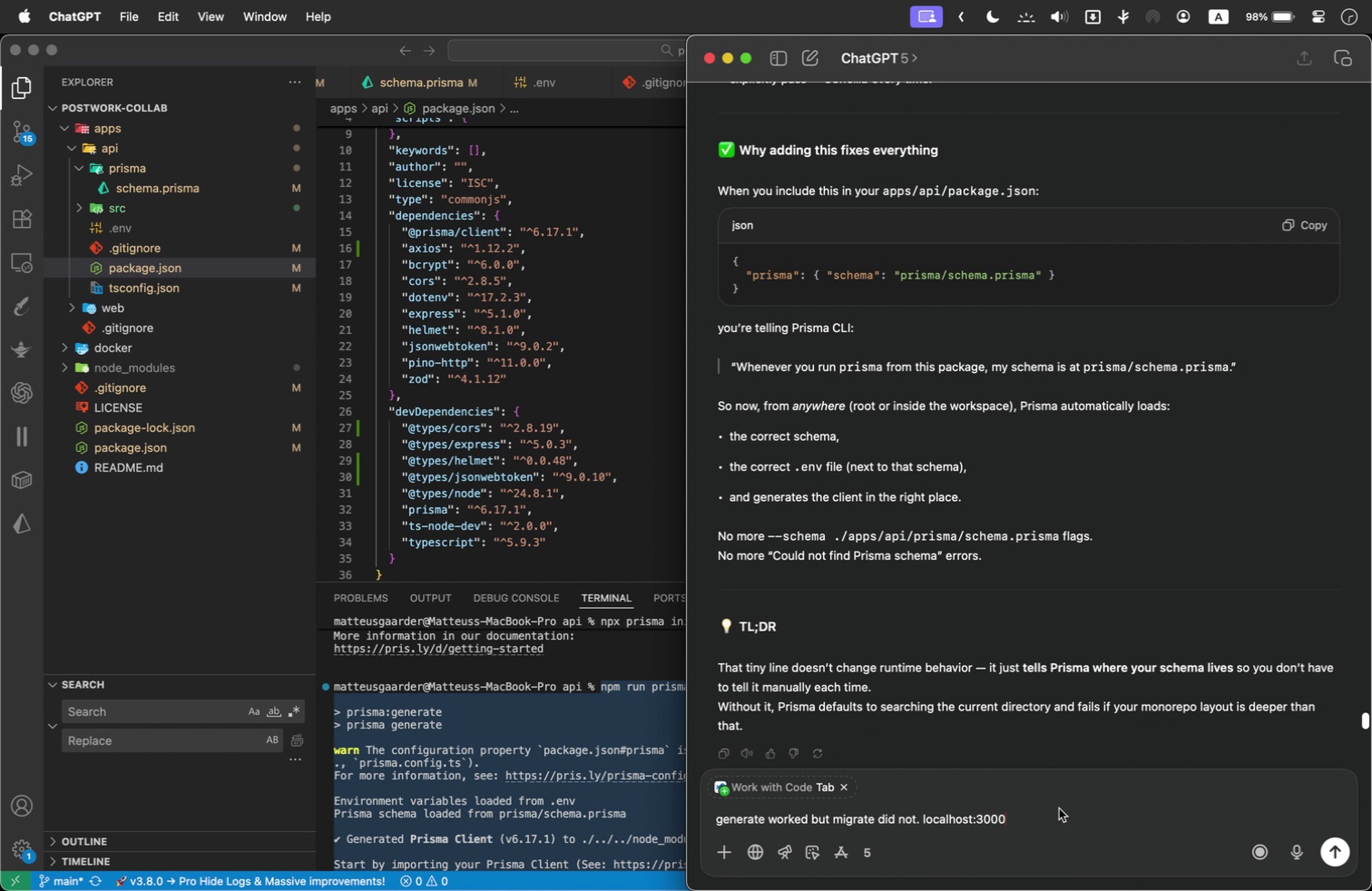 
hold_key(key=ShiftLeft, duration=1.74)
left_click([924, 811])
 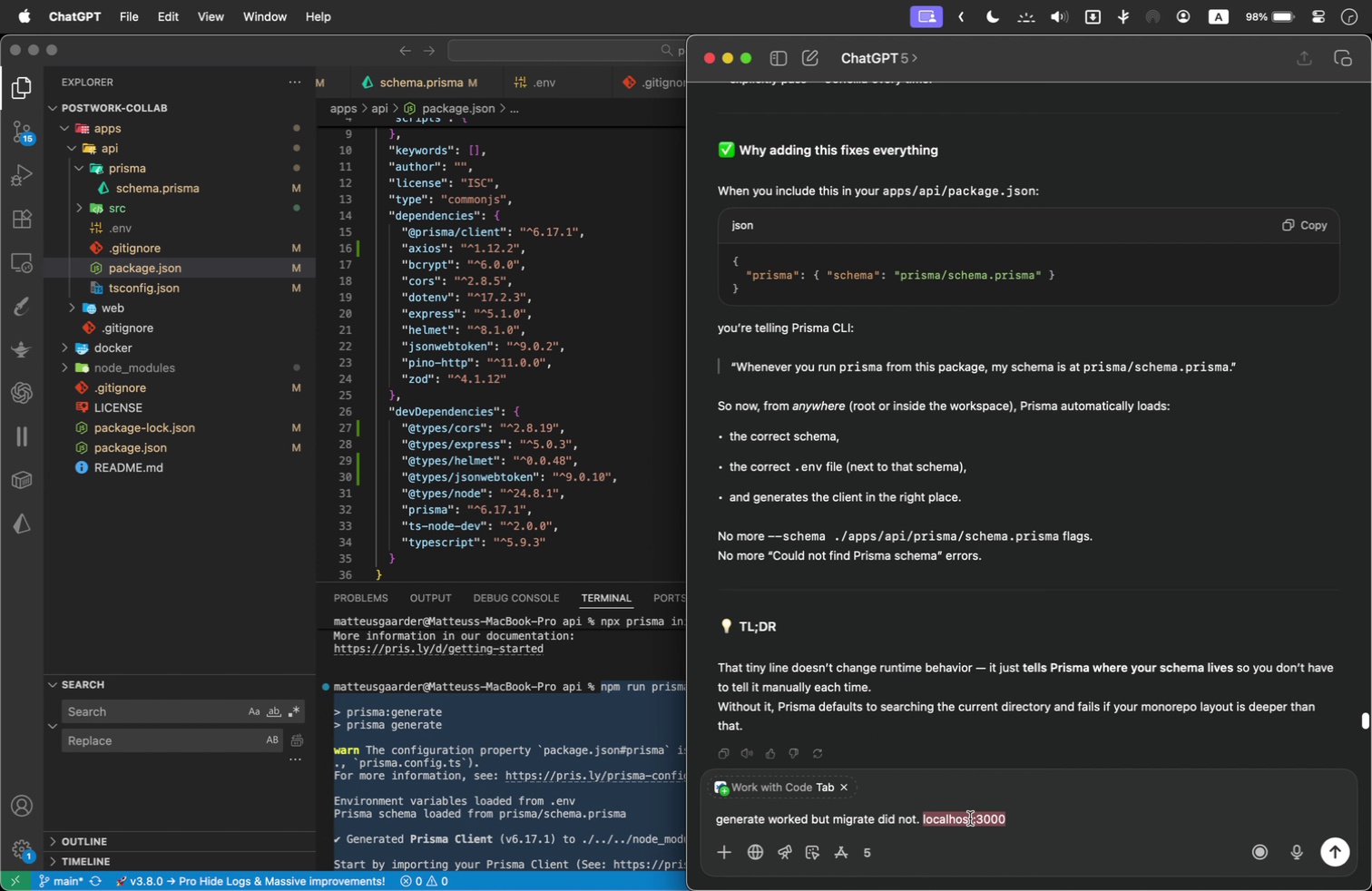 
key(Backspace)
 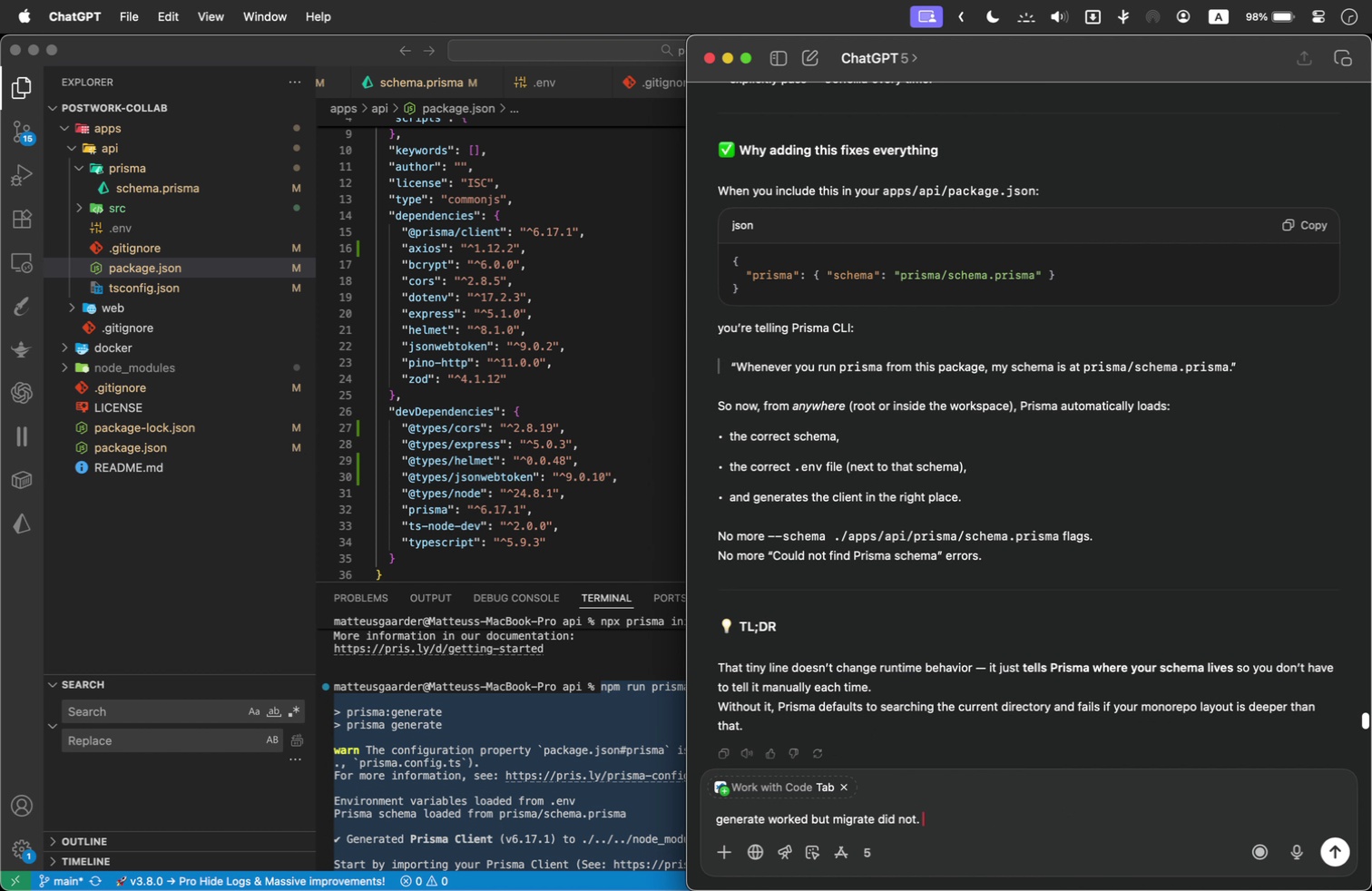 
key(Meta+V)
 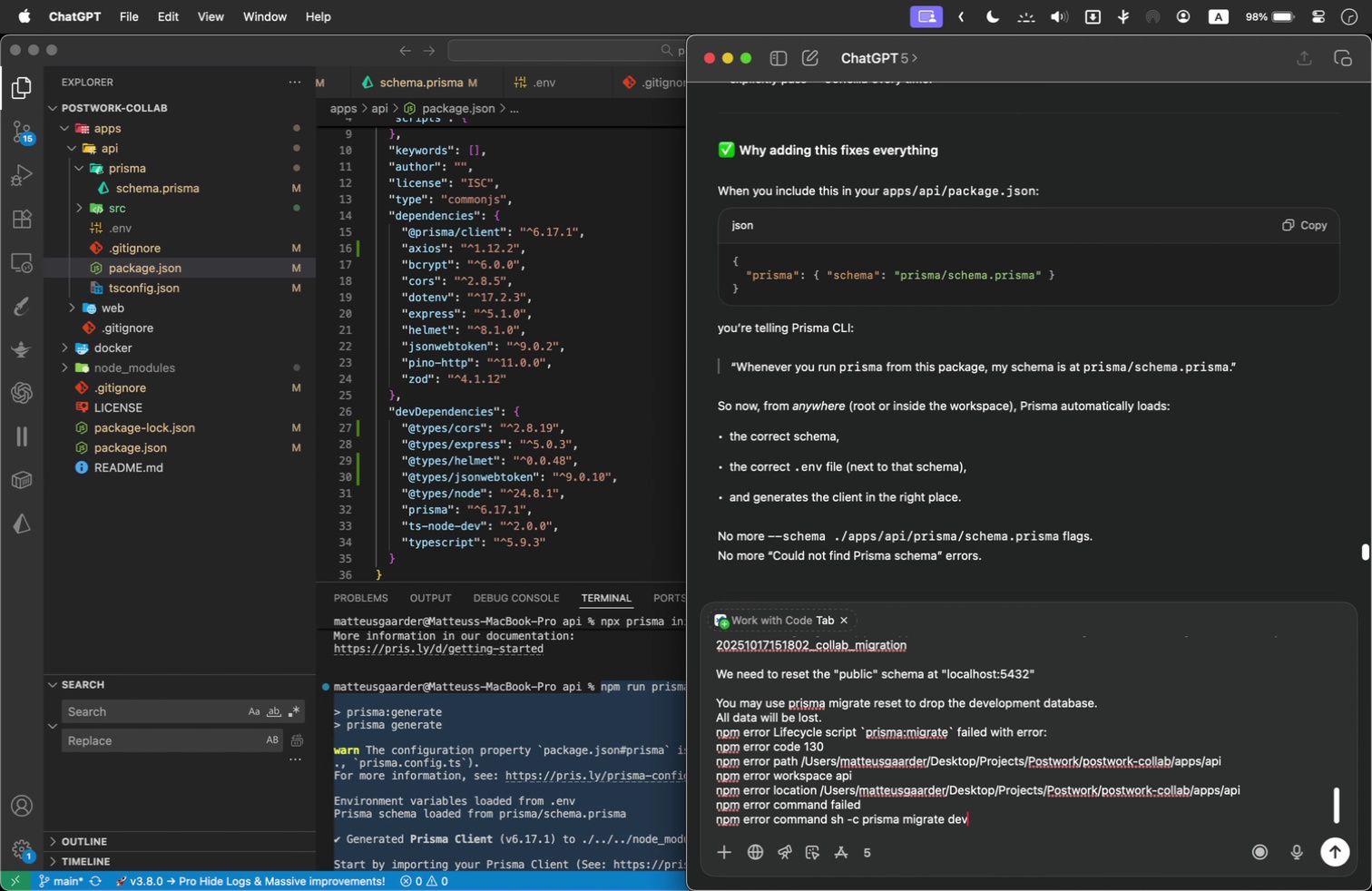 
key(Shift+Enter)
 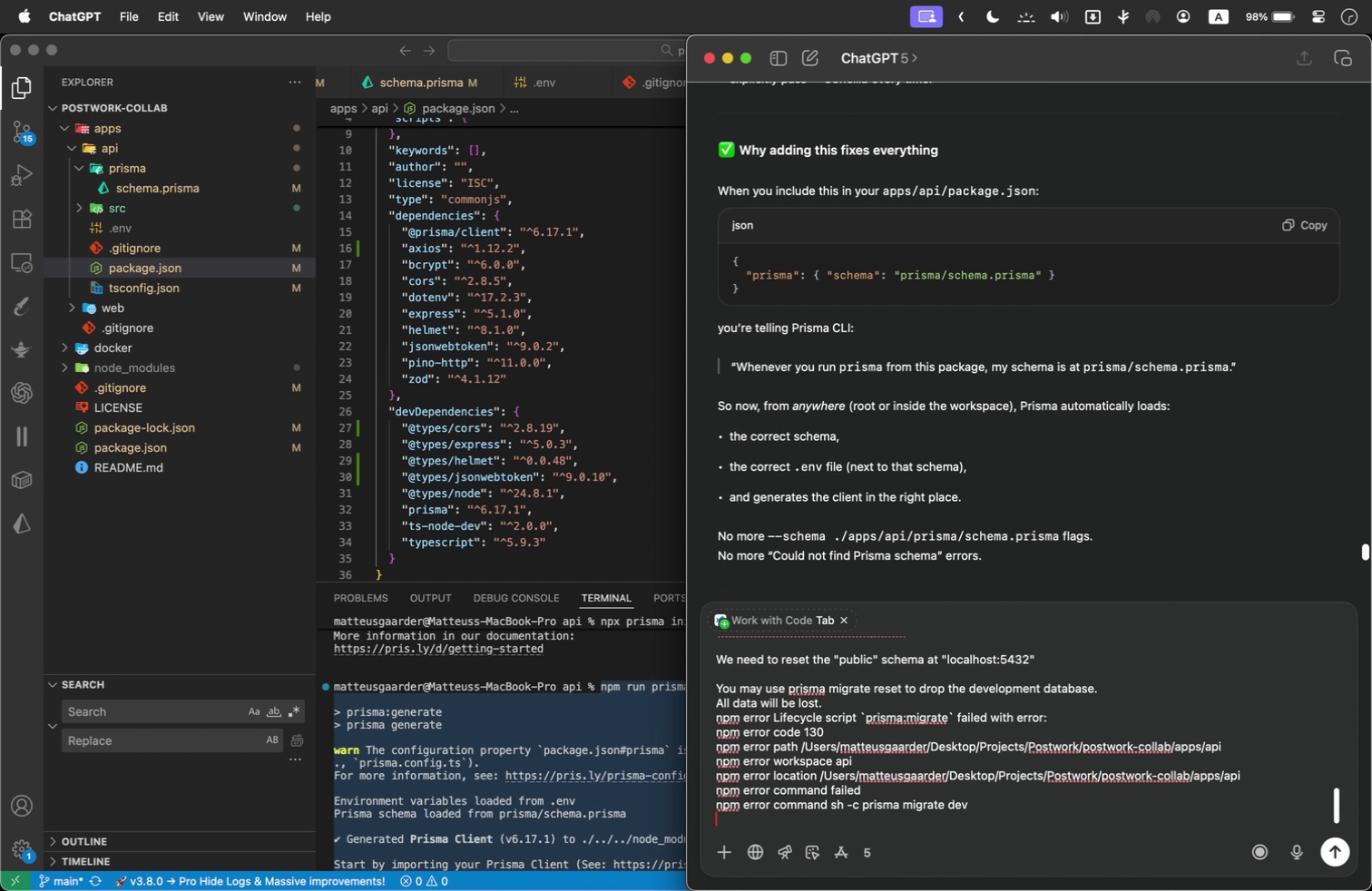 
key(Shift+Enter)
 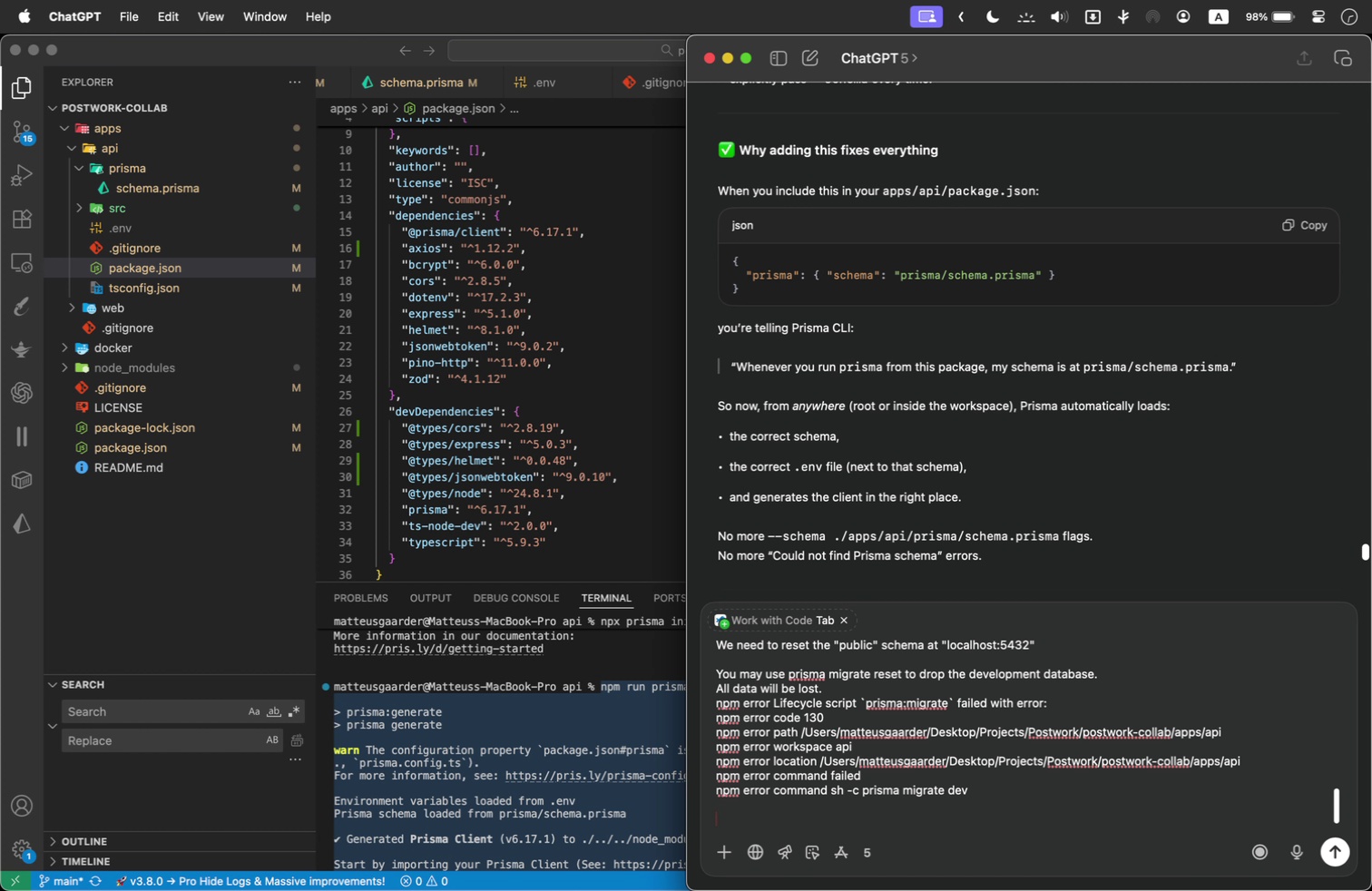 
type(I)
key(Backspace)
type((I also )
 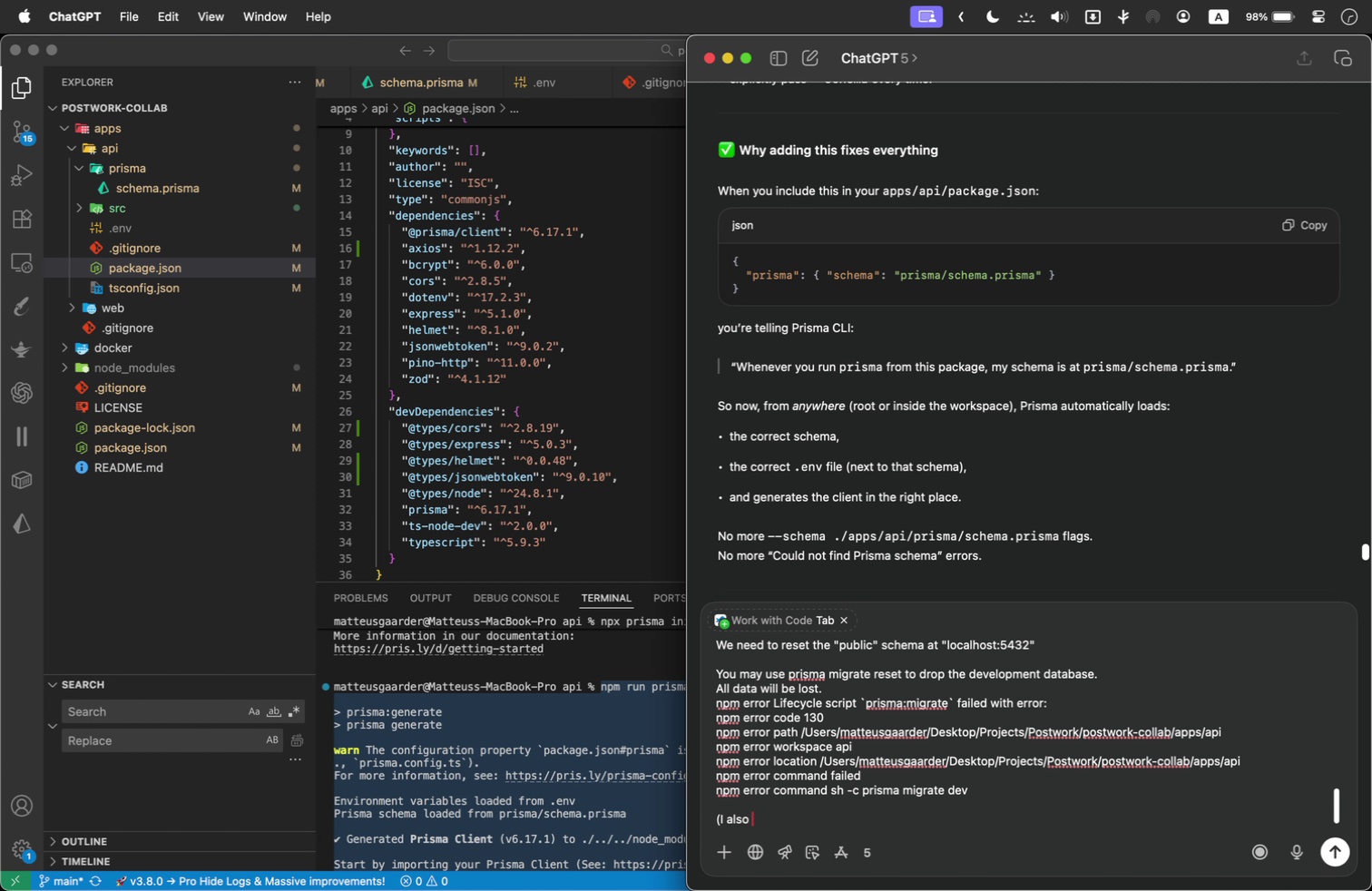 
wait(5.46)
 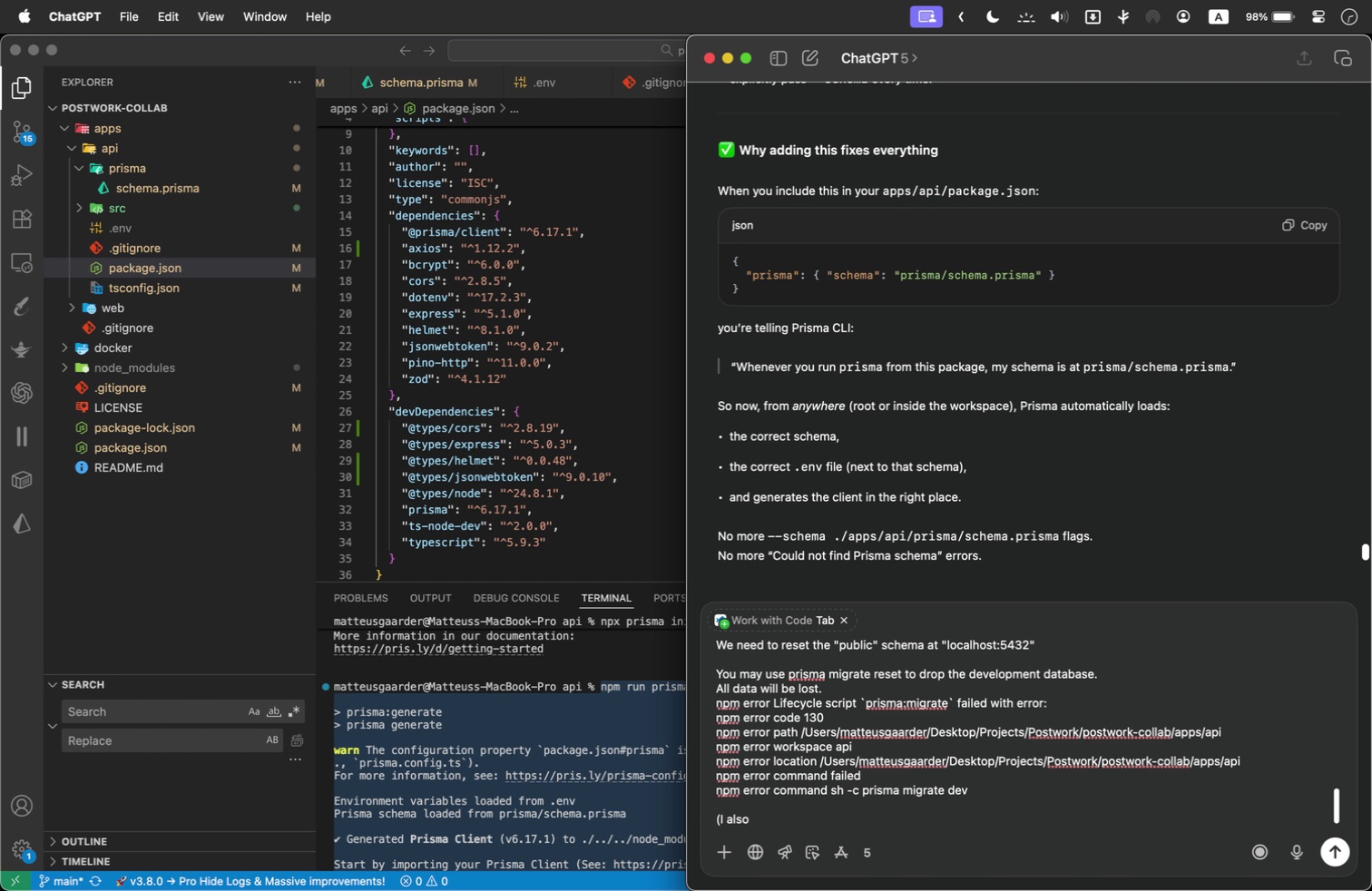 
type(don't have prisma in a services folder anymore, but on its own like apps/api/prisma - this is not a problem )
key(Backspace)
type(, correct?)
 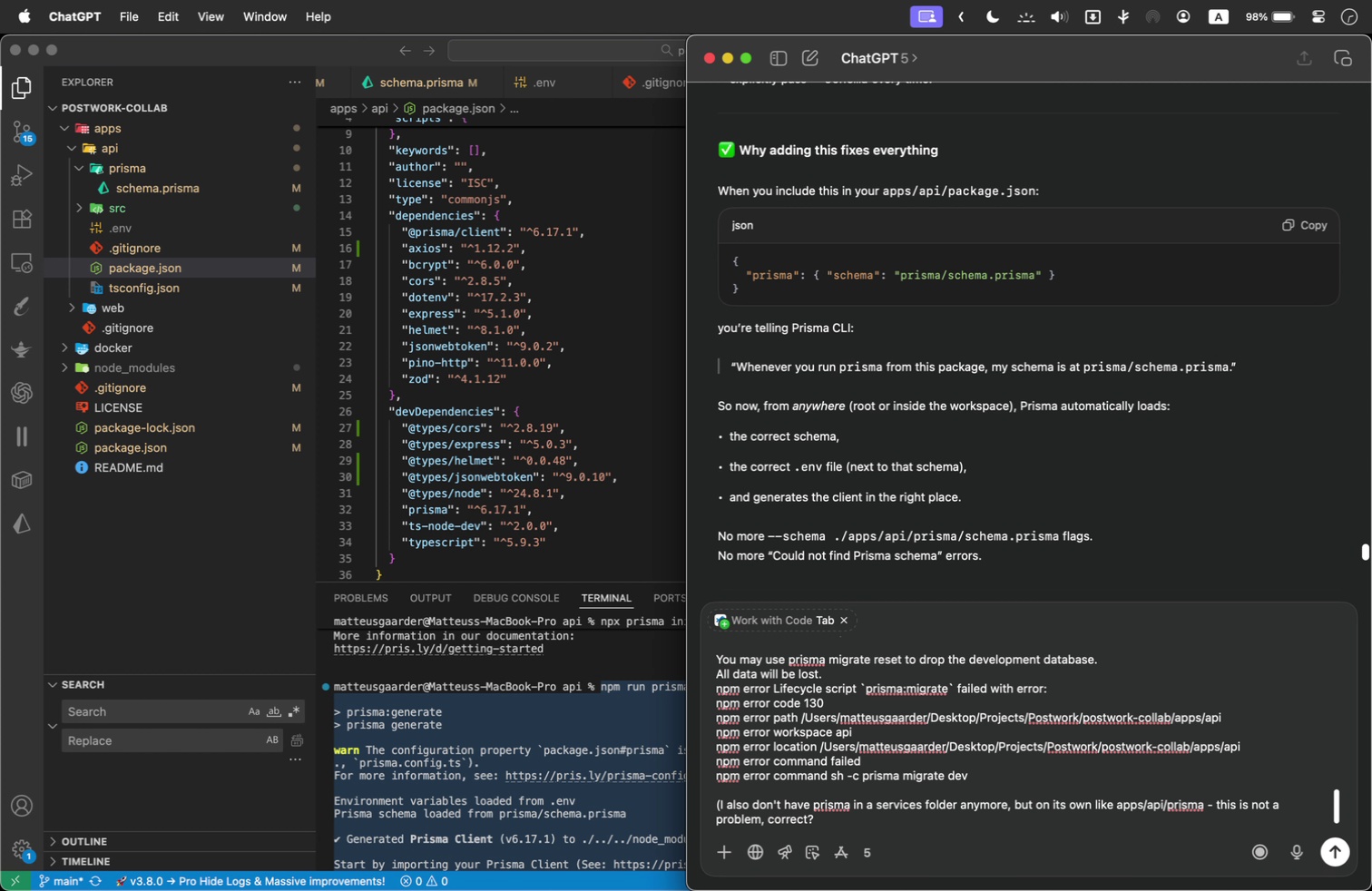 
key(Shift+Enter)
 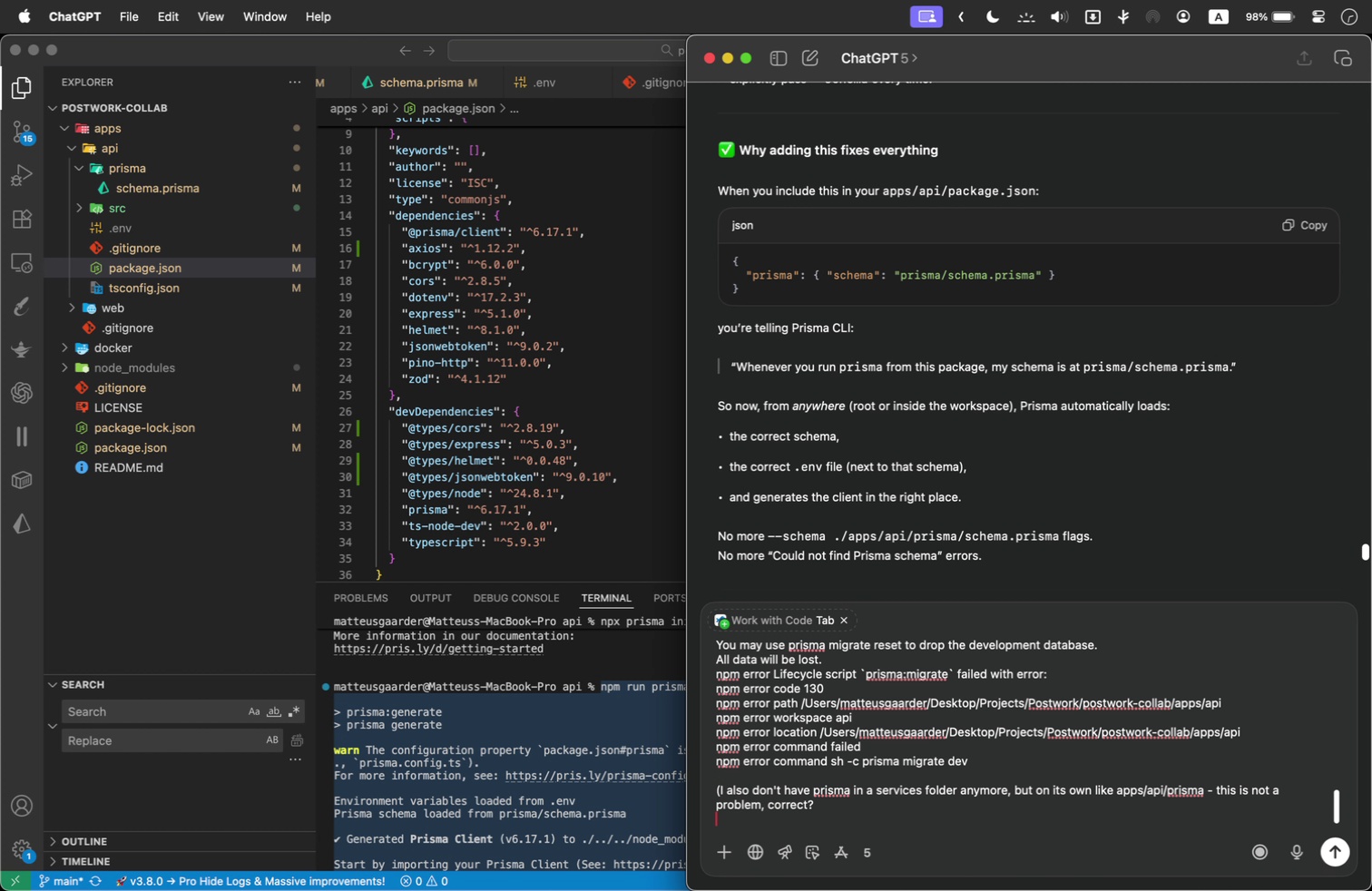 
key(Backspace)
type( Why is migrate not working? I don't even really need it at this point to be honest, right? But I still want to know)
 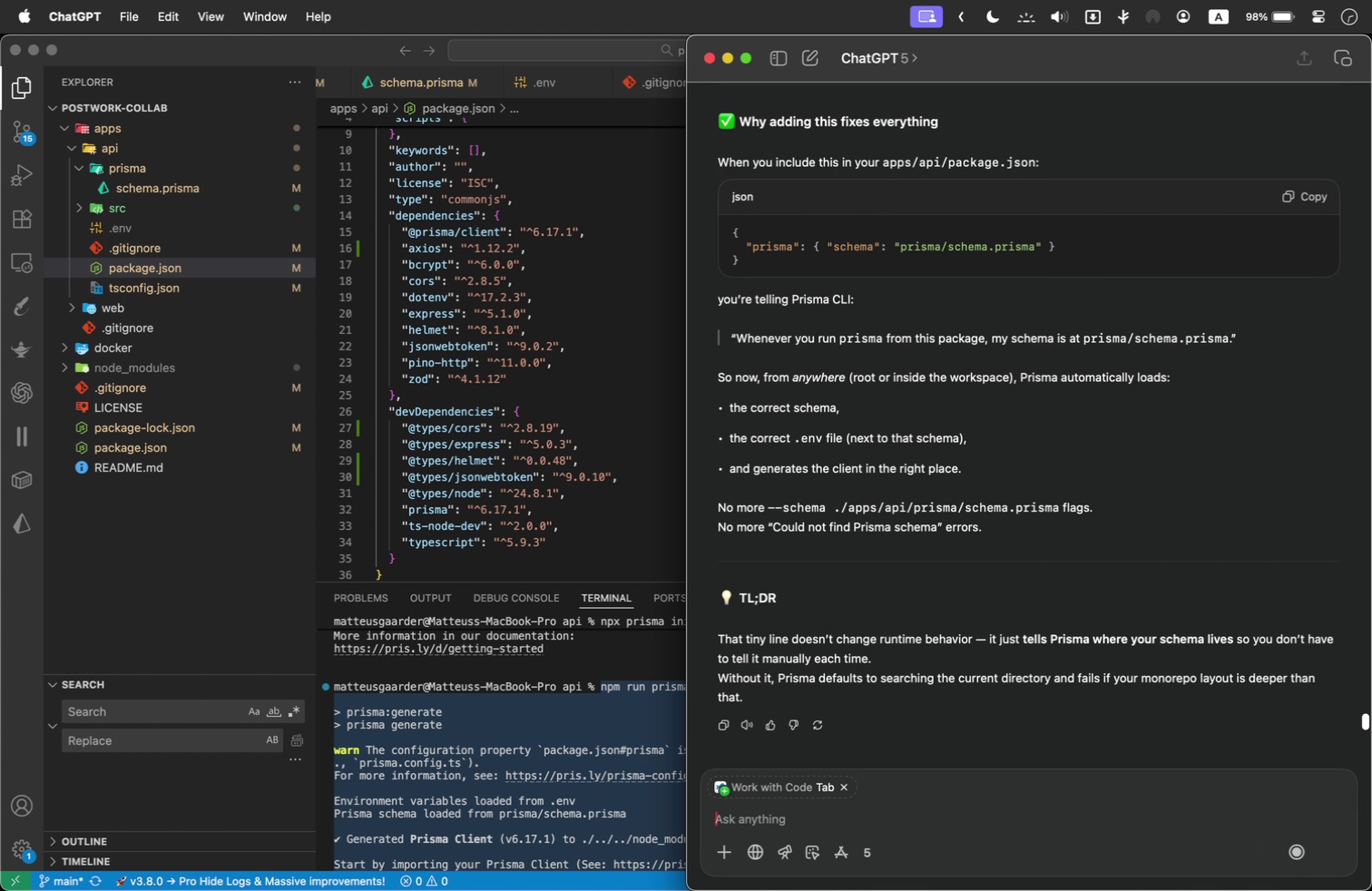 
 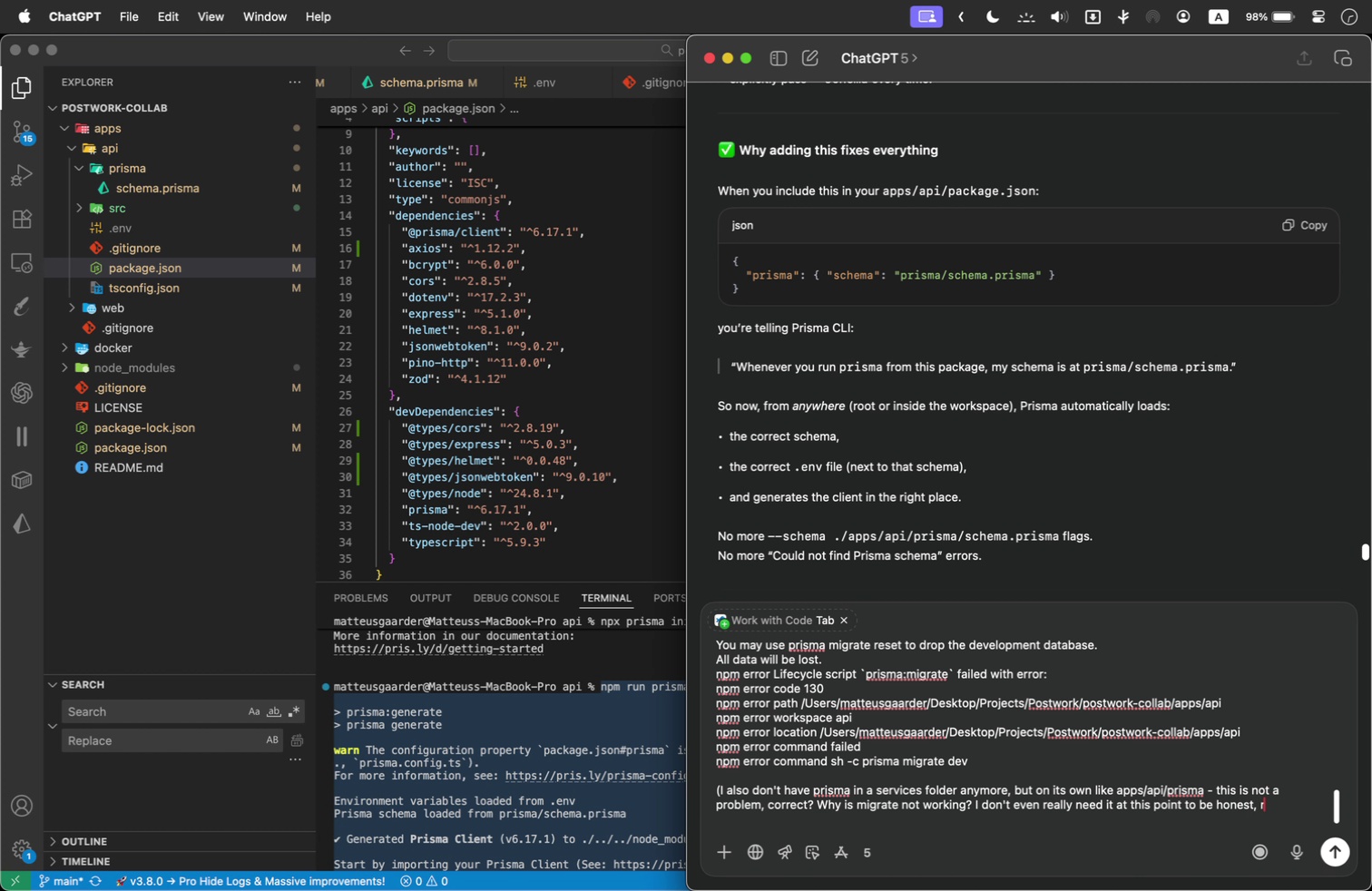 
key(Enter)
 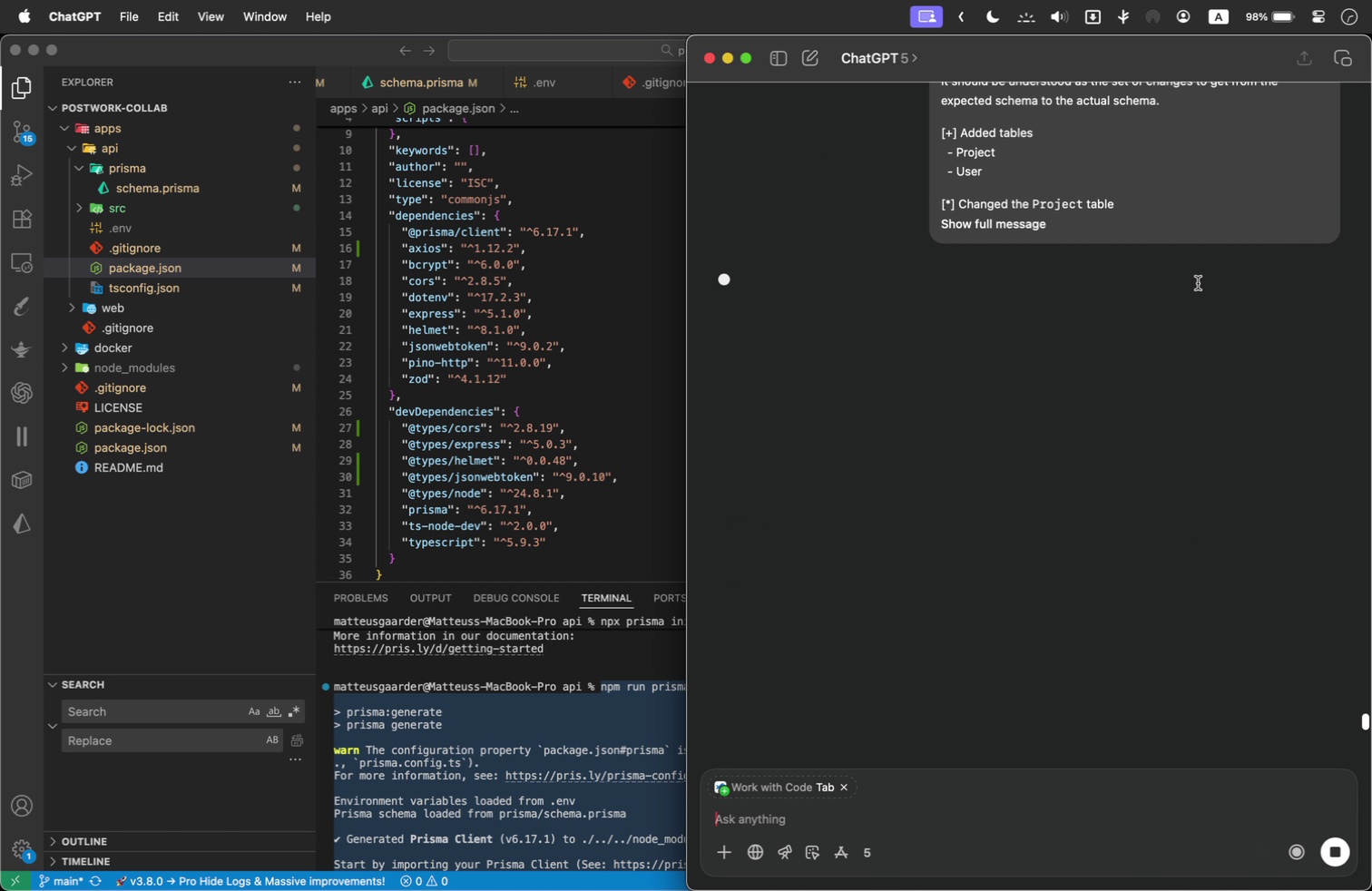 
wait(7.36)
 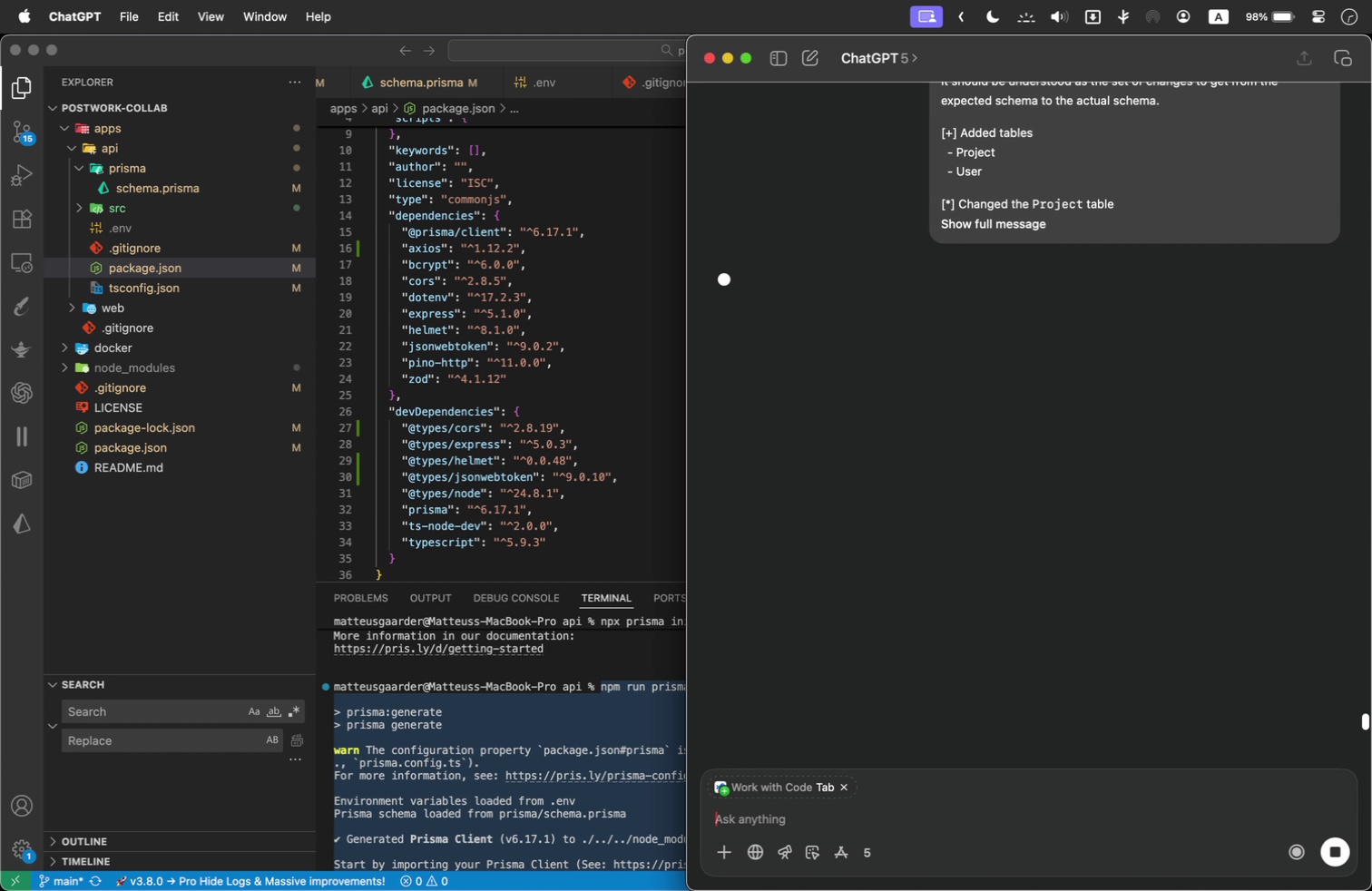 
scroll: coordinate [886, 274], scroll_direction: up, amount: 5.0
 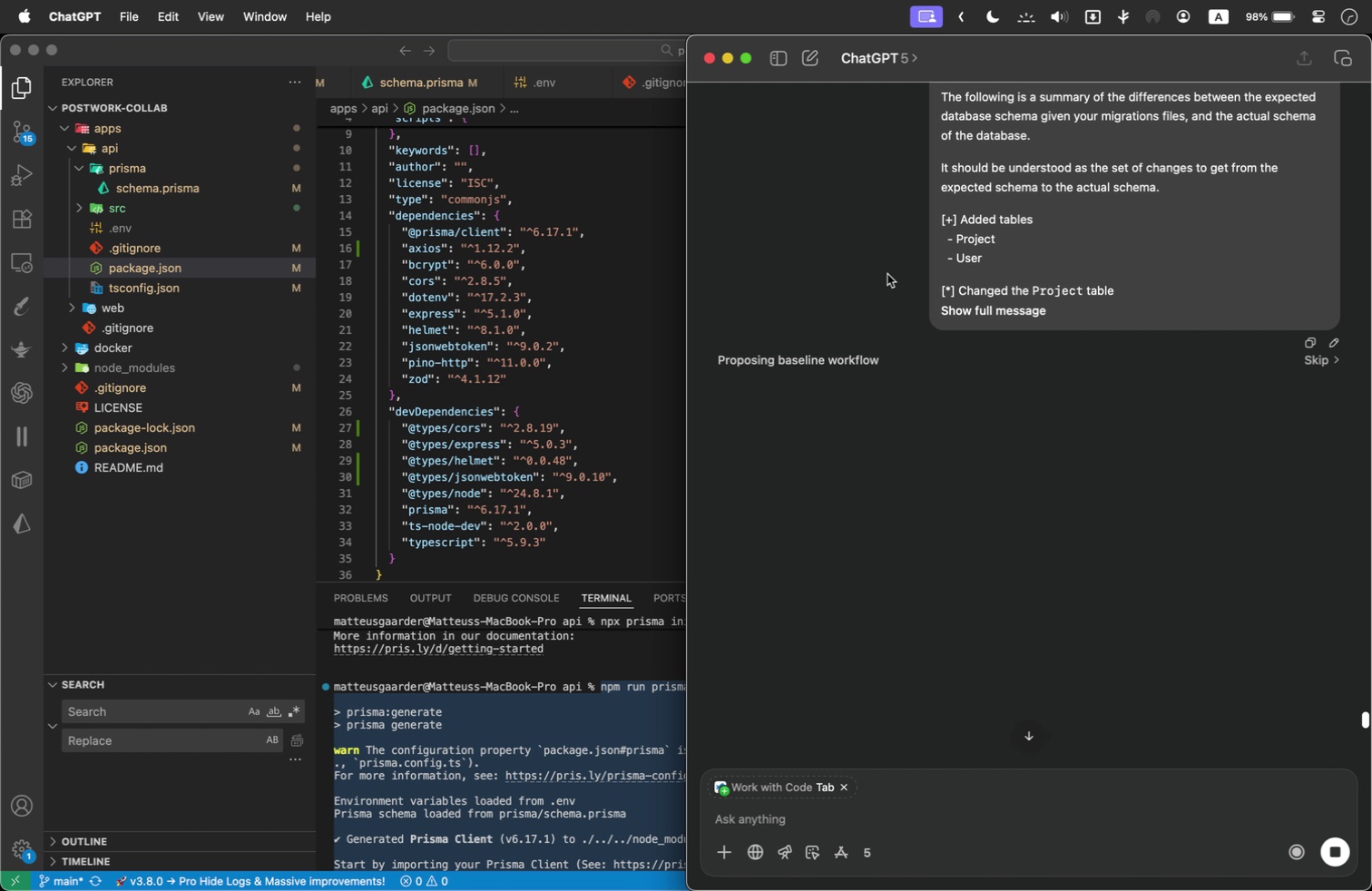 
wait(7.39)
 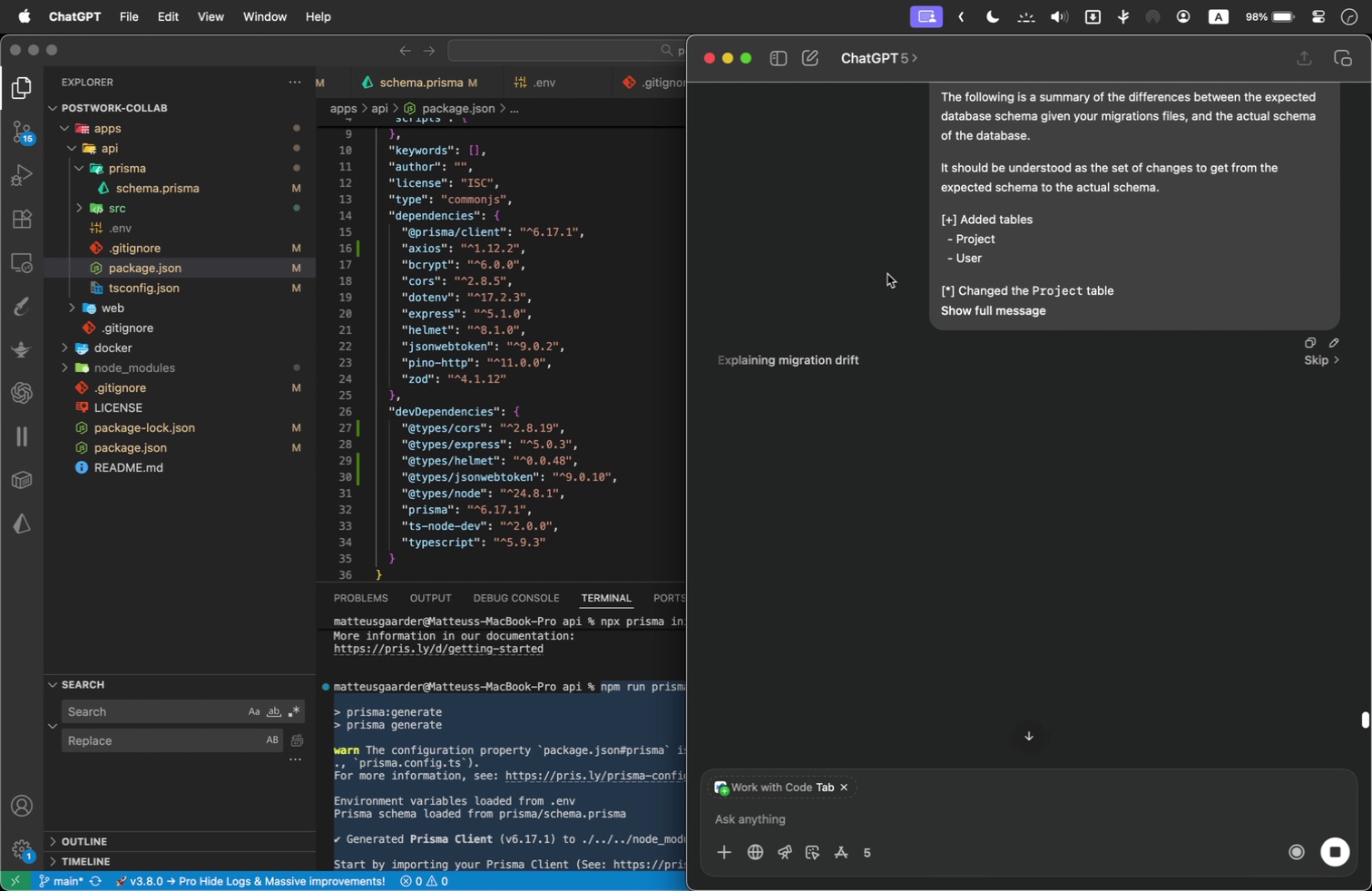 
scroll: coordinate [893, 269], scroll_direction: up, amount: 38.0
 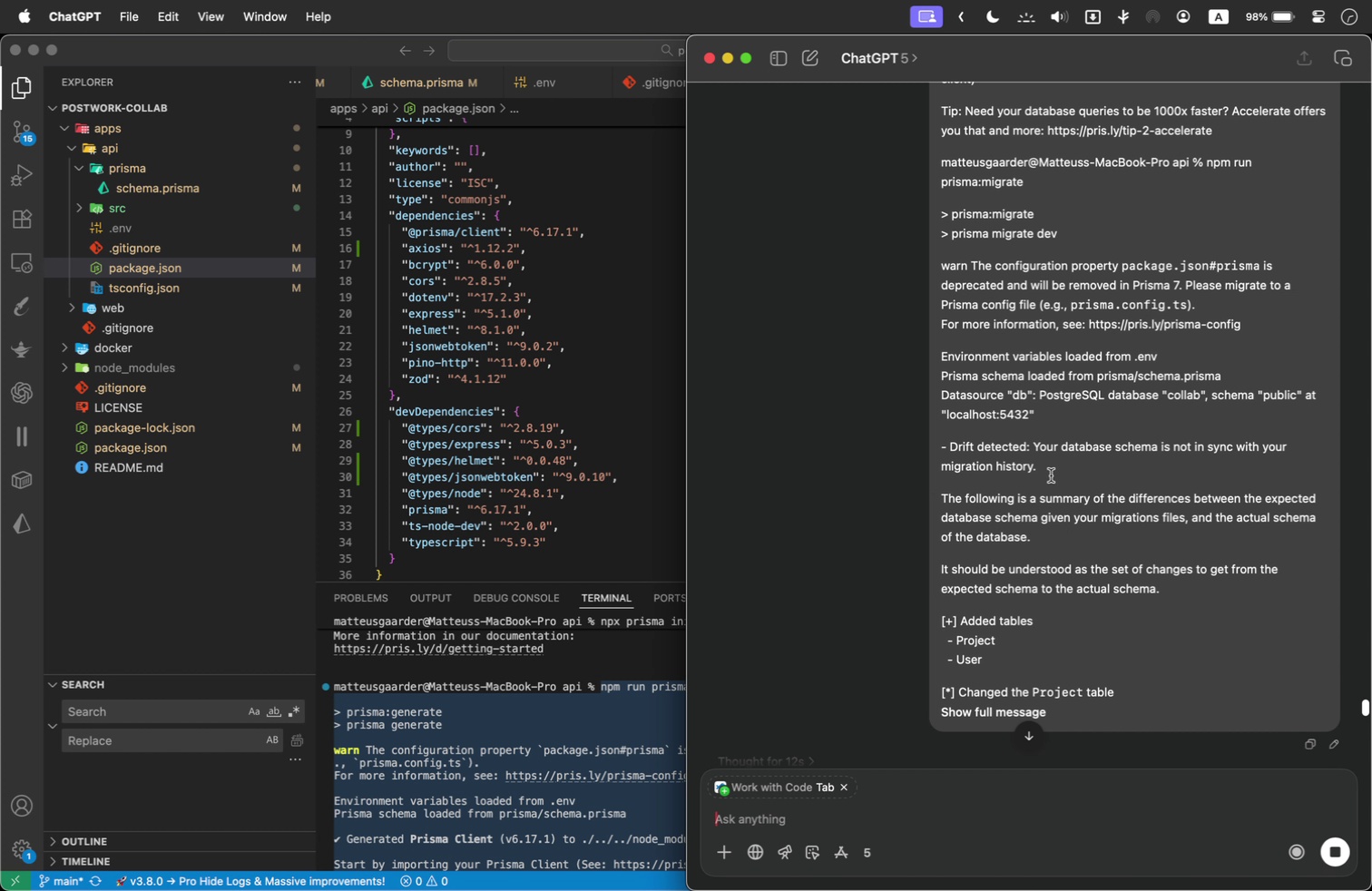 
wait(12.88)
 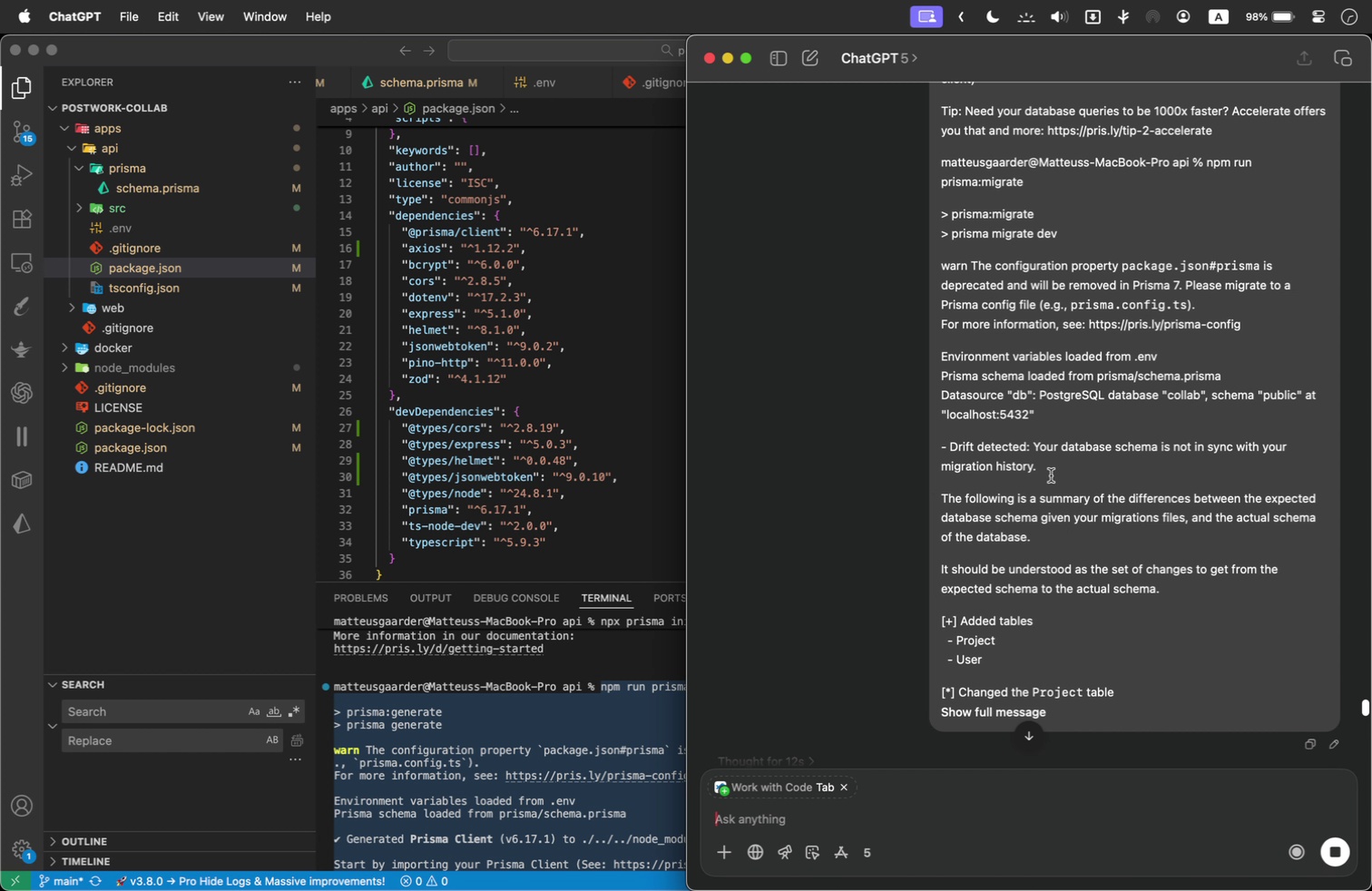 
left_click([966, 710])
 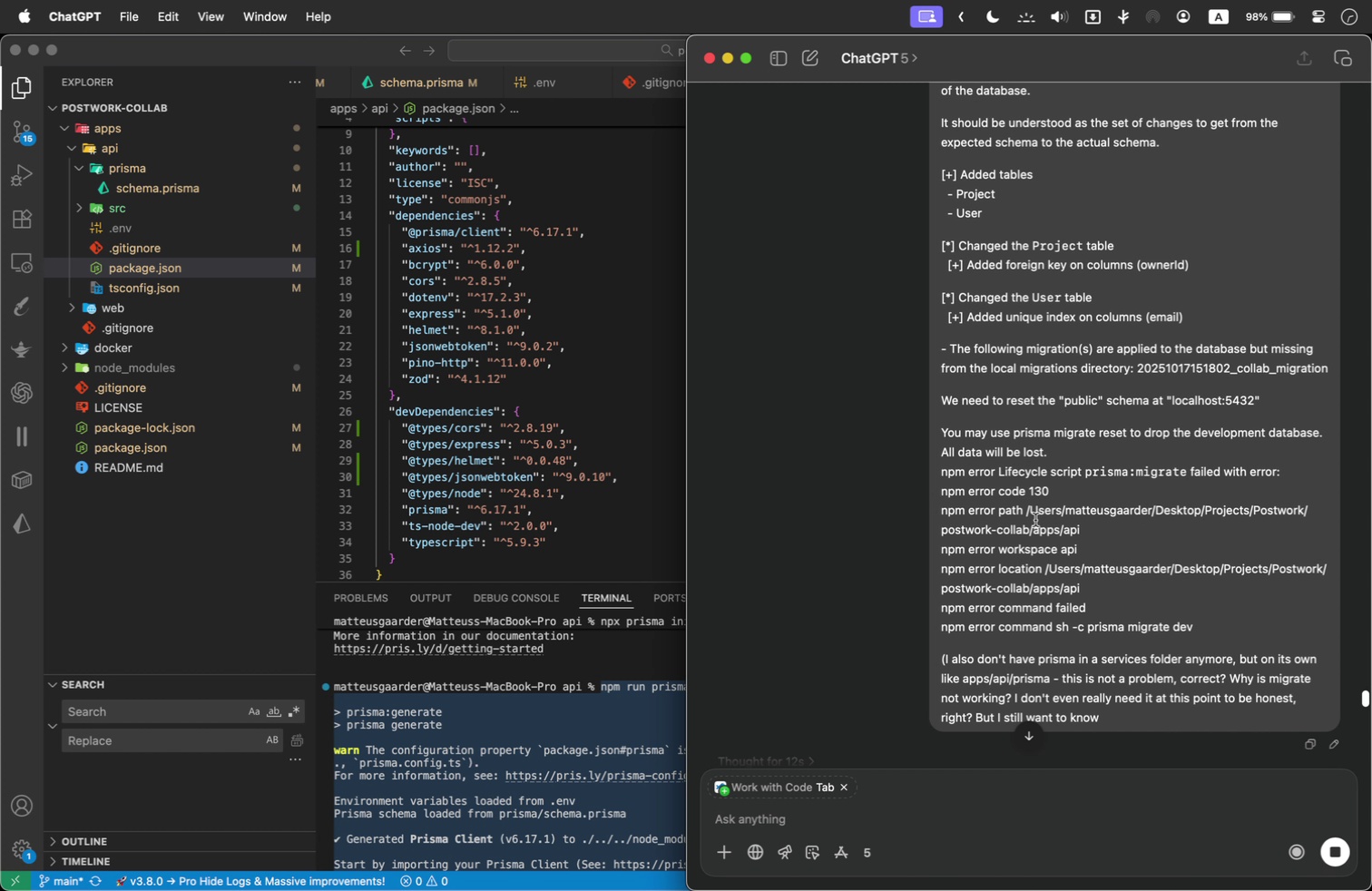 
scroll: coordinate [1034, 519], scroll_direction: up, amount: 9.0
 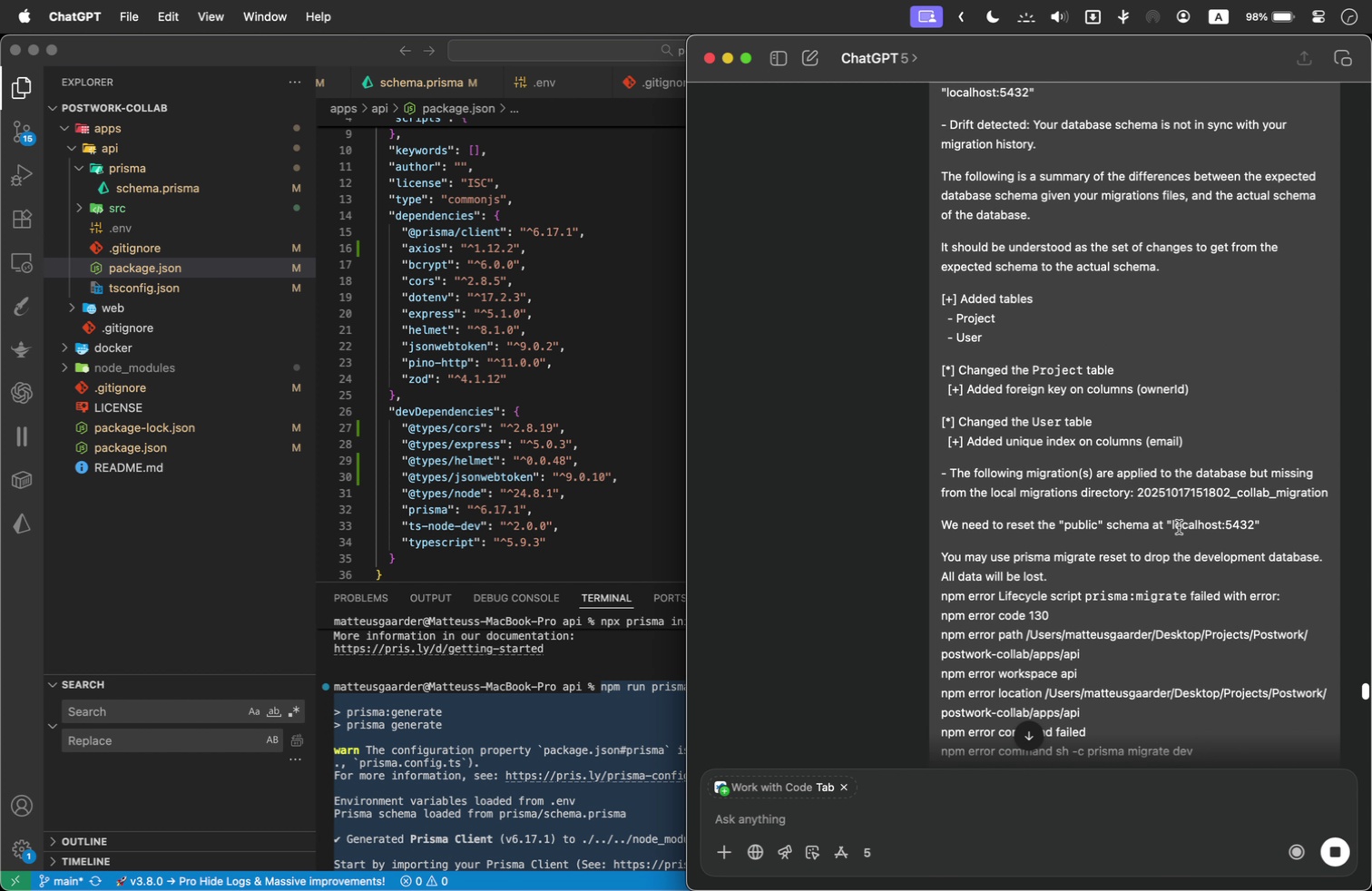 
wait(10.05)
 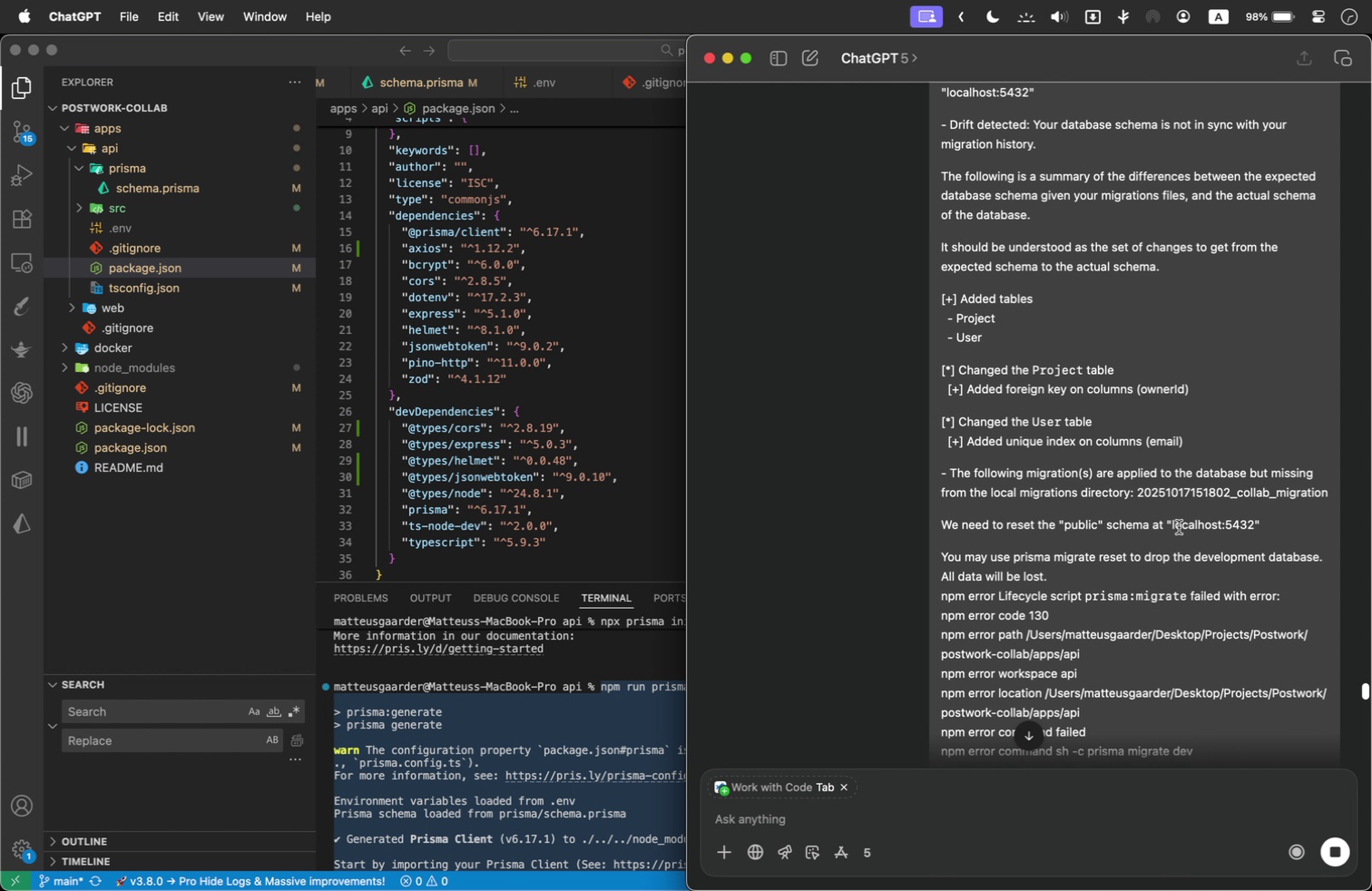 
scroll: coordinate [1211, 615], scroll_direction: down, amount: 25.0
 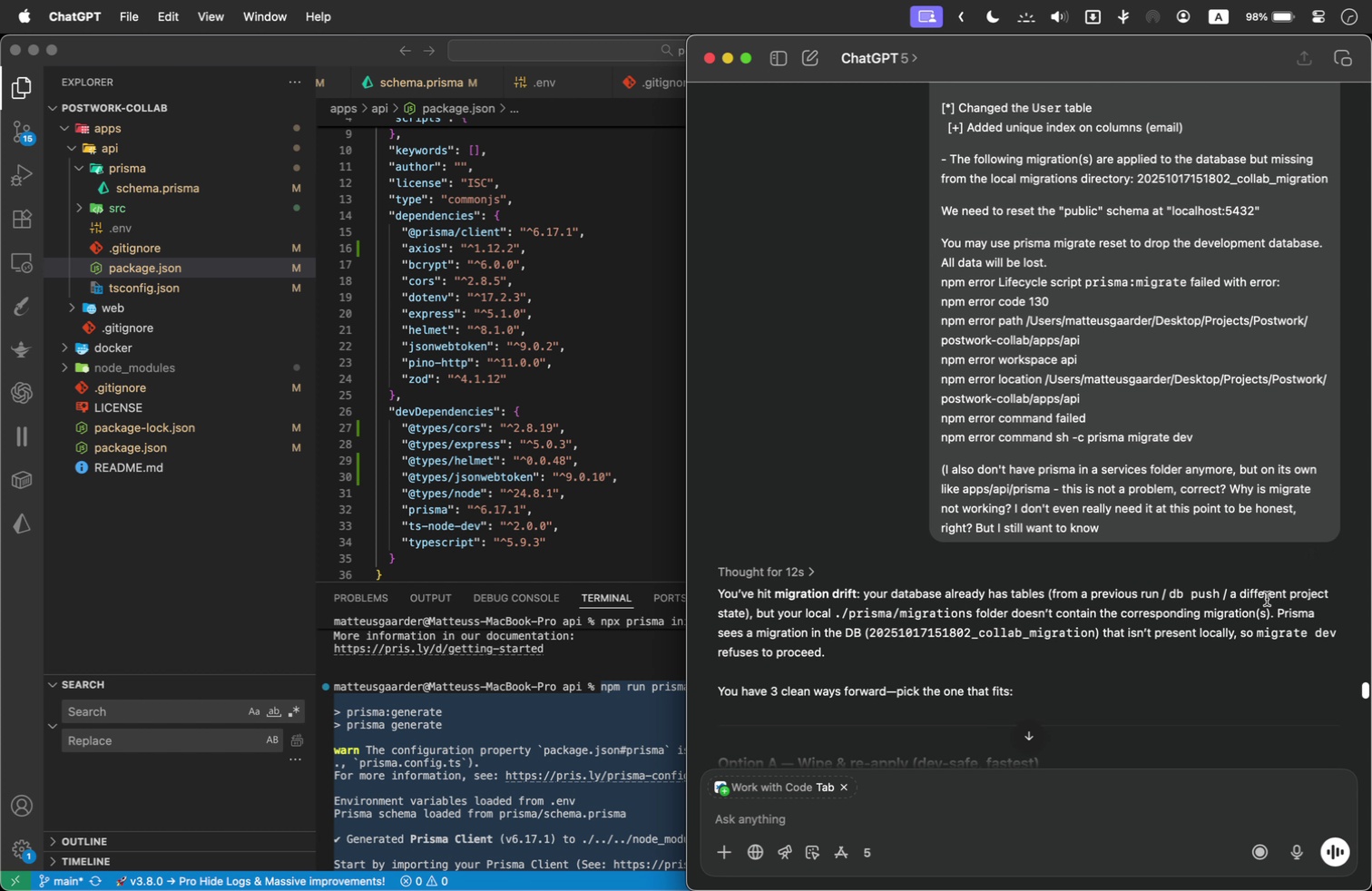 
wait(8.16)
 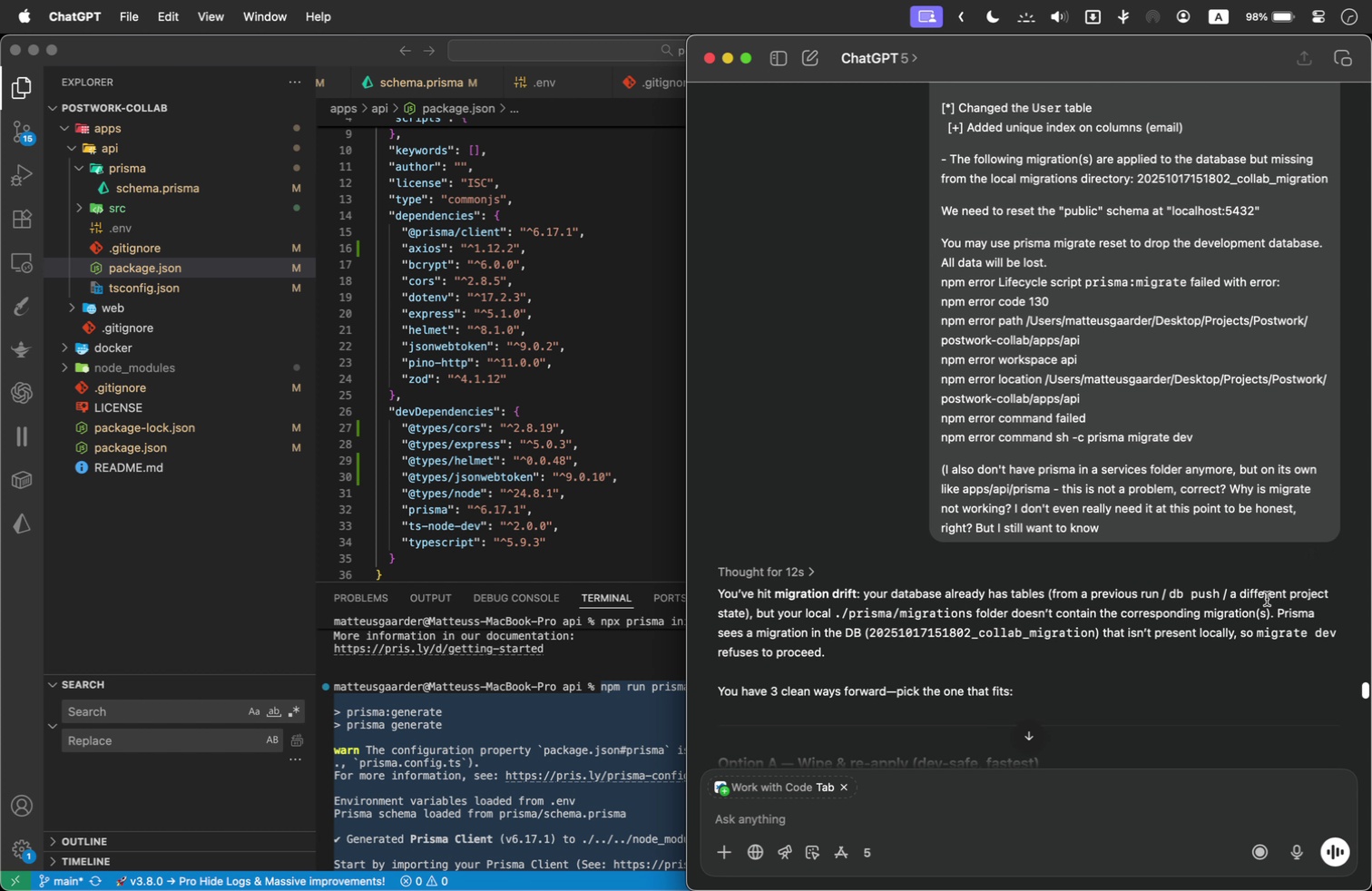 
scroll: coordinate [877, 672], scroll_direction: down, amount: 14.0
 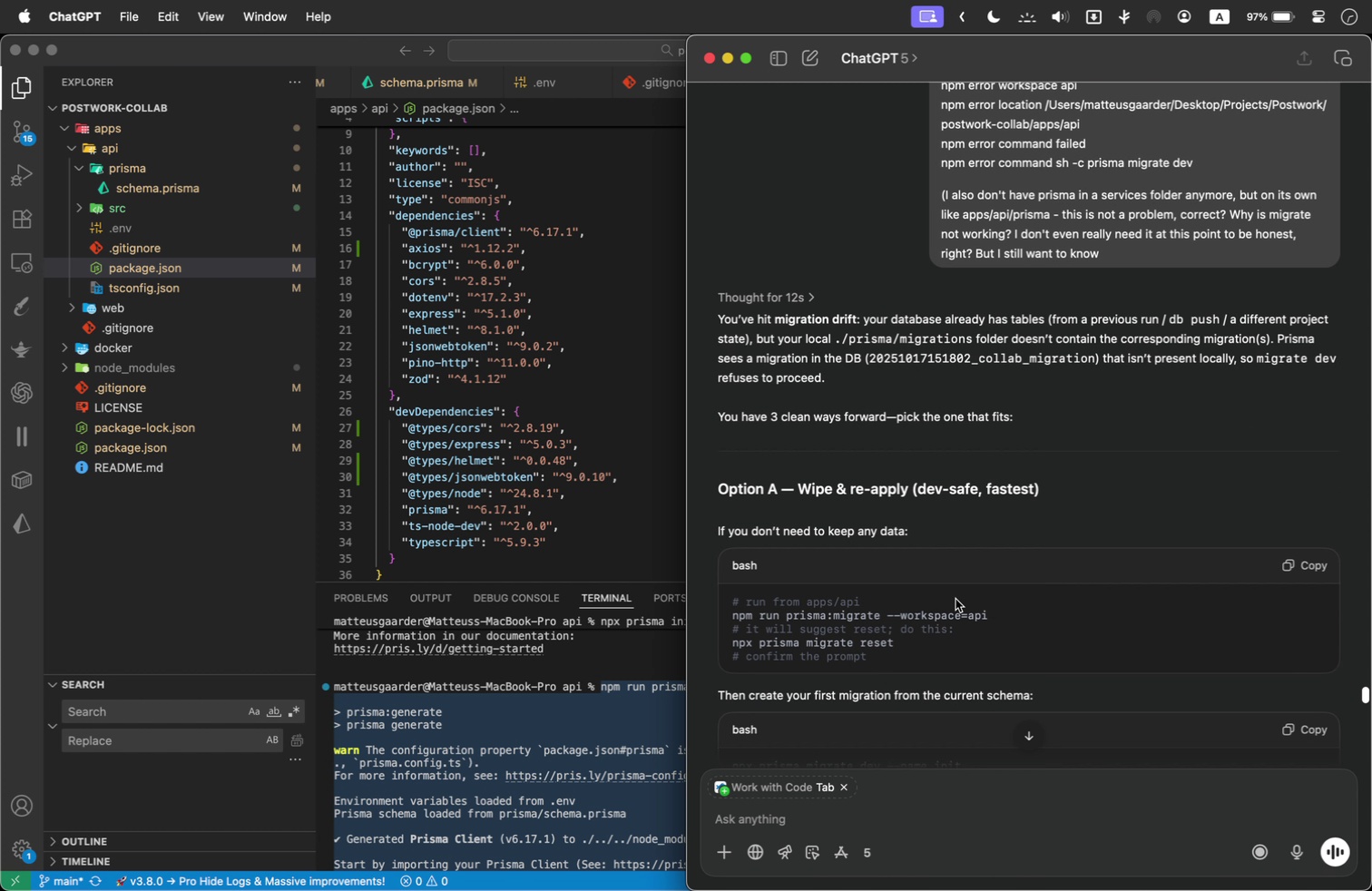 
mouse_move([959, 621])
 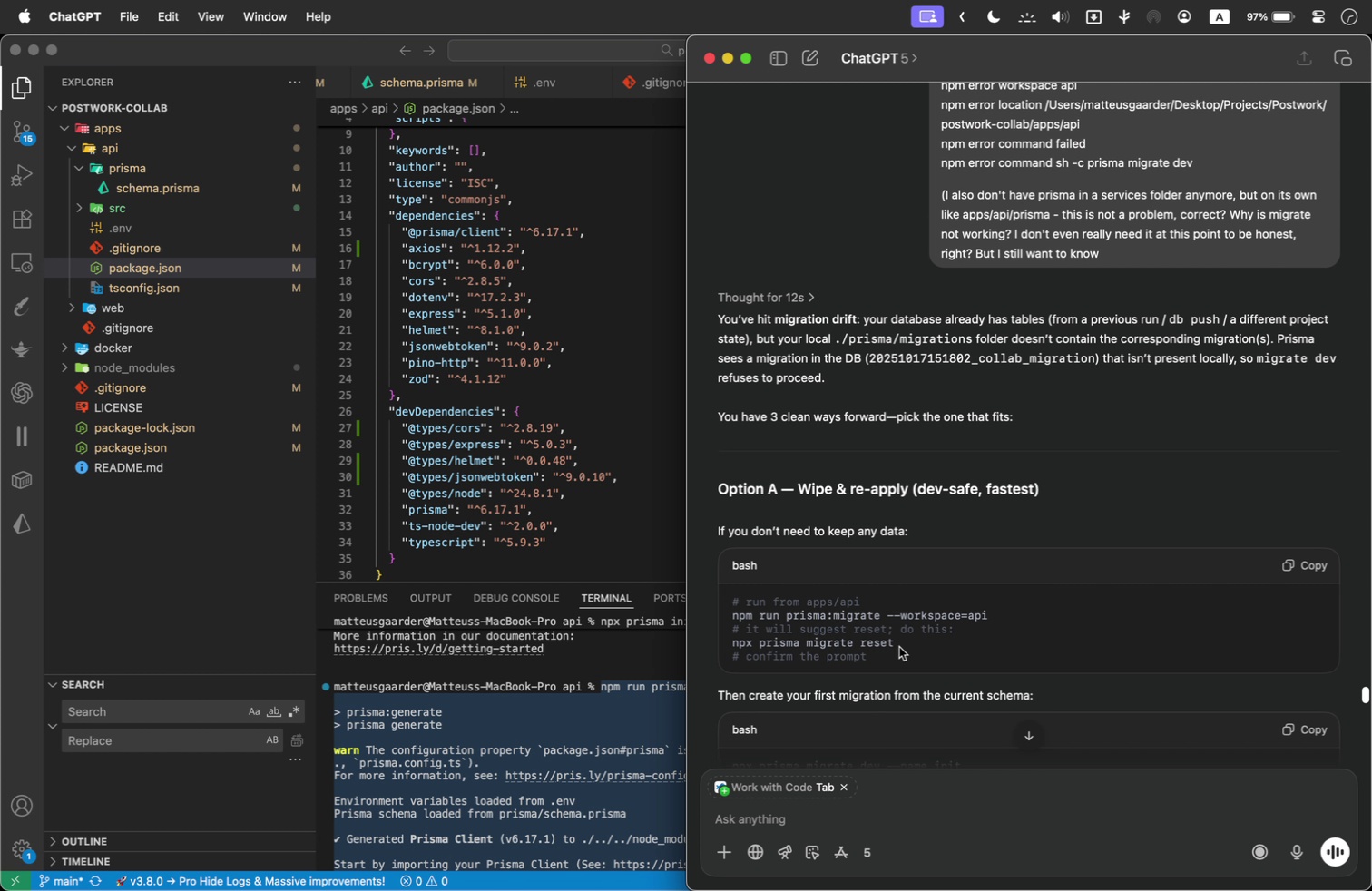 
left_click([899, 647])
 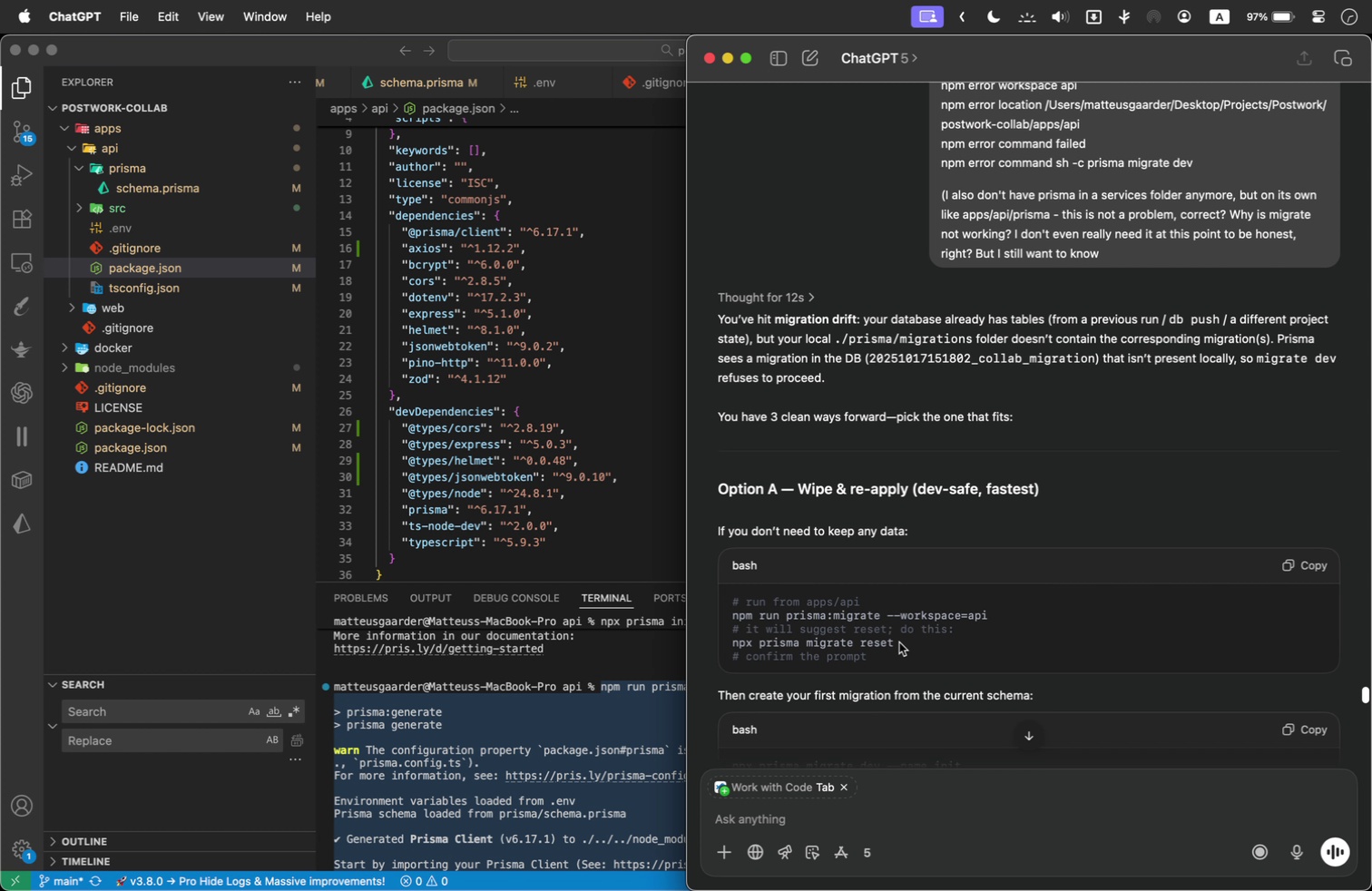 
scroll: coordinate [899, 642], scroll_direction: down, amount: 2.0
 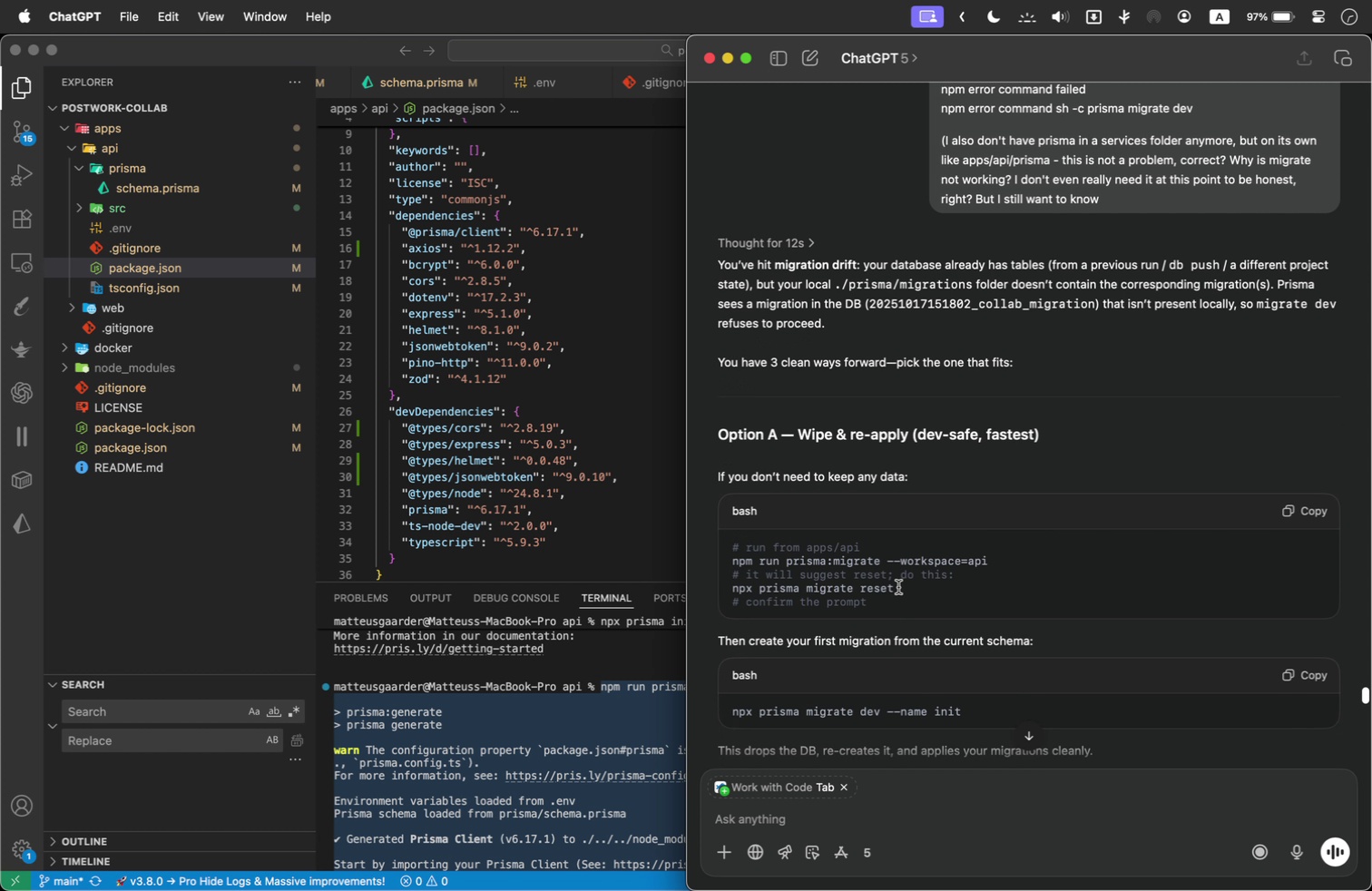 
left_click_drag(start_coordinate=[997, 557], to_coordinate=[714, 566])
 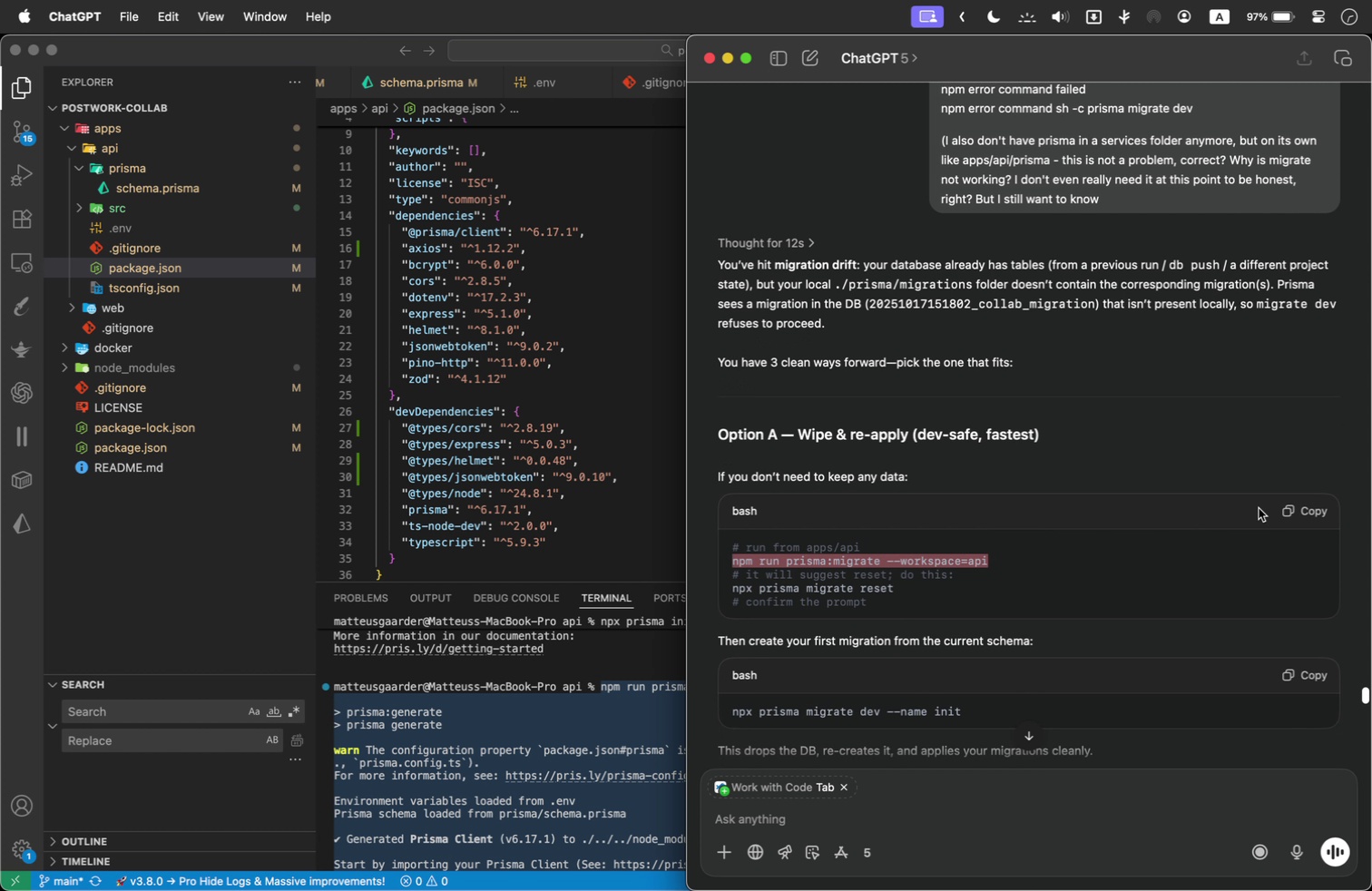 
key(Meta+C)
 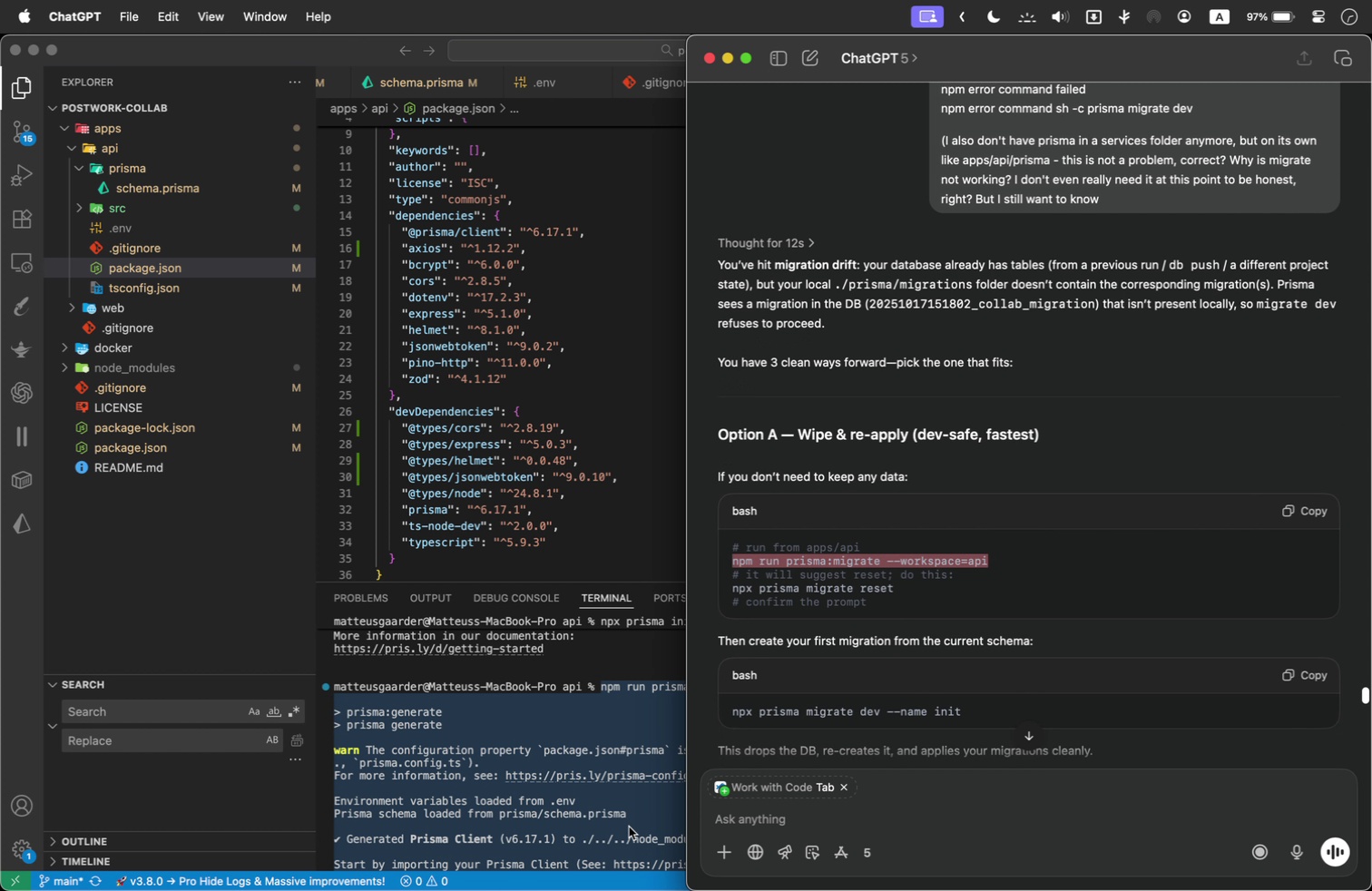 
left_click([629, 827])
 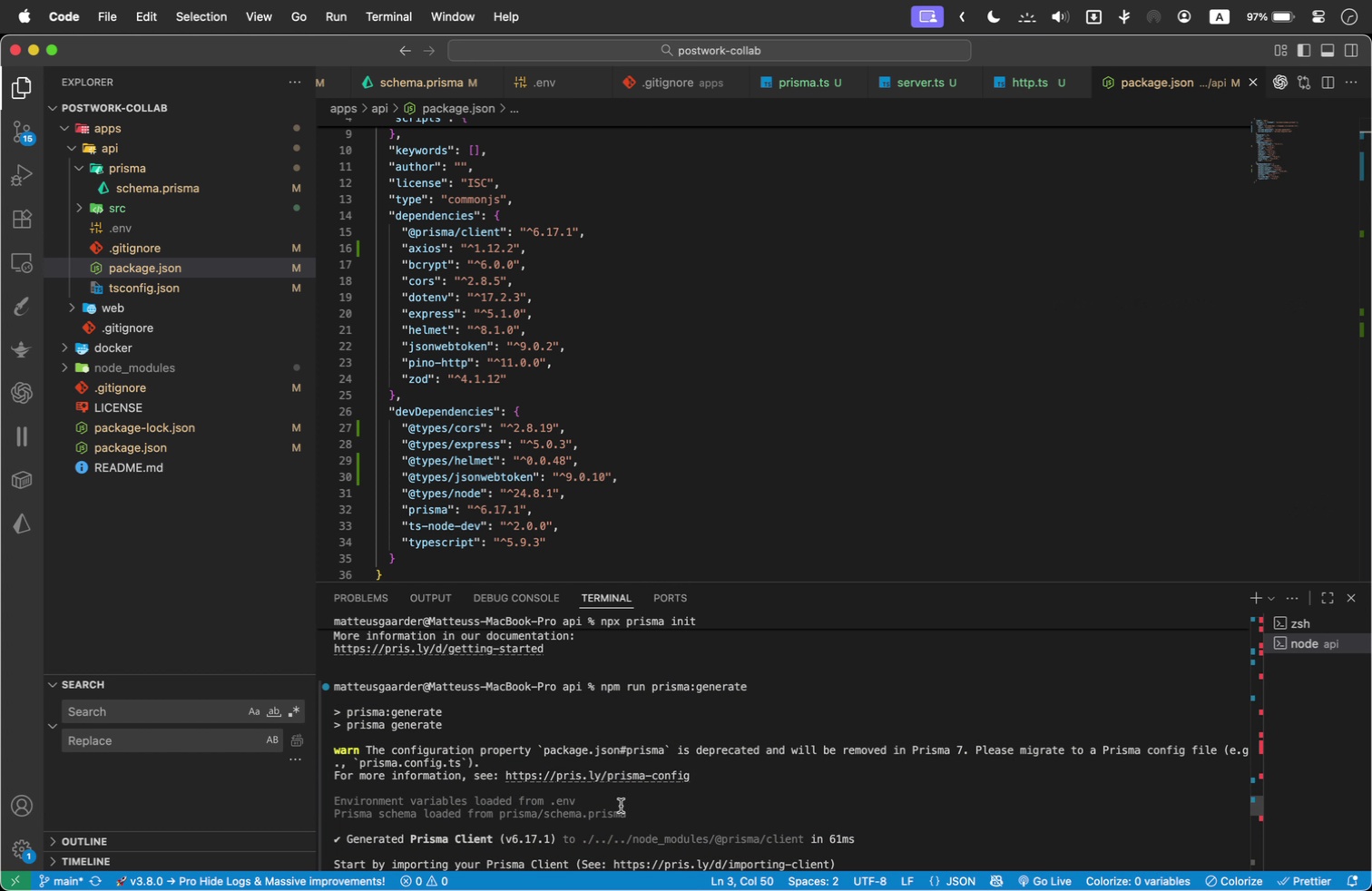 
scroll: coordinate [583, 745], scroll_direction: down, amount: 274.0
 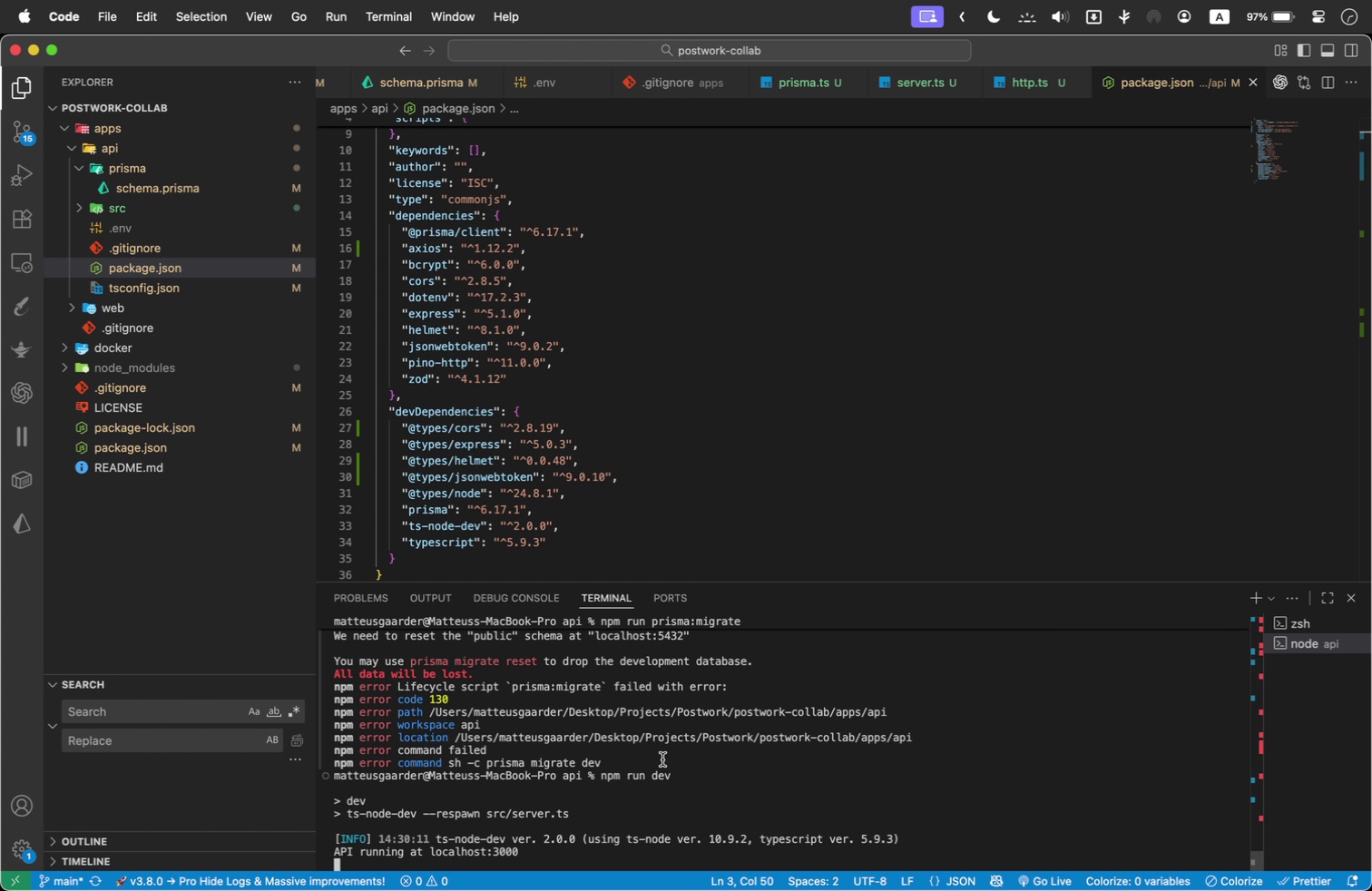 
key(Control+C)
 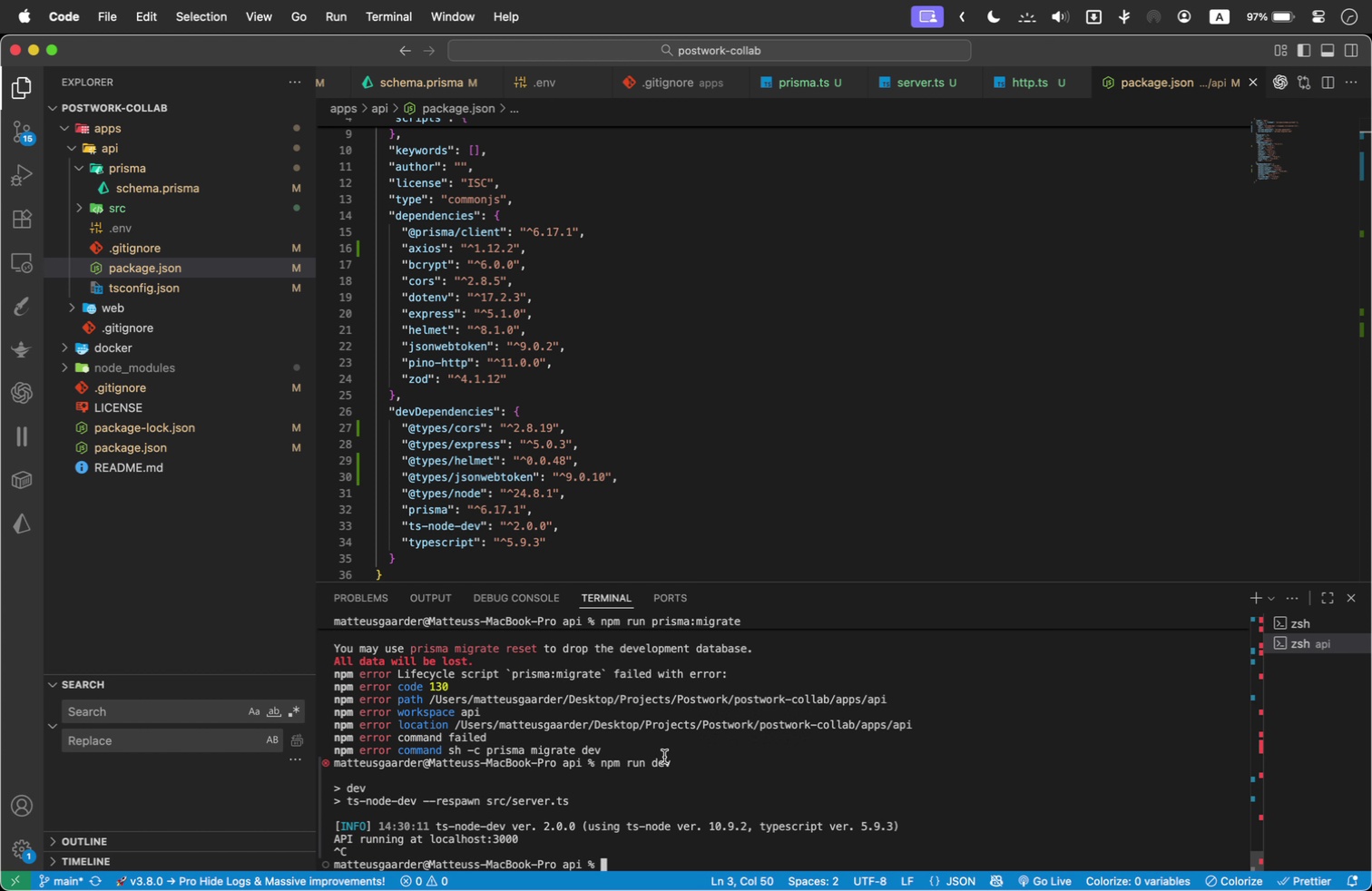 
key(Meta+V)
 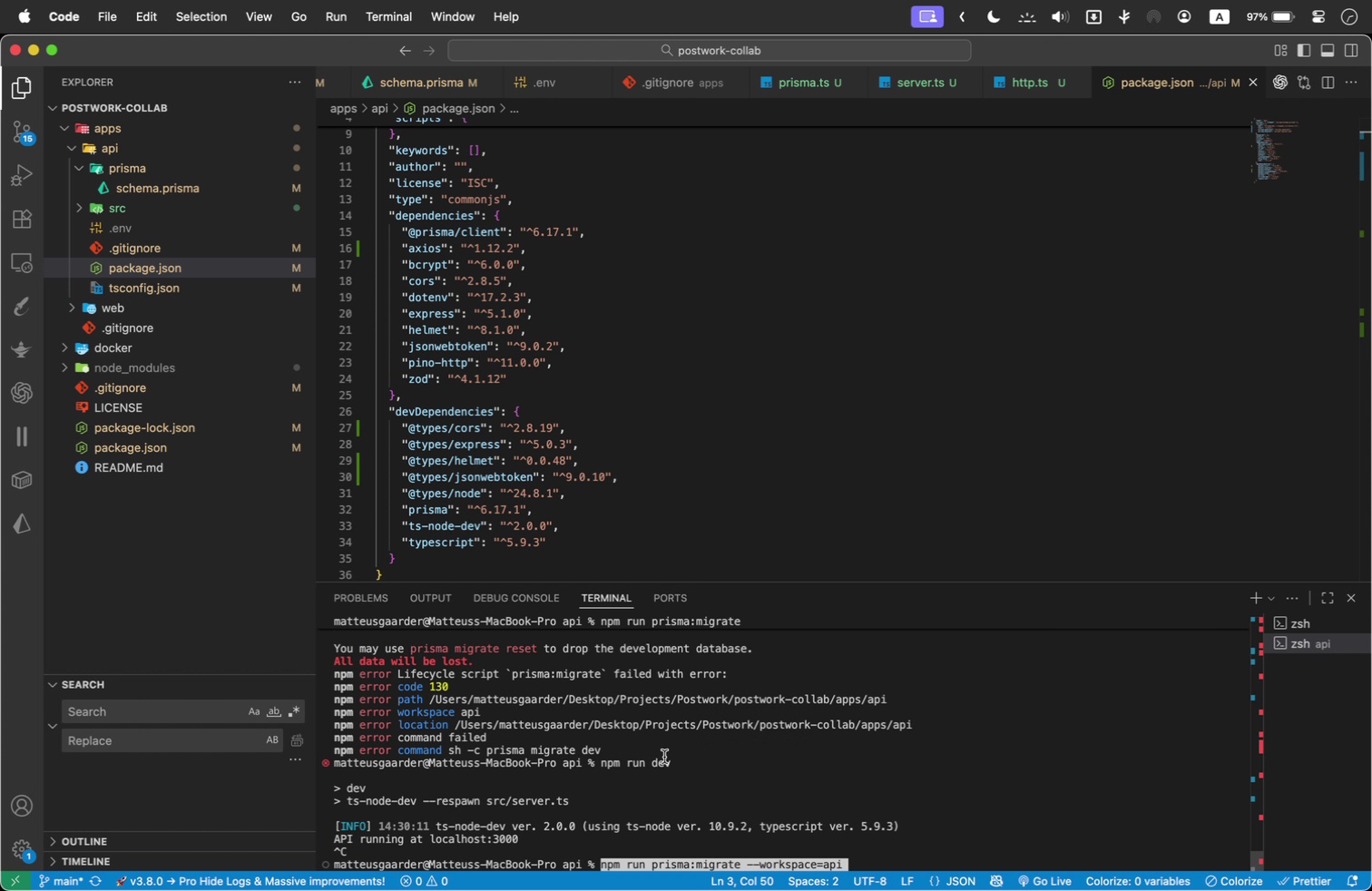 
key(Enter)
 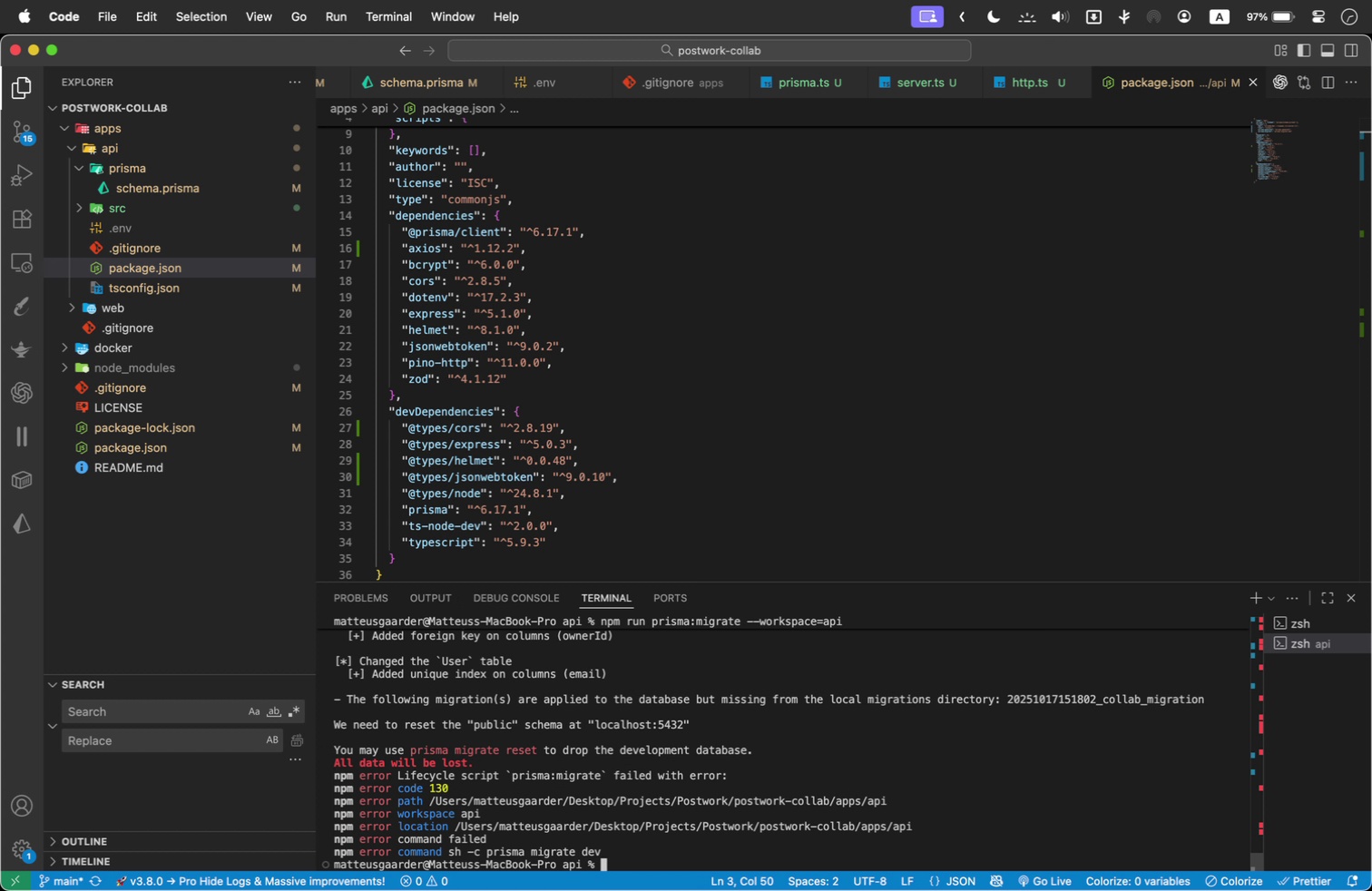 
wait(5.94)
 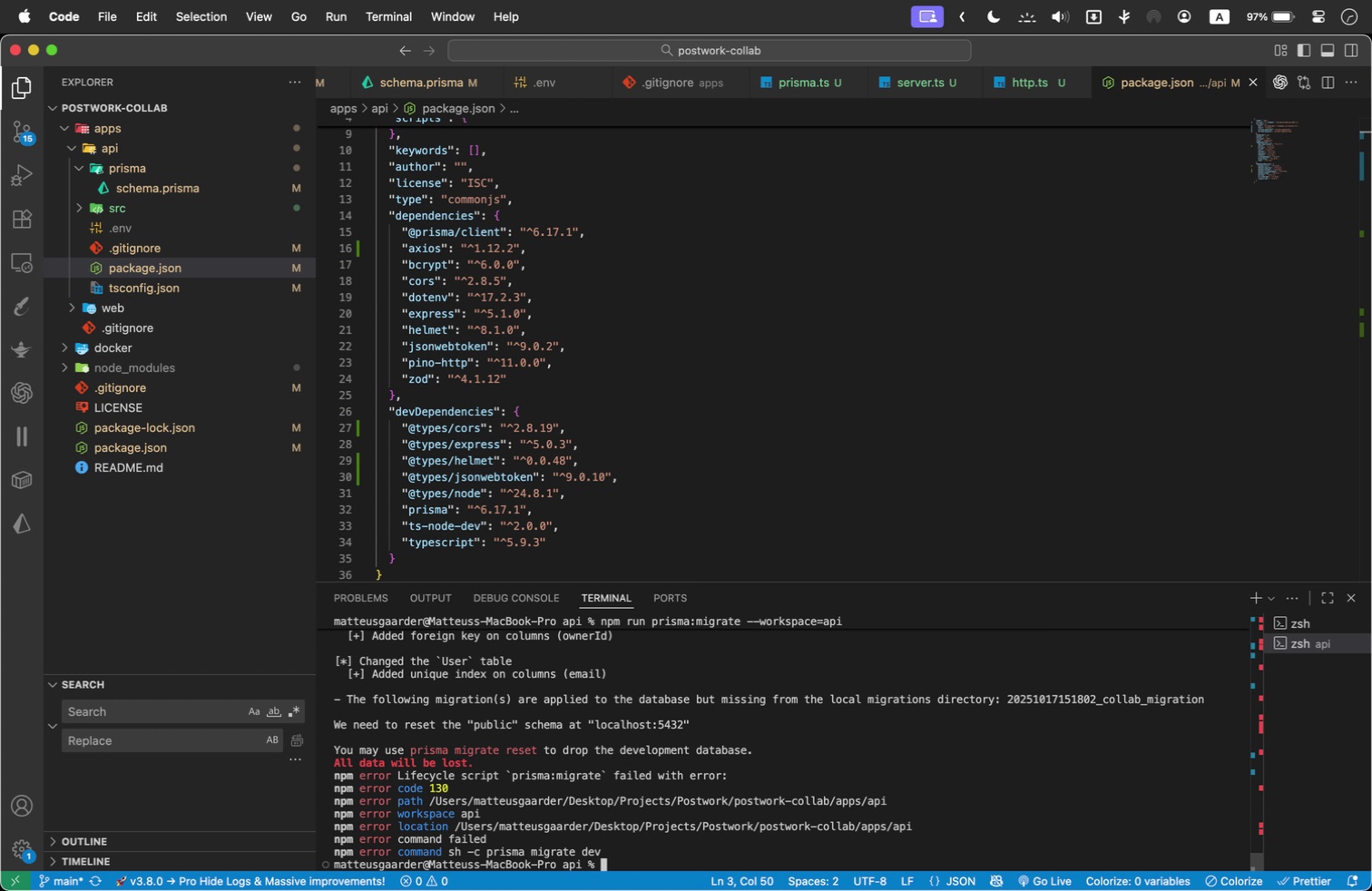 
key(Meta+Tab)
 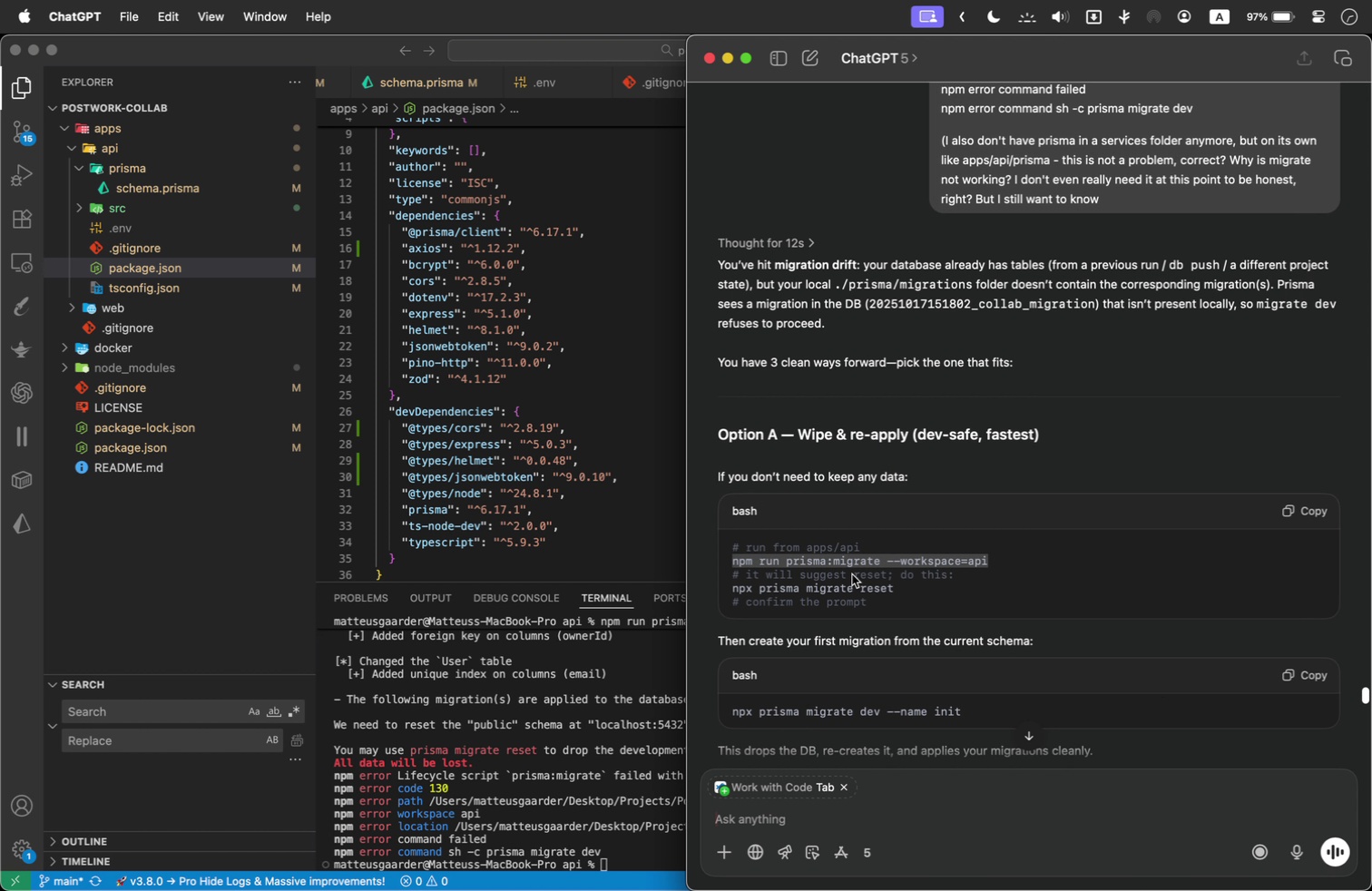 
left_click([904, 588])
 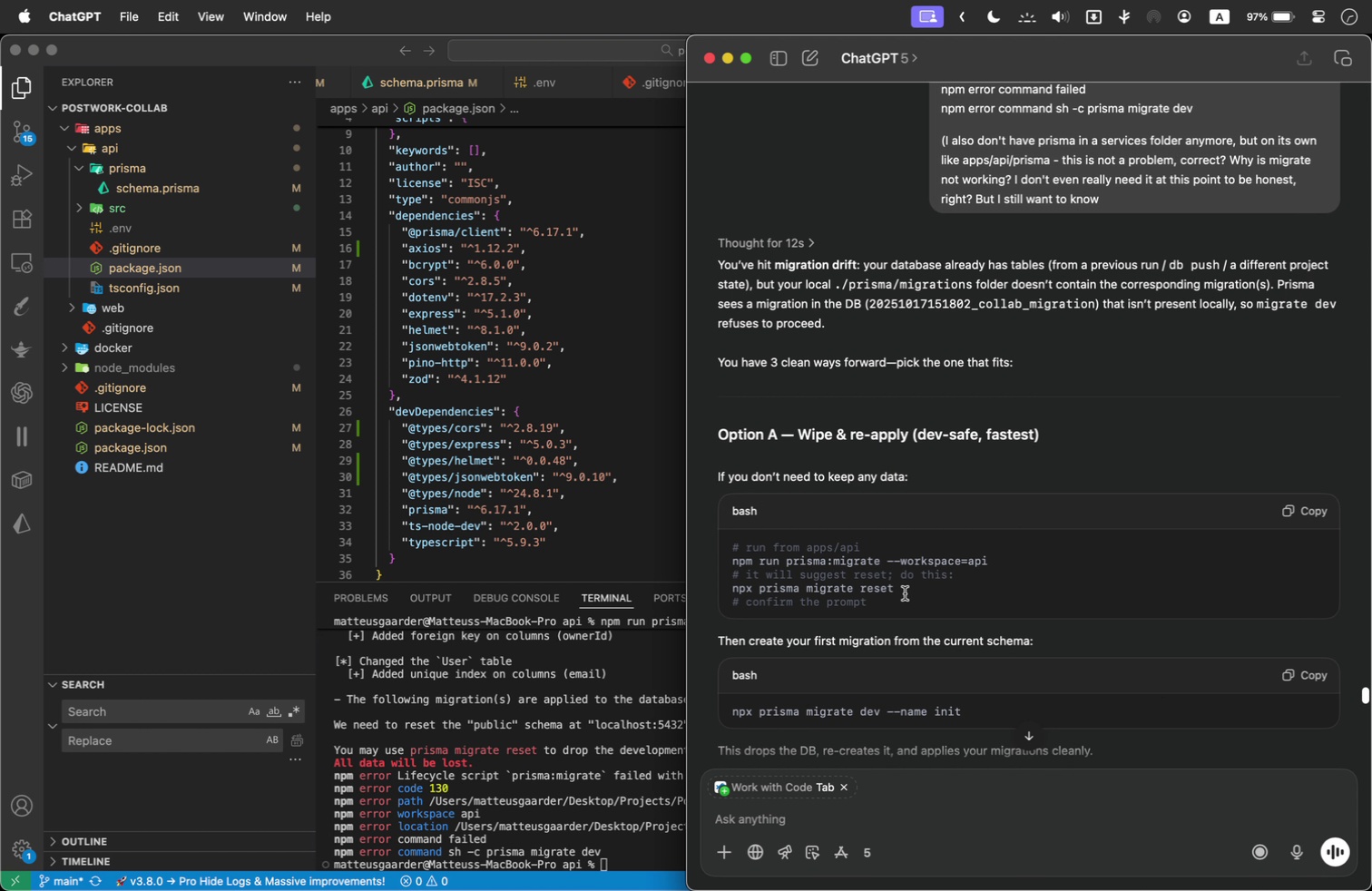 
left_click_drag(start_coordinate=[905, 593], to_coordinate=[730, 591])
 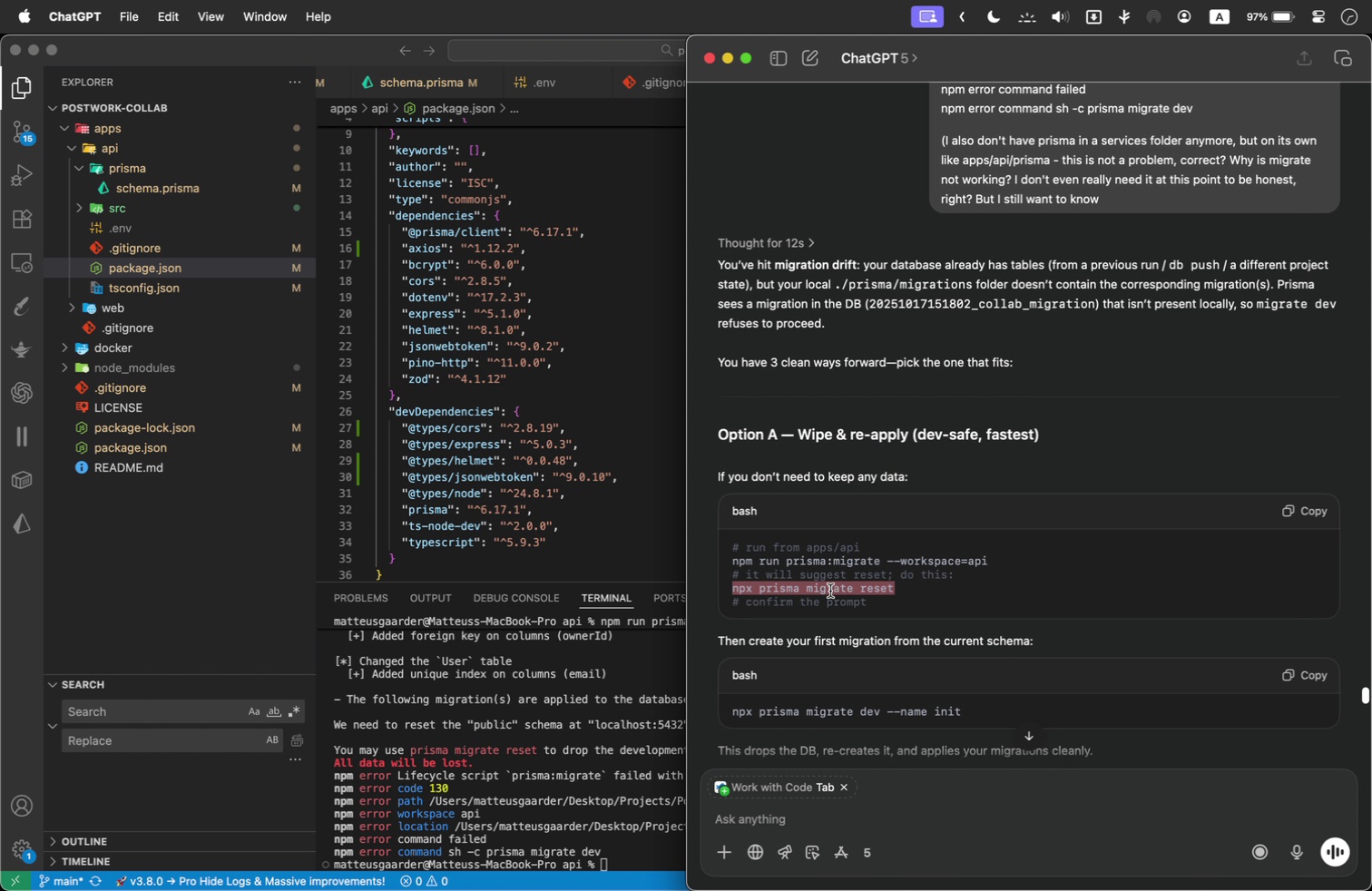 
key(Meta+C)
 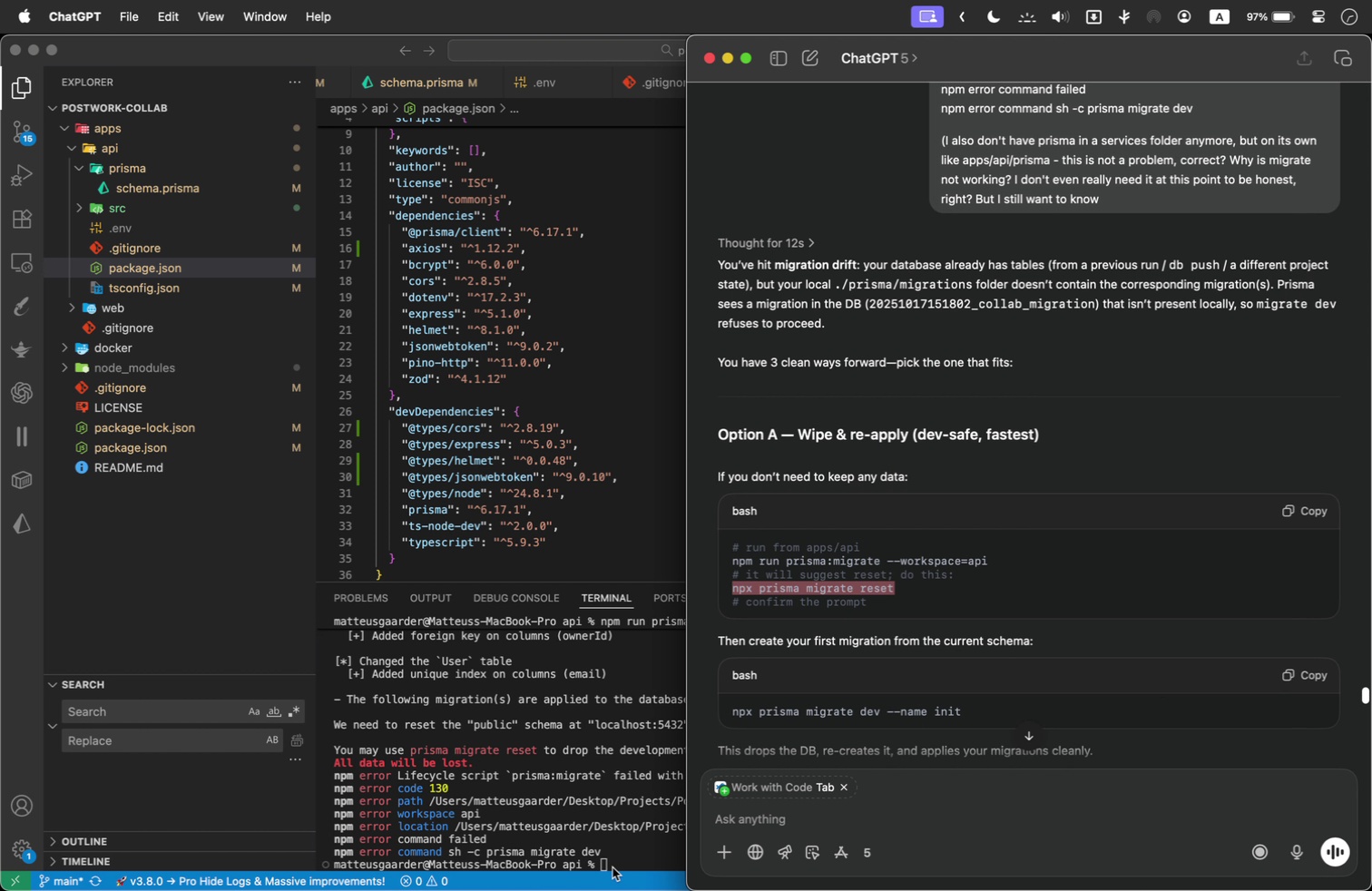 
left_click([612, 867])
 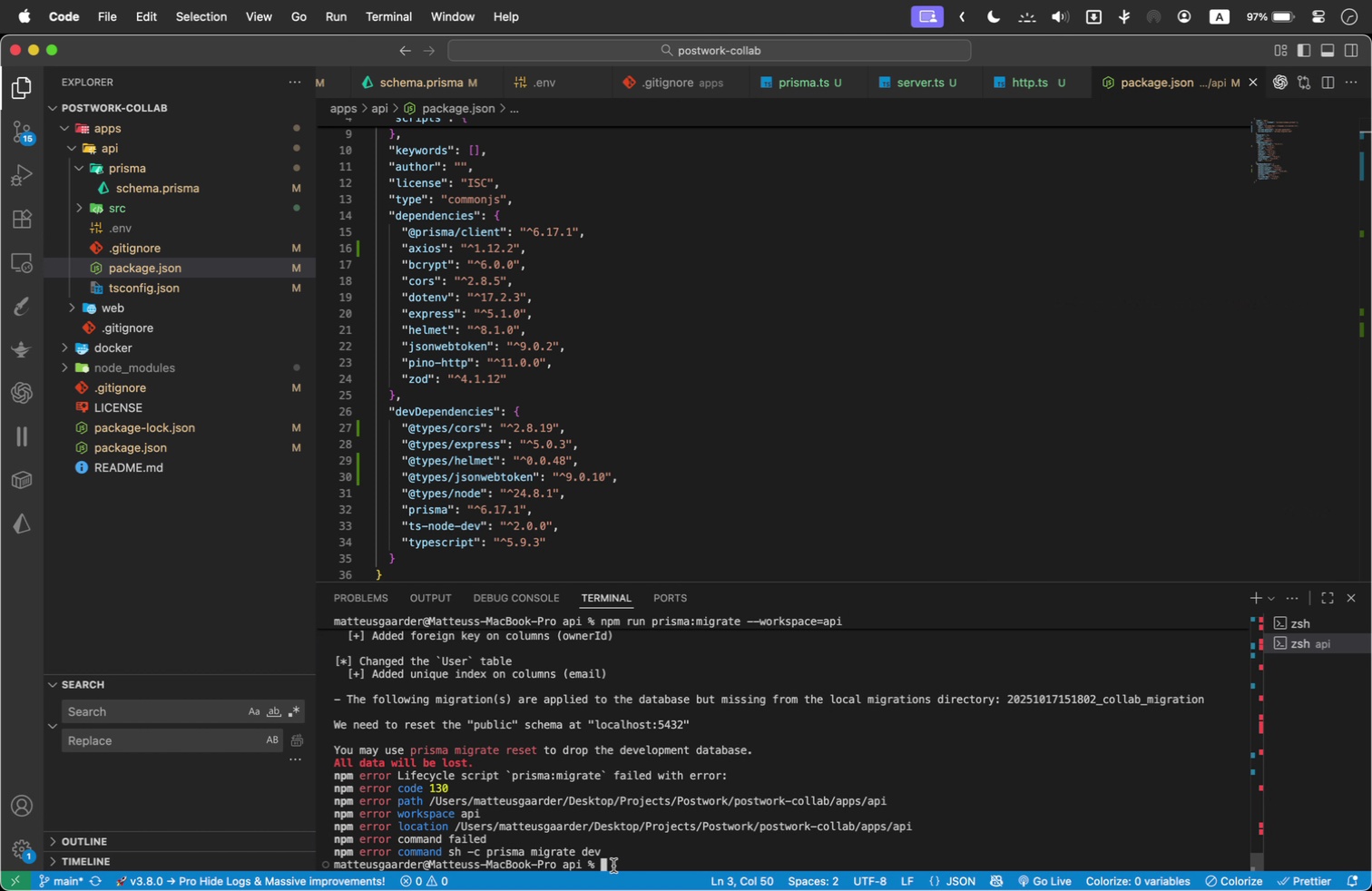 
key(Meta+V)
 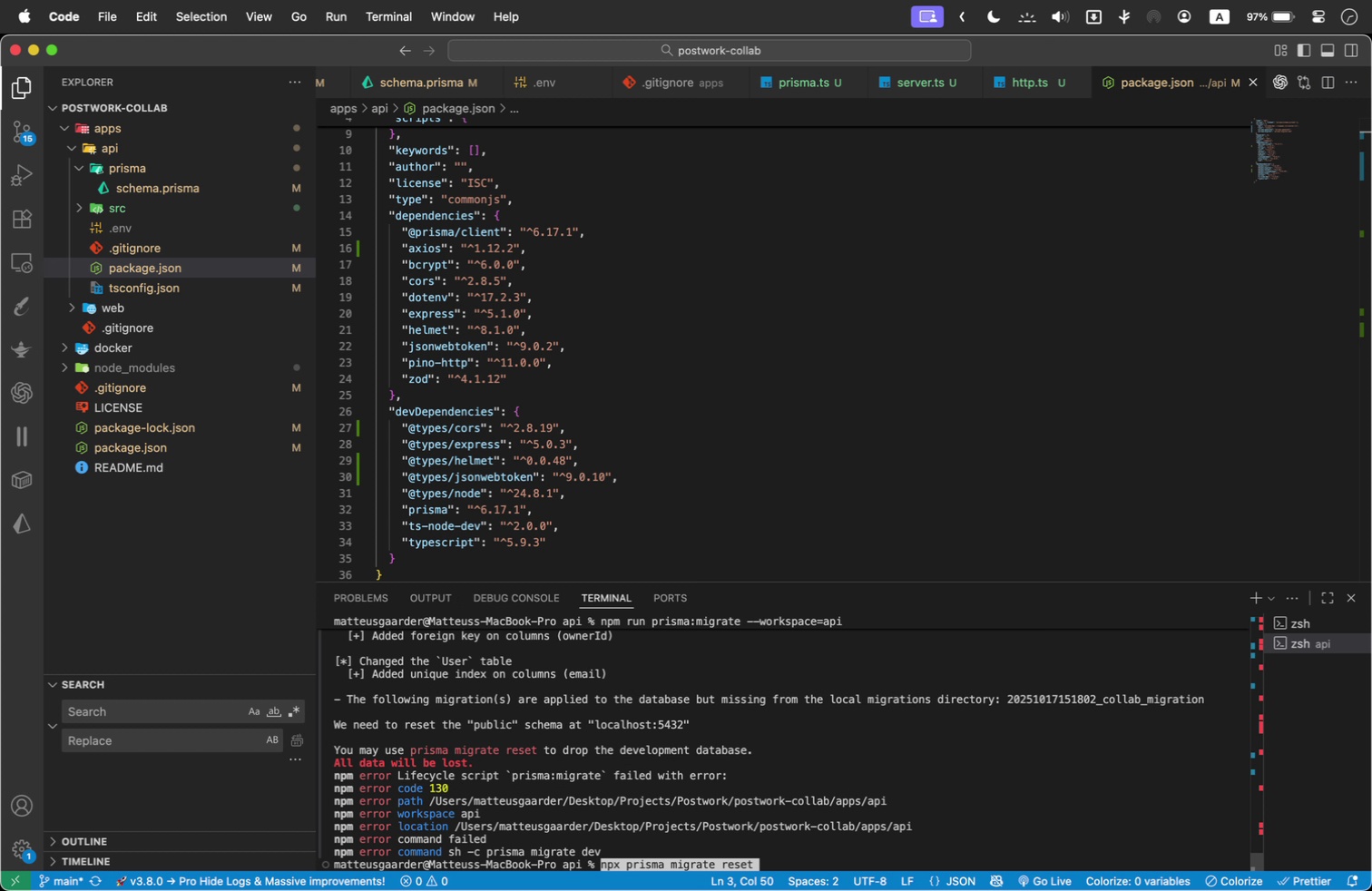 
key(Enter)
 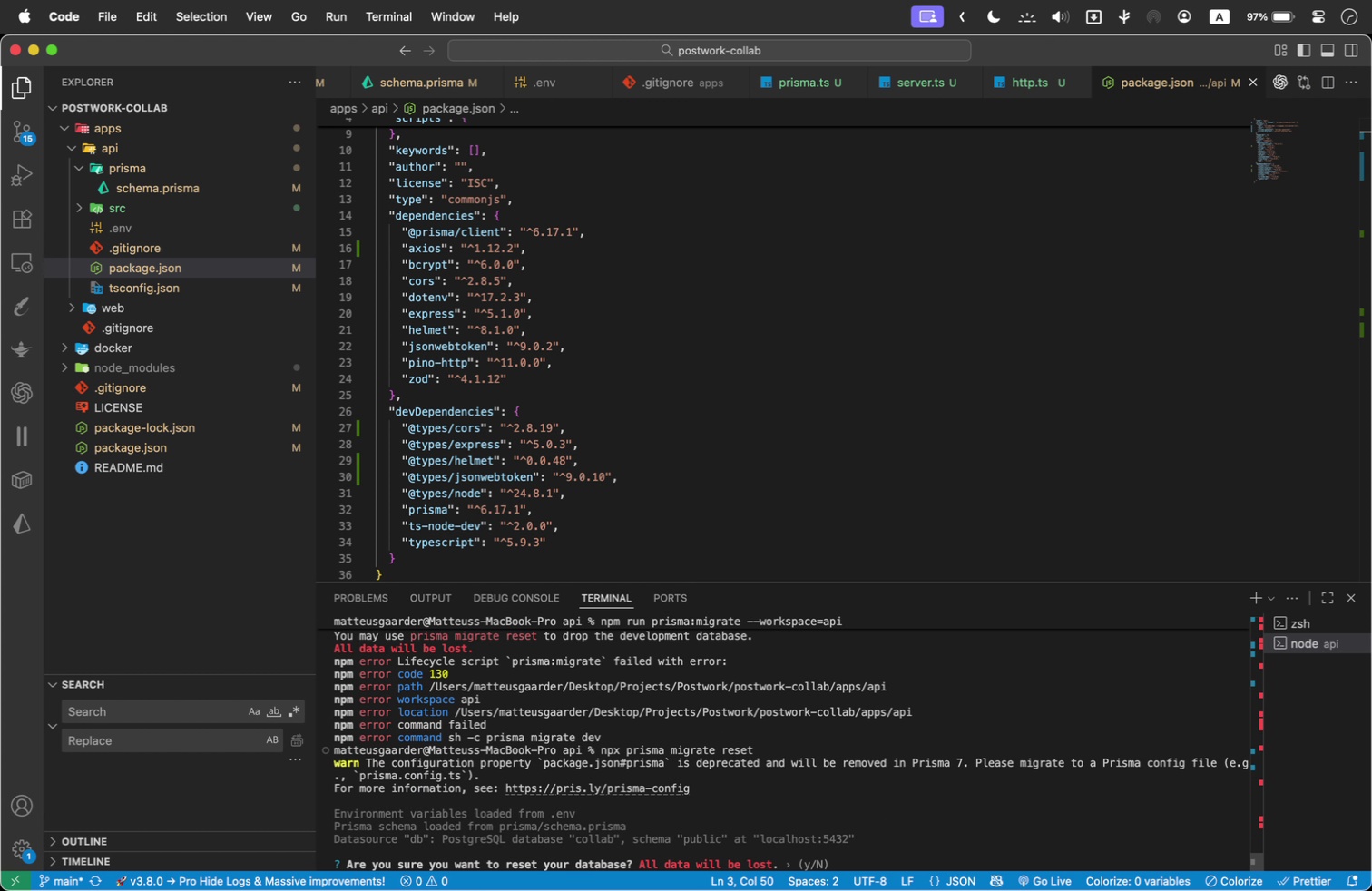 
key(Y)
 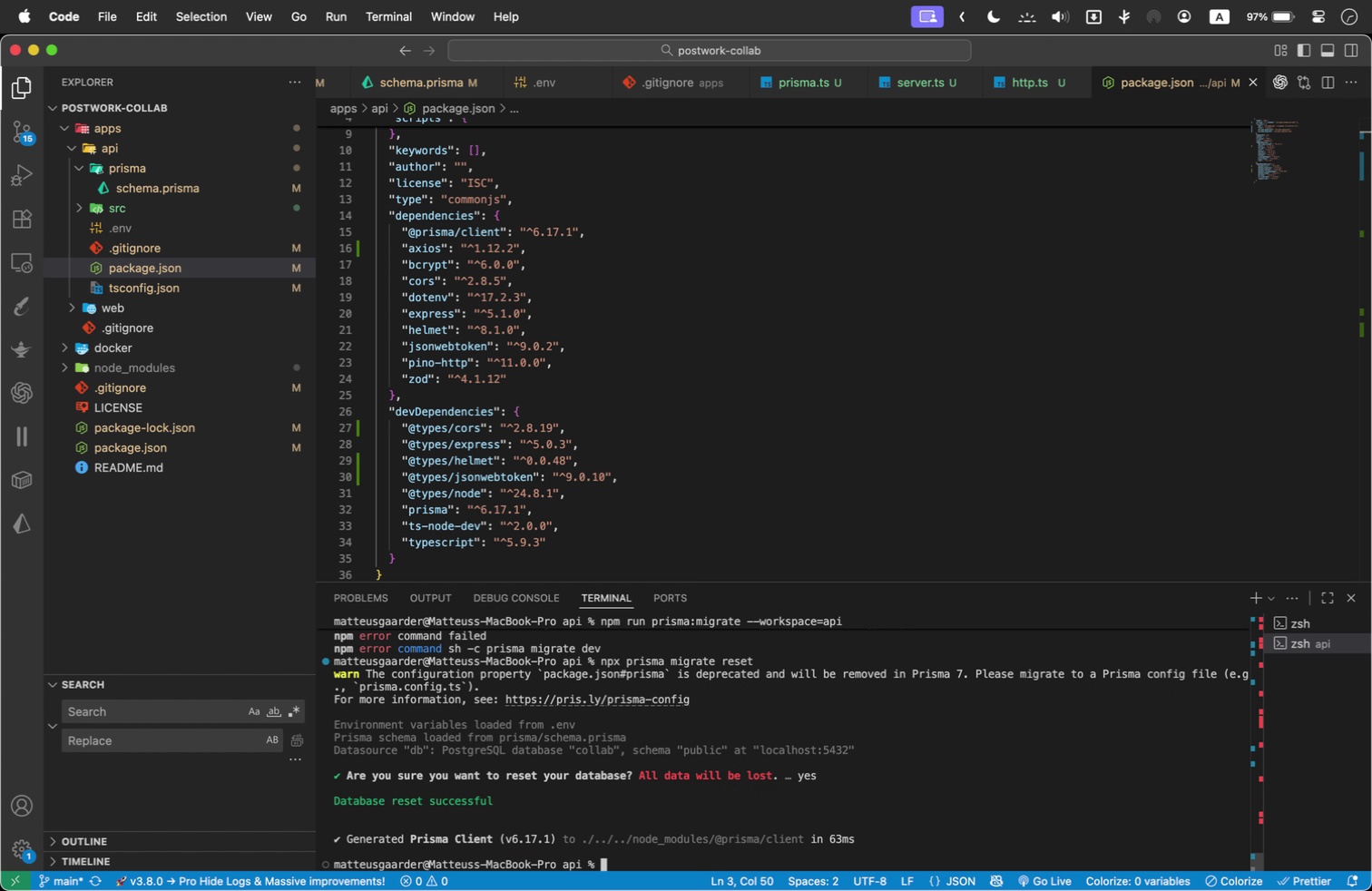 
key(Meta+Tab)
 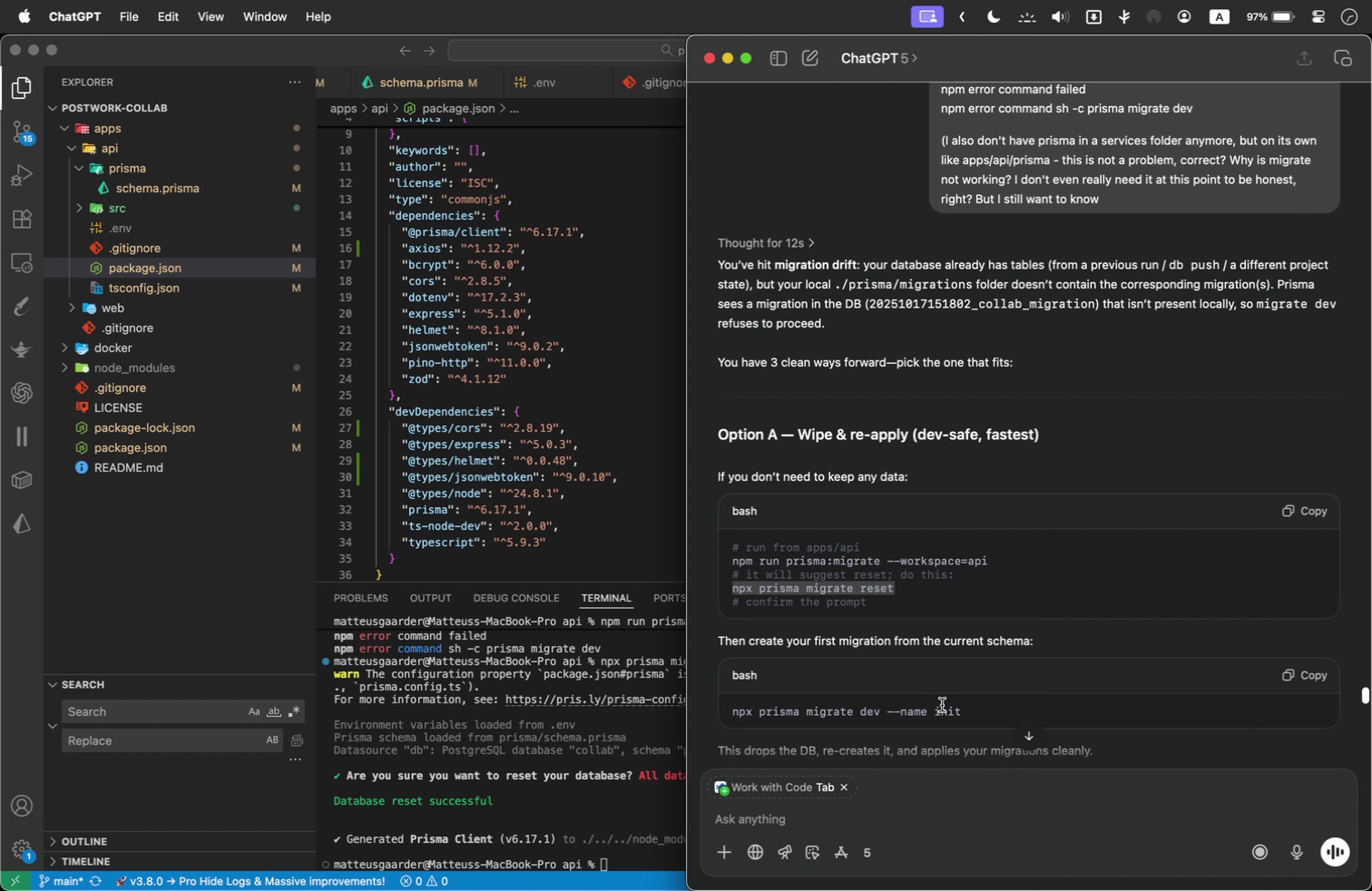 
left_click([958, 701])
 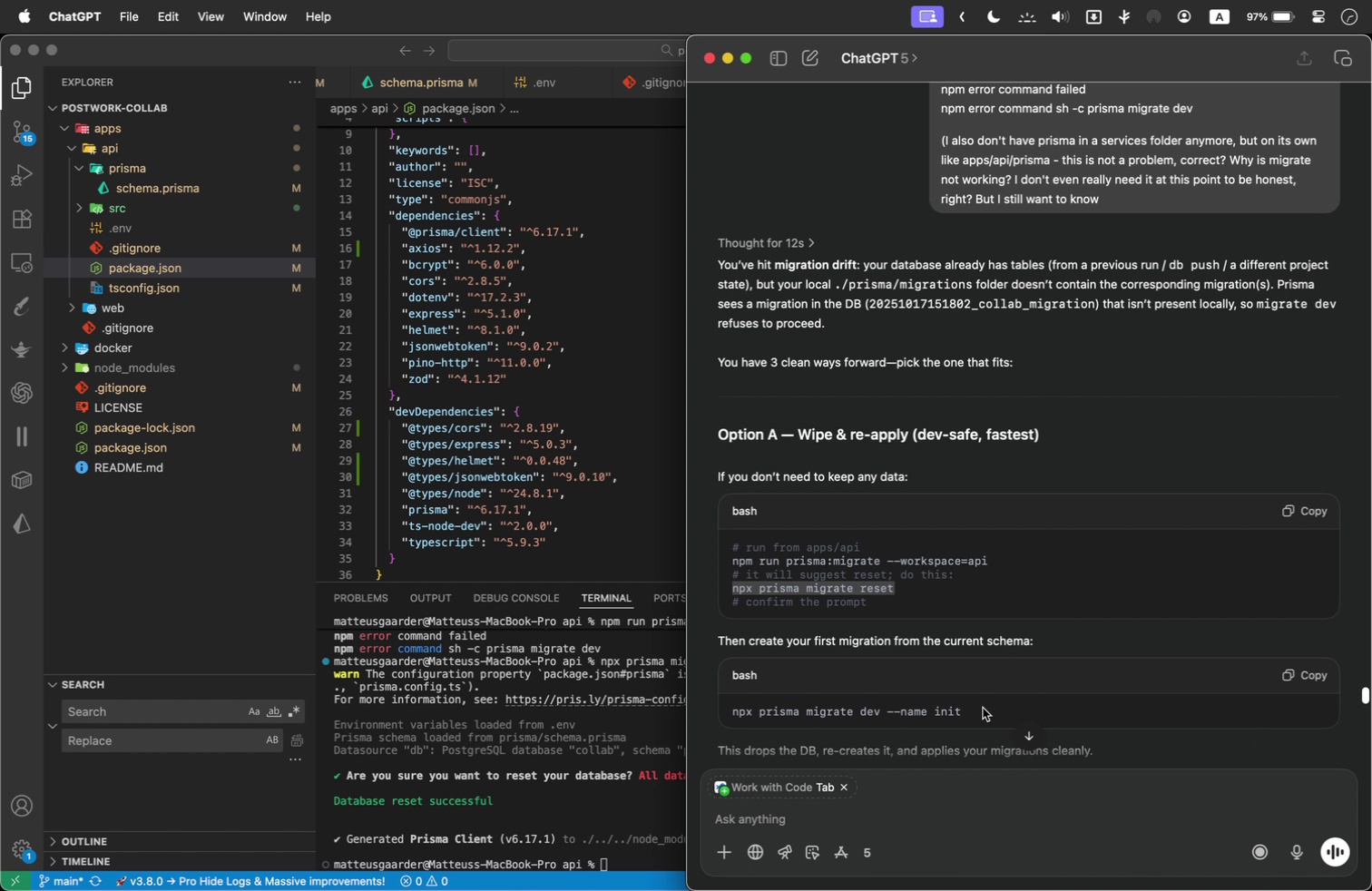 
left_click_drag(start_coordinate=[983, 708], to_coordinate=[770, 716])
 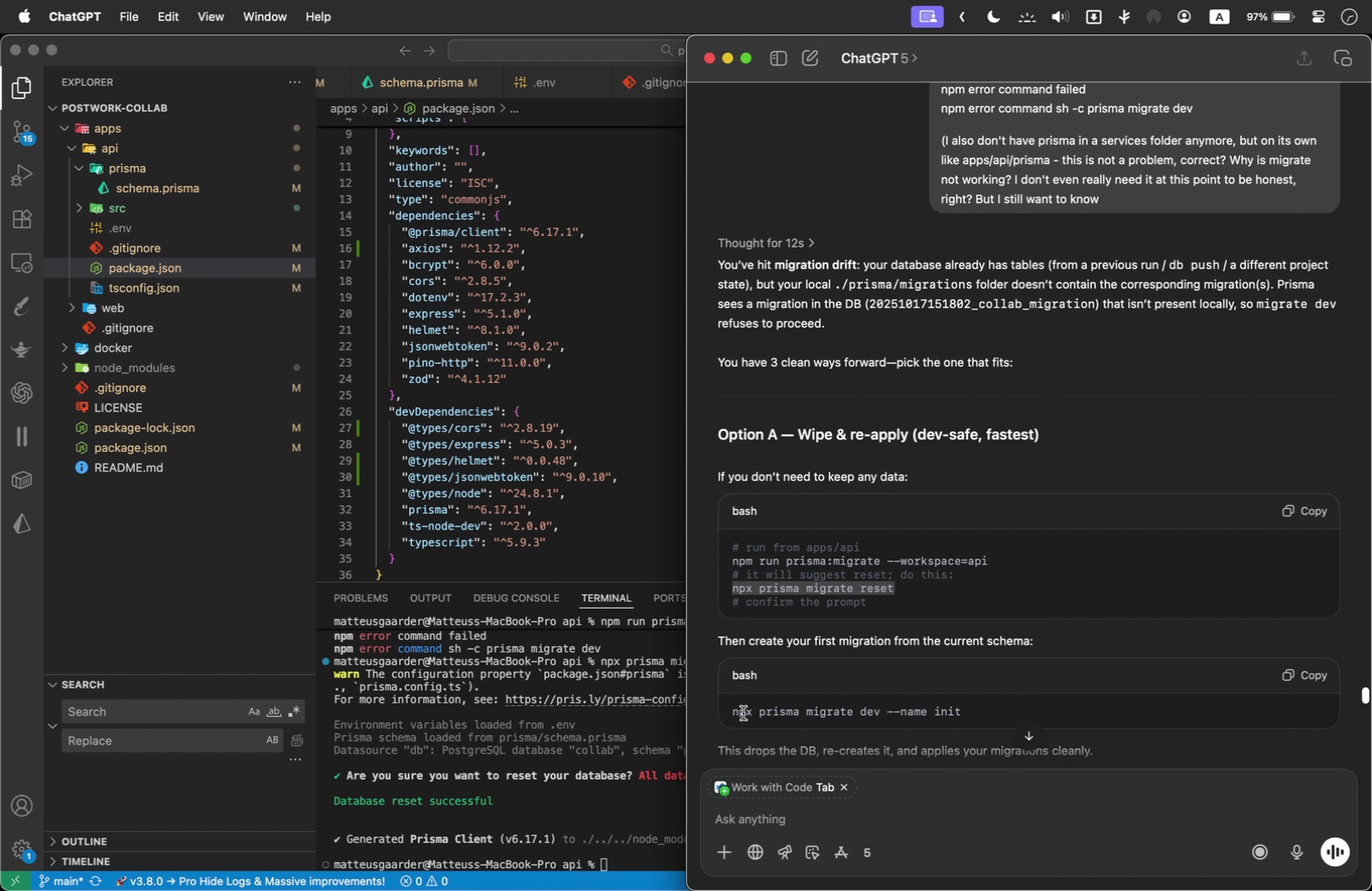 
left_click([743, 713])
 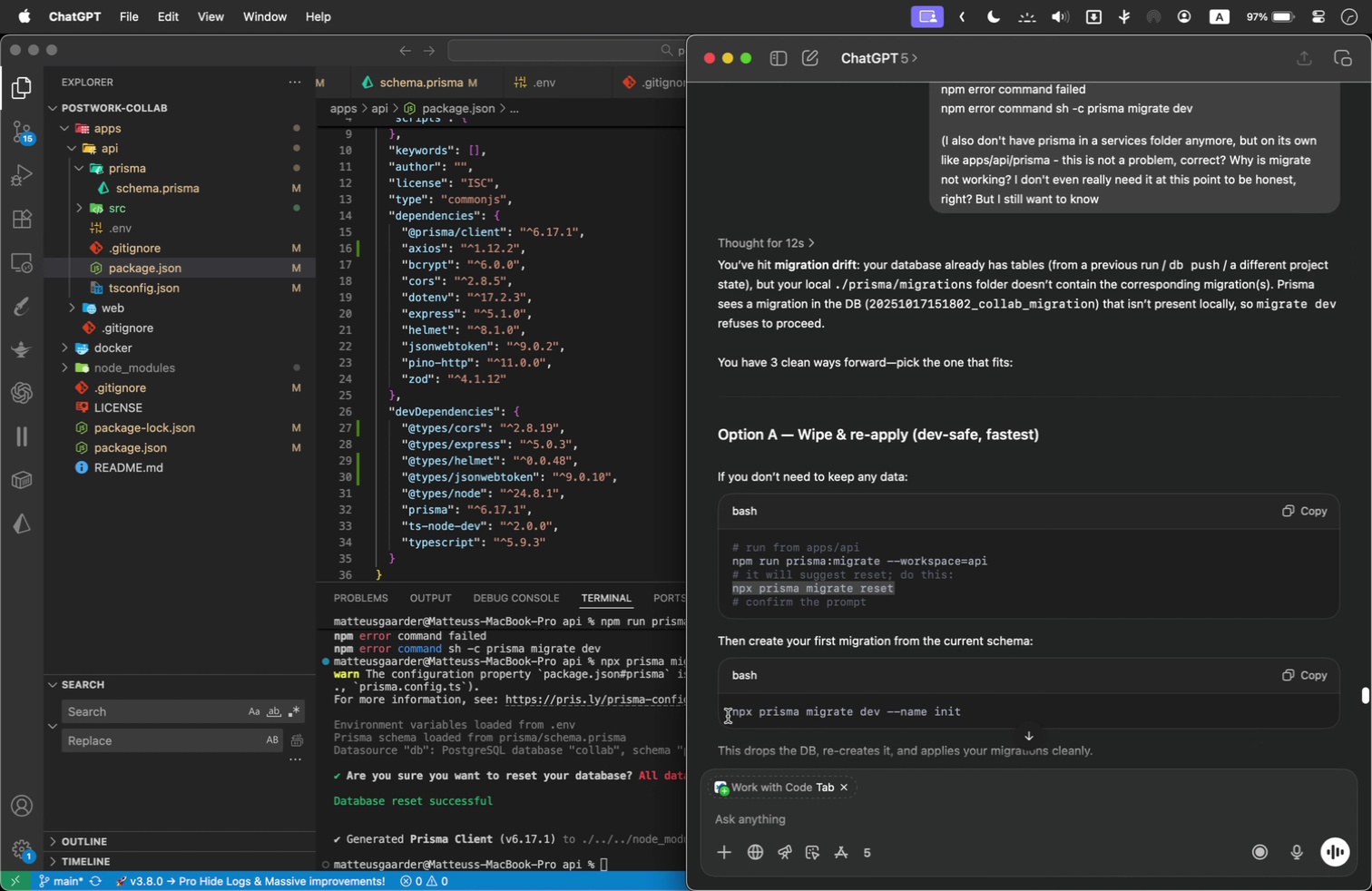 
left_click_drag(start_coordinate=[728, 716], to_coordinate=[978, 723])
 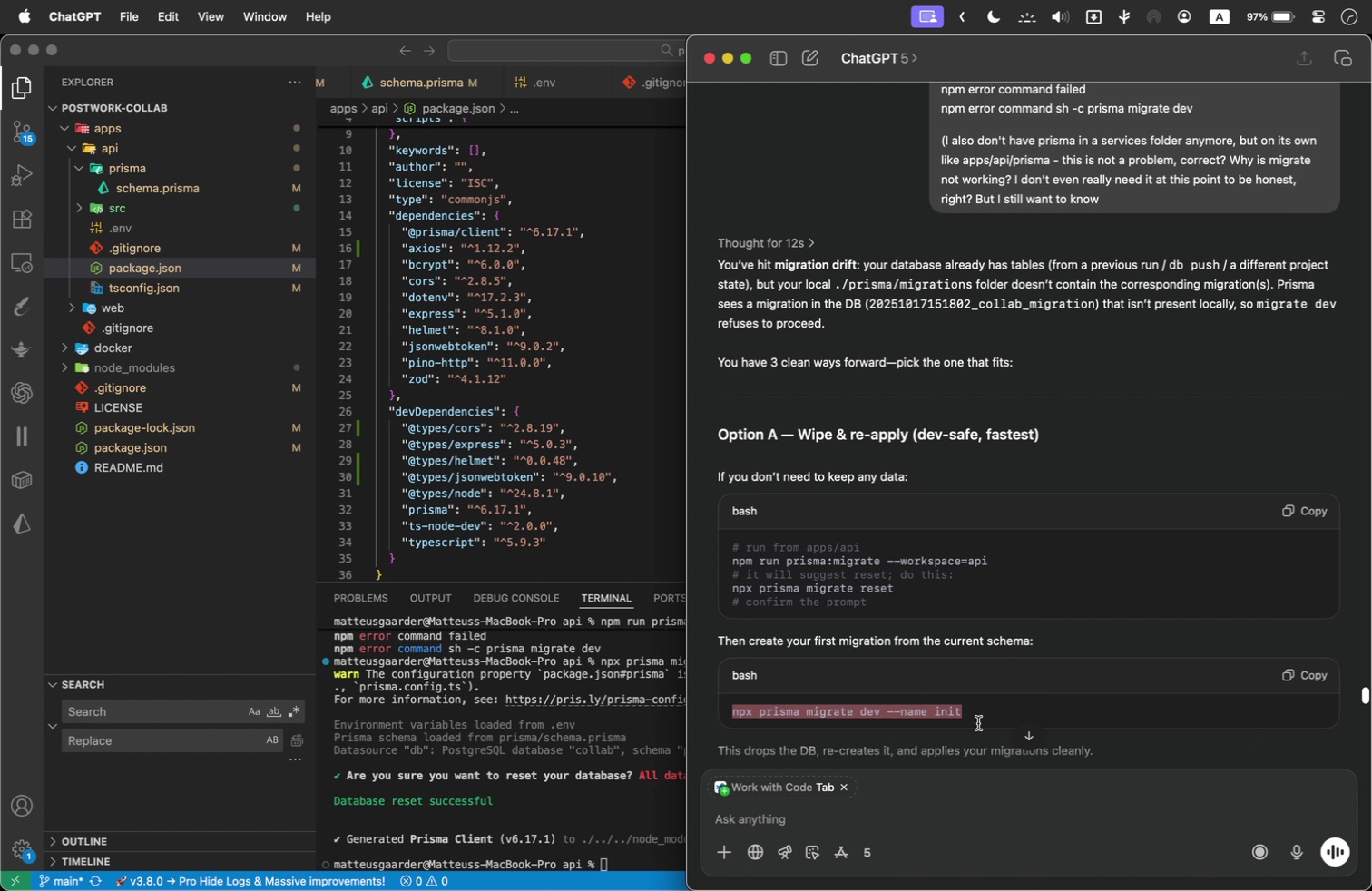 
key(Meta+C)
 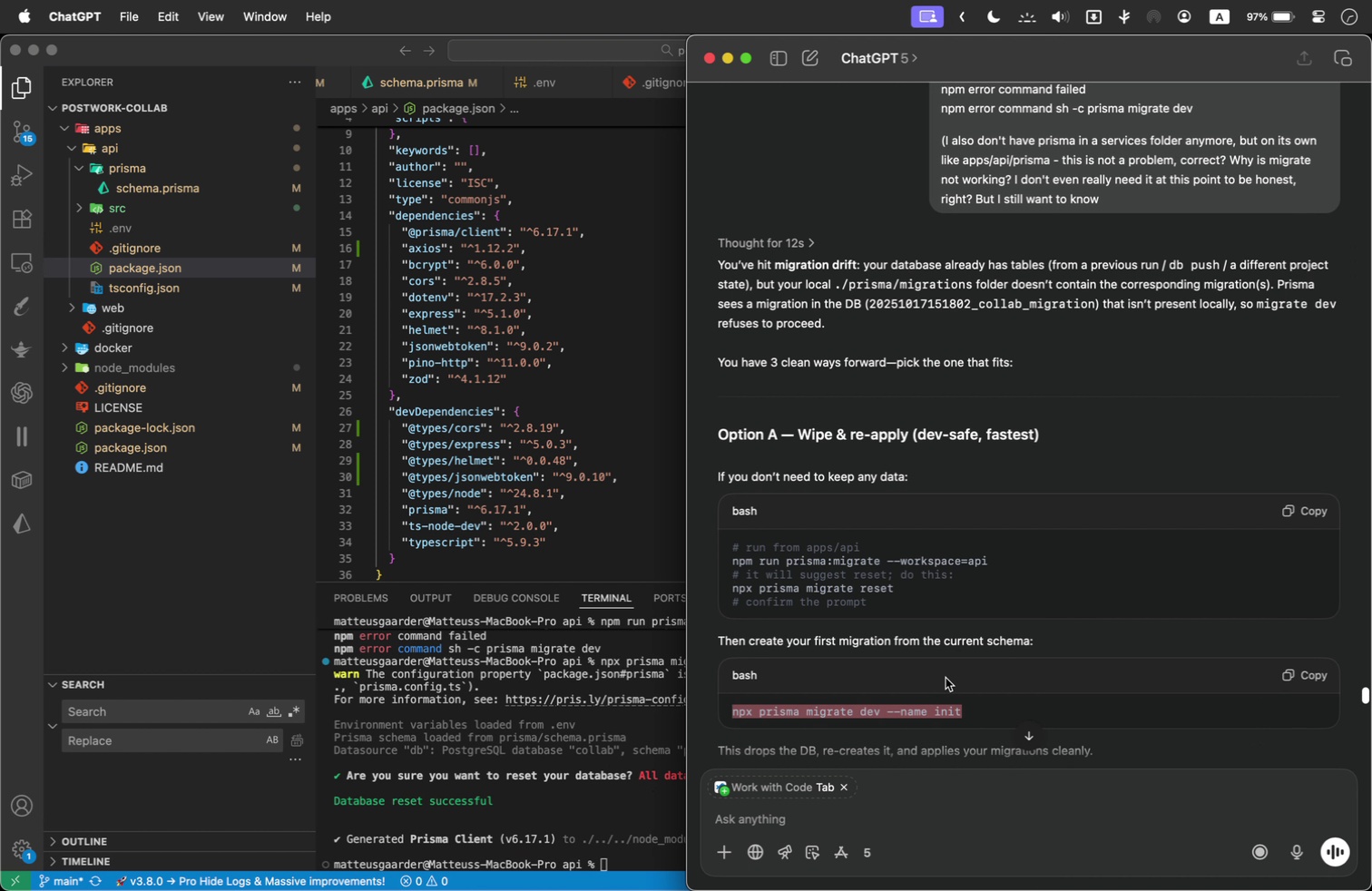 
scroll: coordinate [946, 678], scroll_direction: down, amount: 4.0
 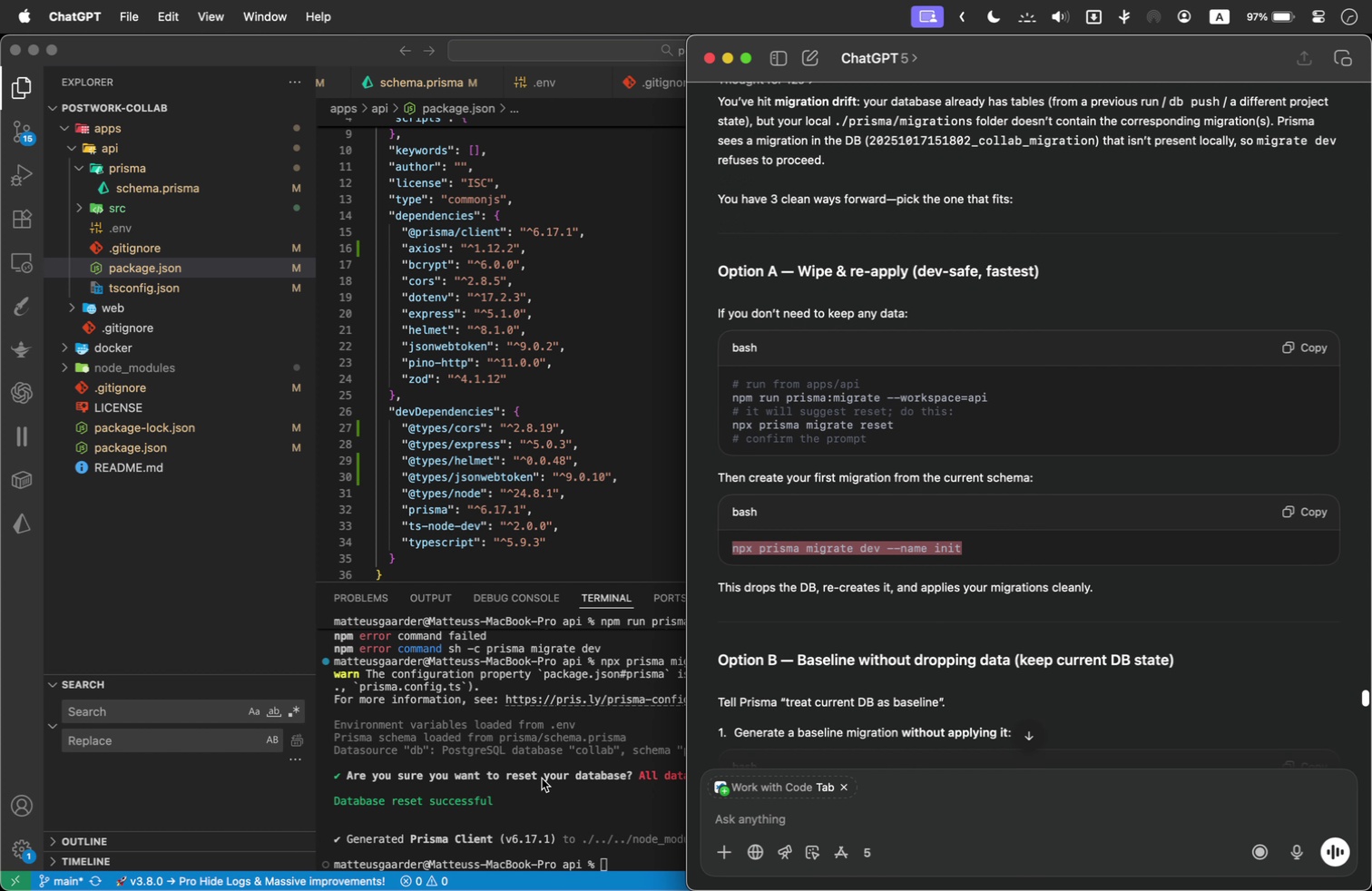 
left_click([564, 819])
 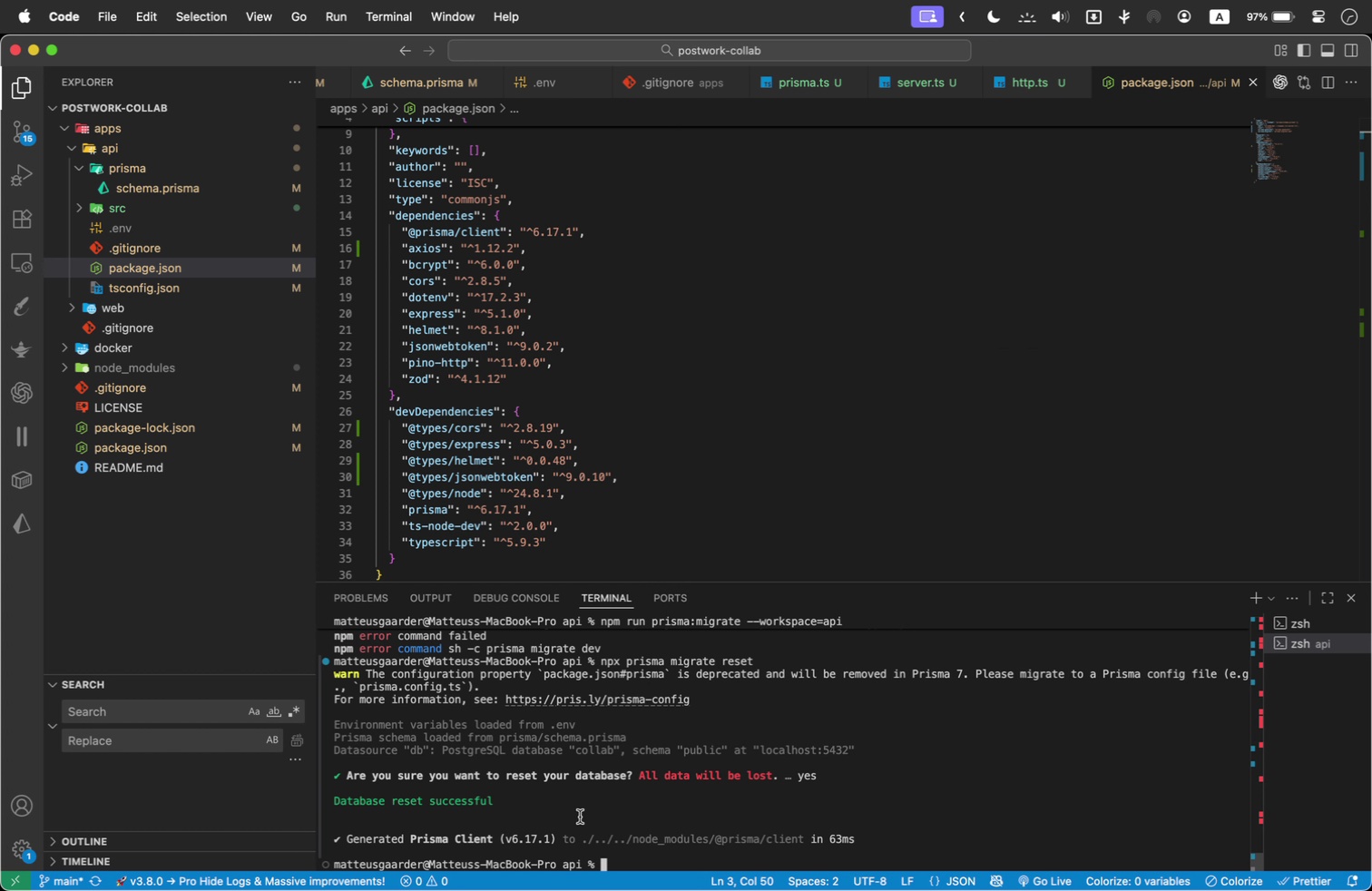 
key(Meta+V)
 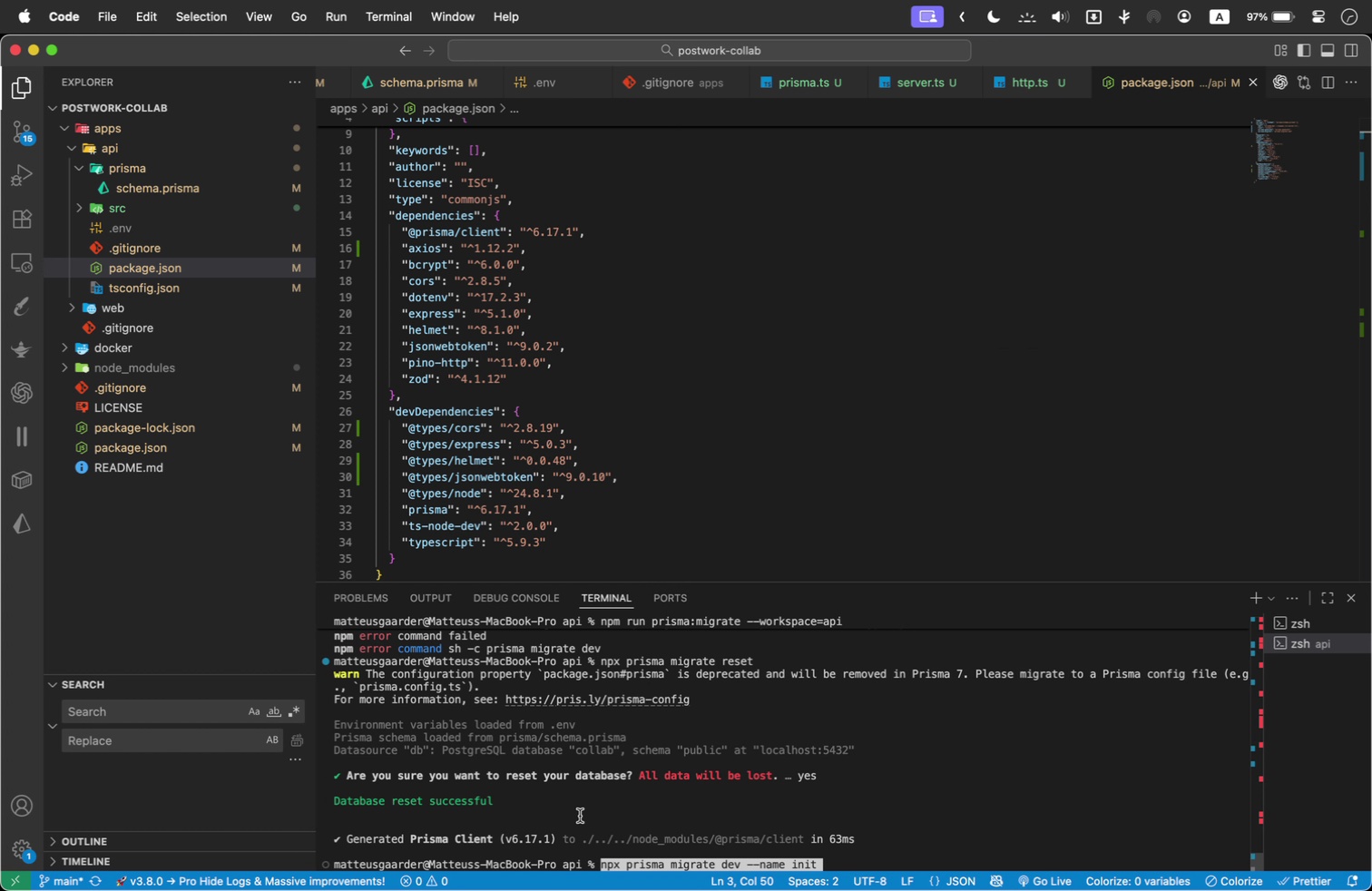 
key(Enter)
 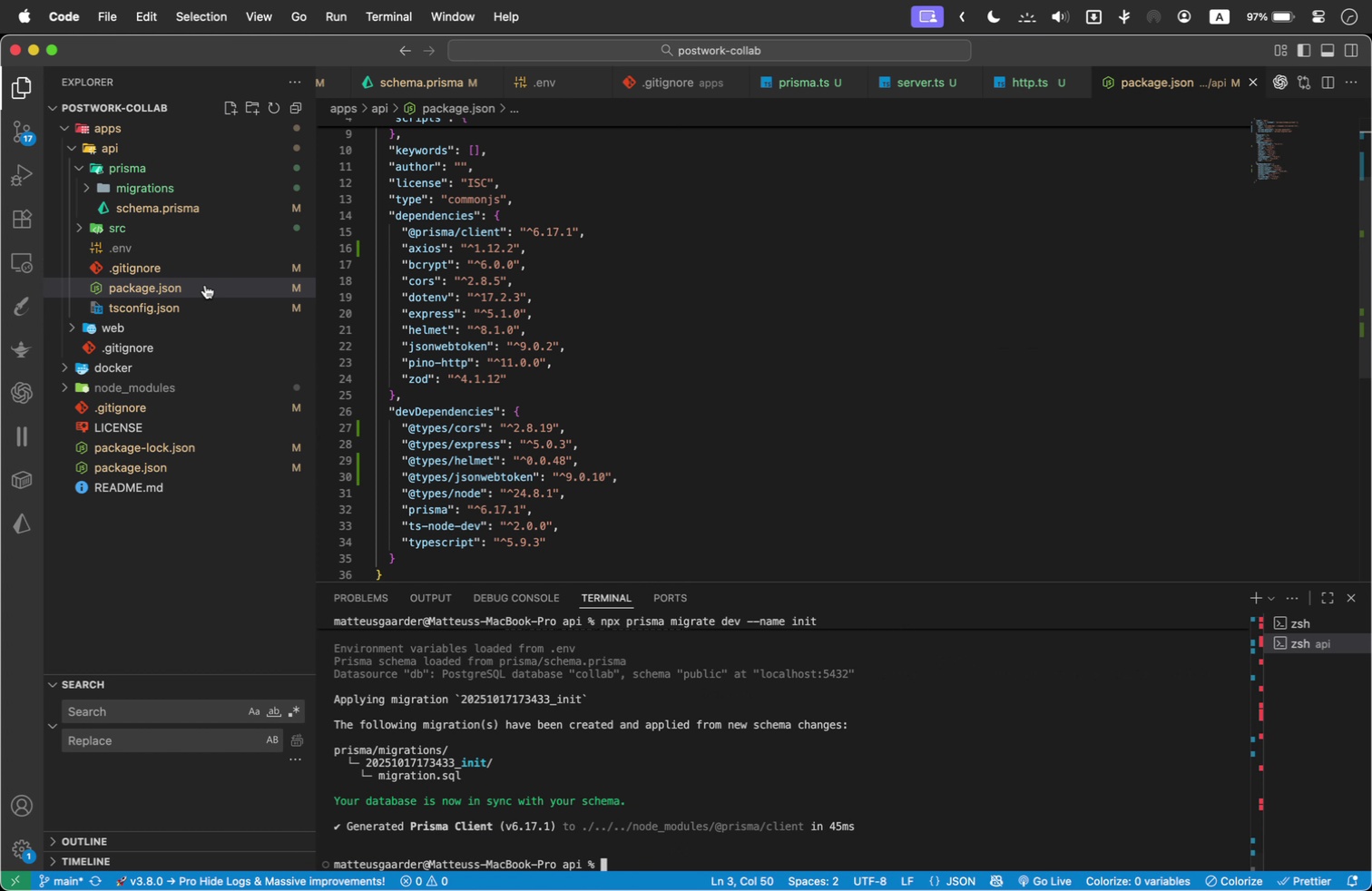 
left_click([147, 188])
 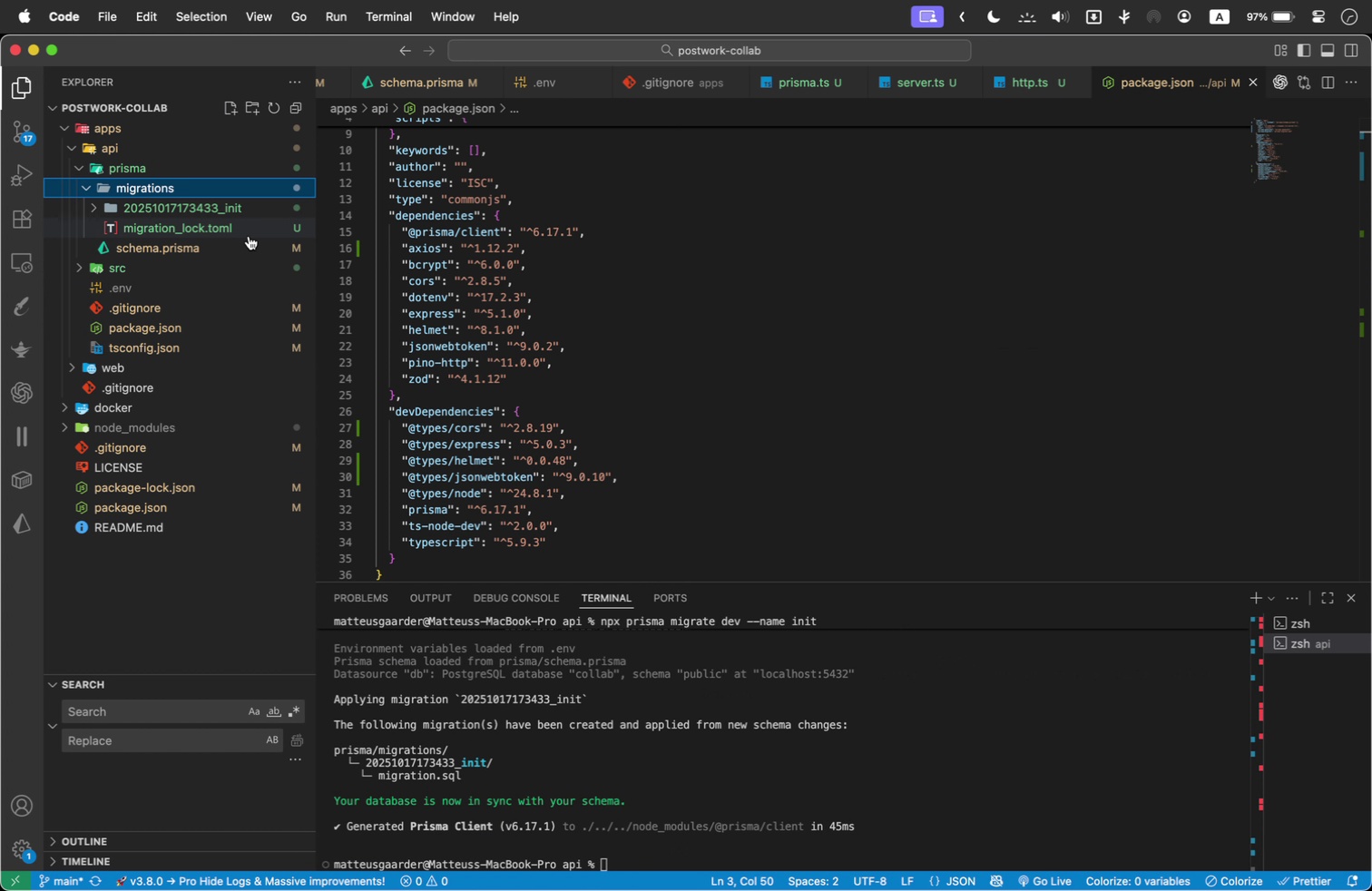 
left_click([722, 310])
 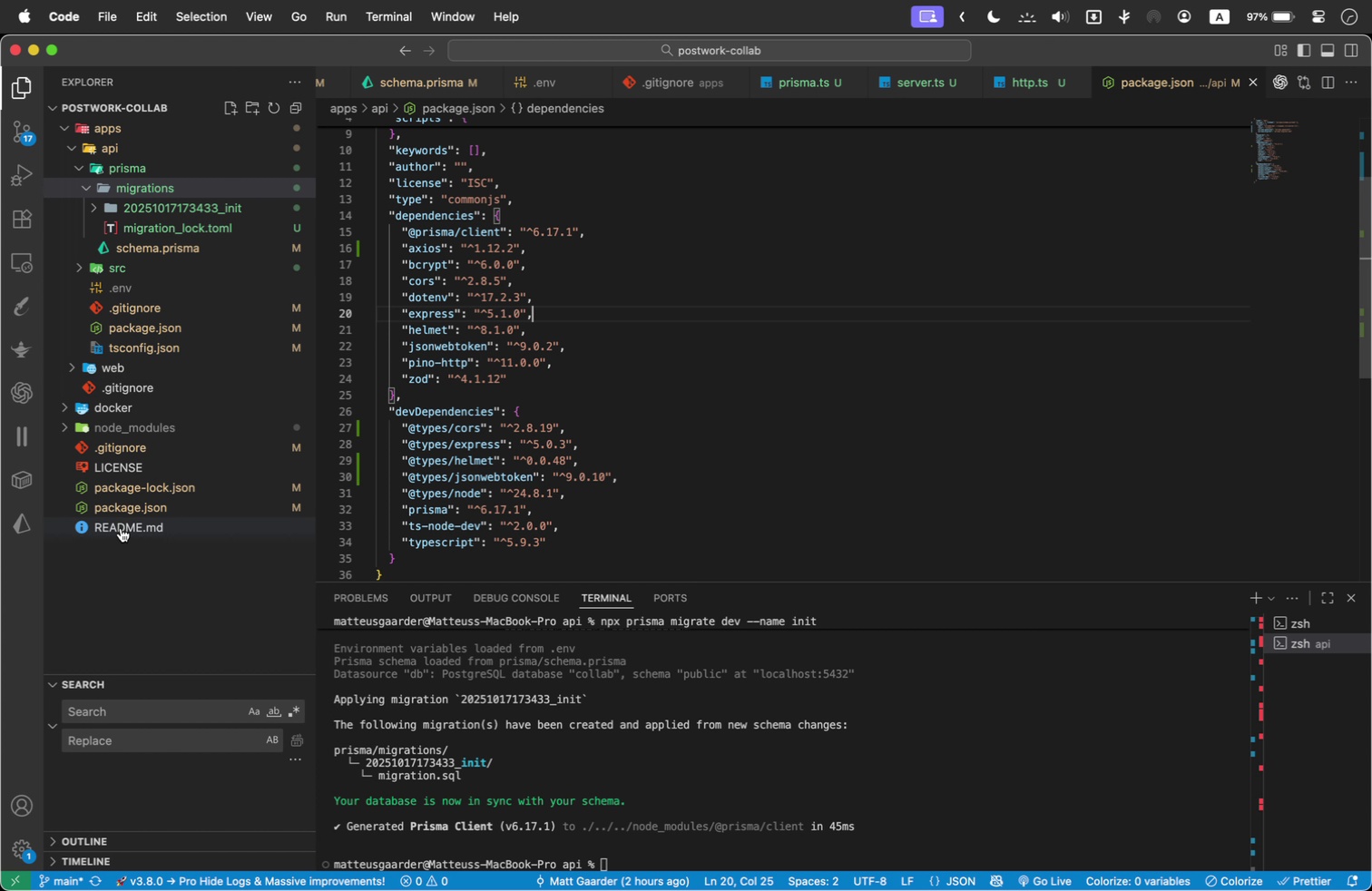 
wait(19.4)
 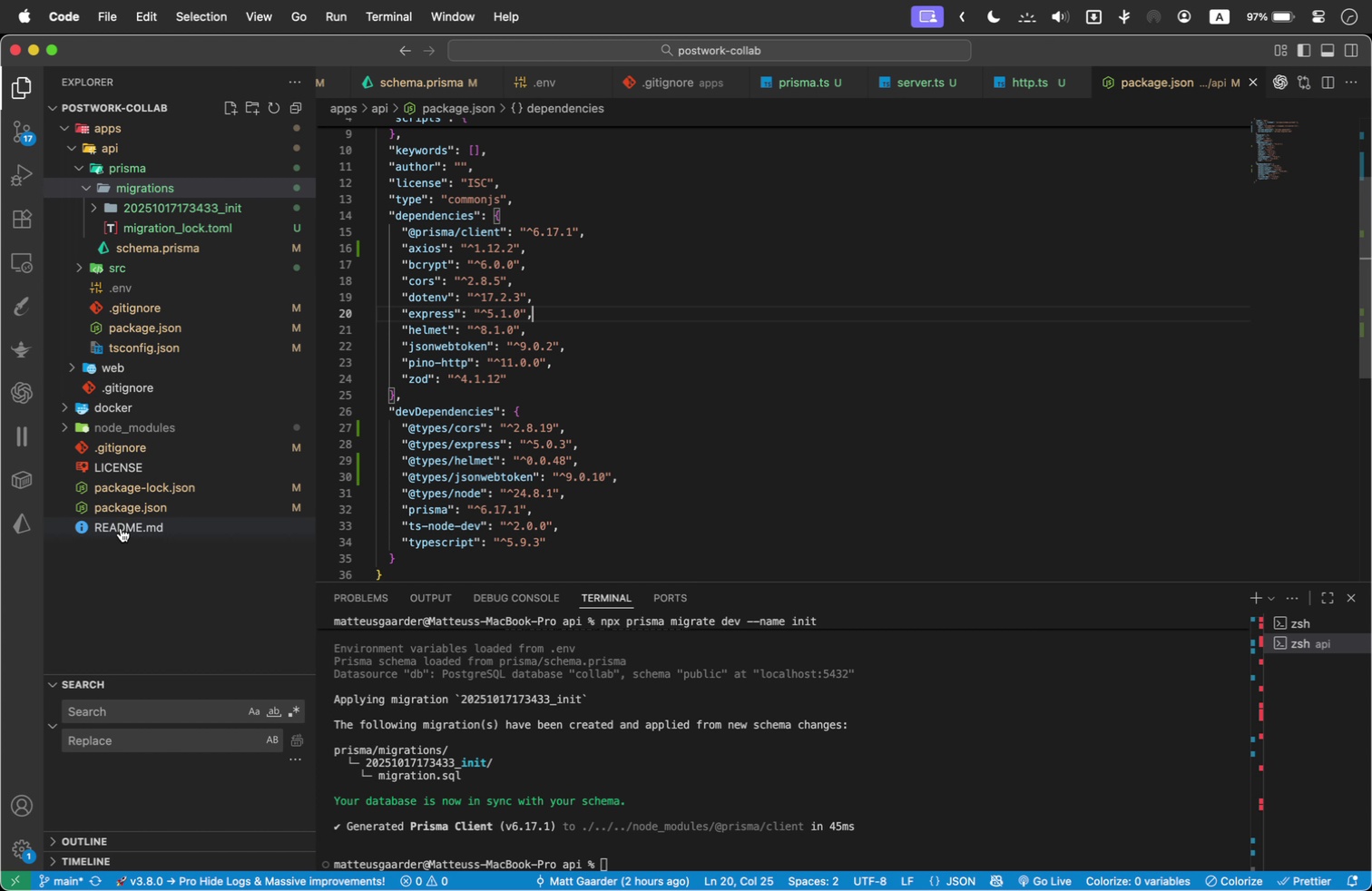 
left_click([123, 269])
 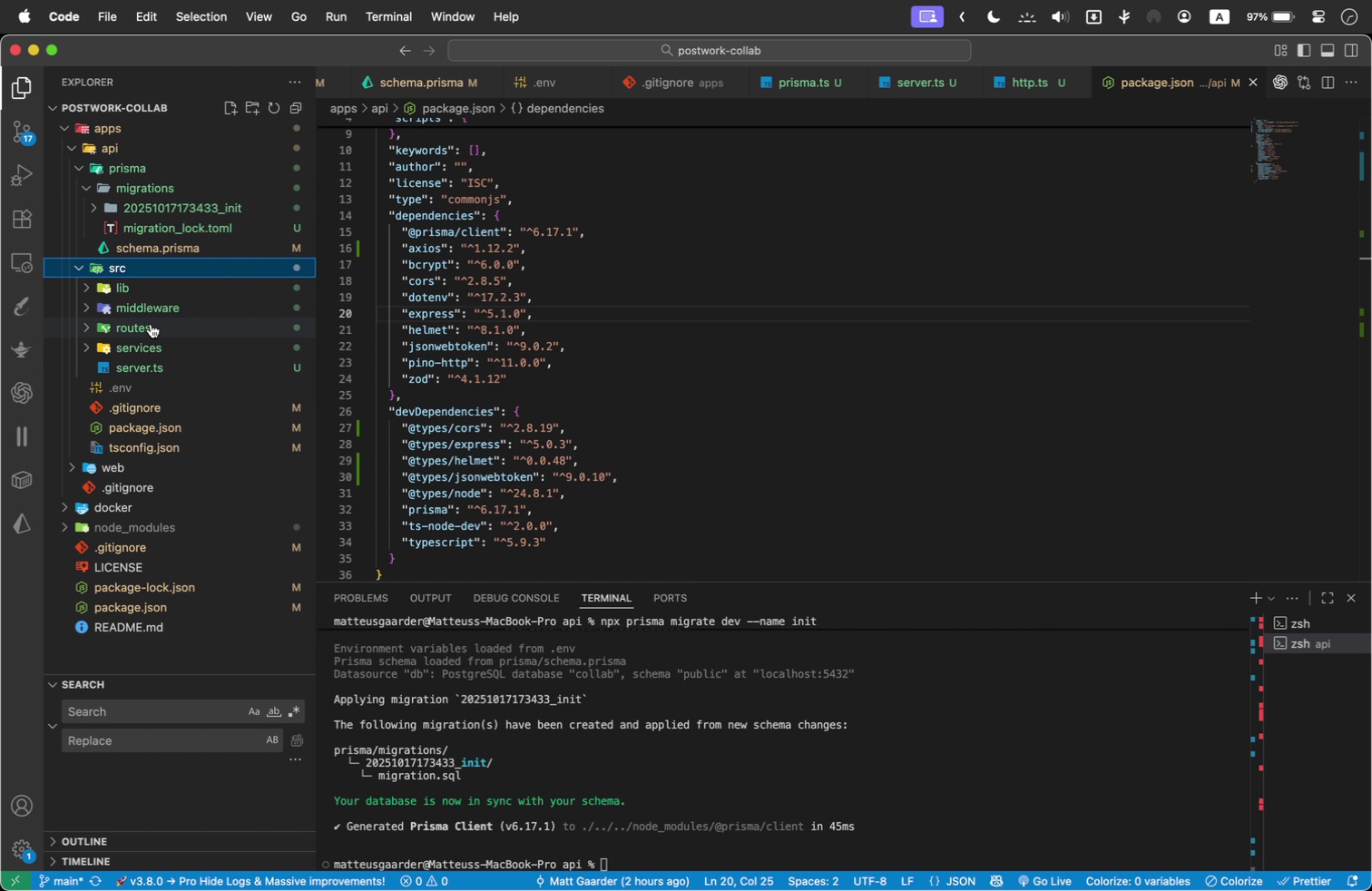 
left_click([151, 324])
 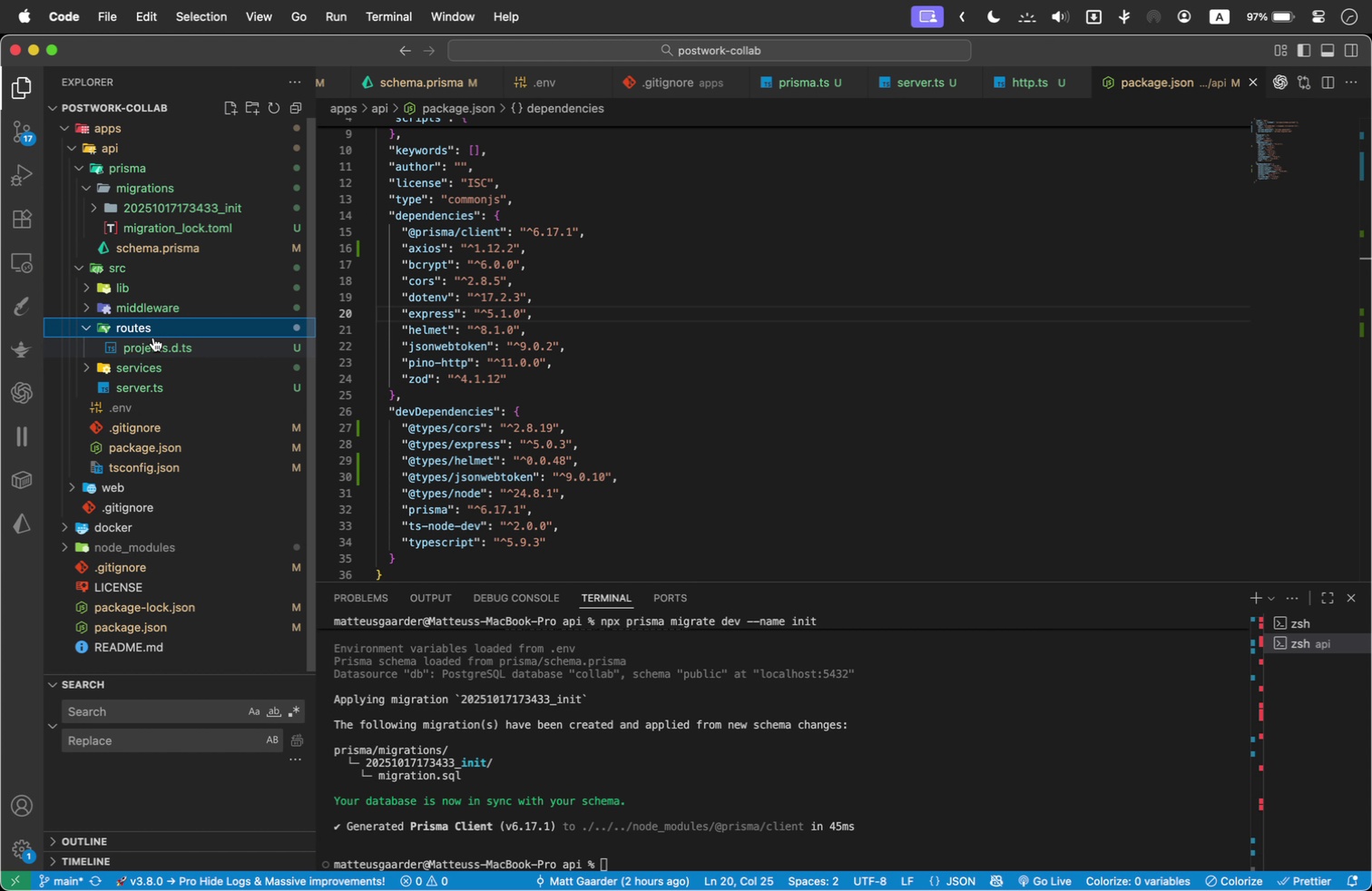 
left_click([153, 338])
 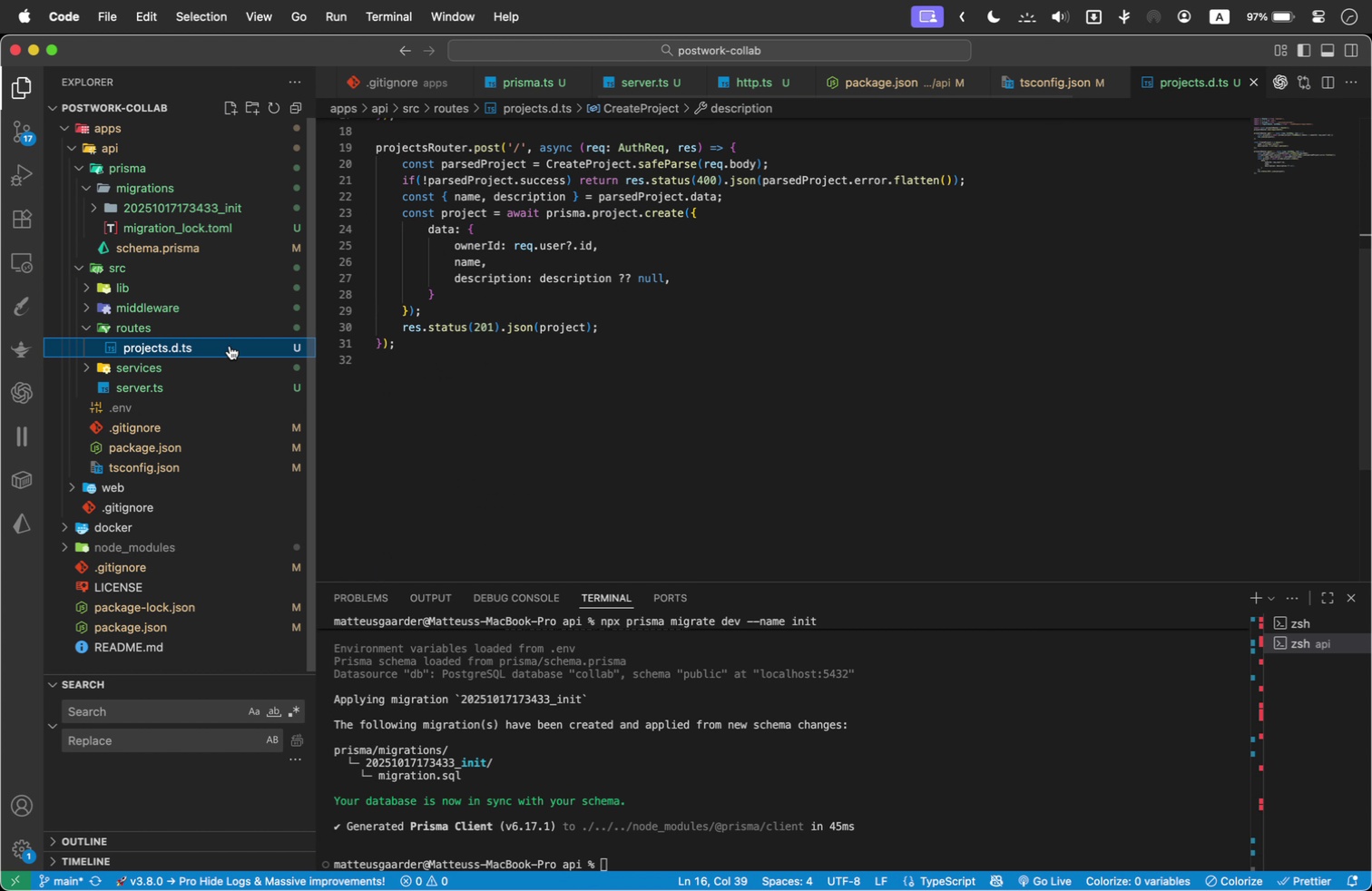 
scroll: coordinate [752, 411], scroll_direction: up, amount: 2.0
 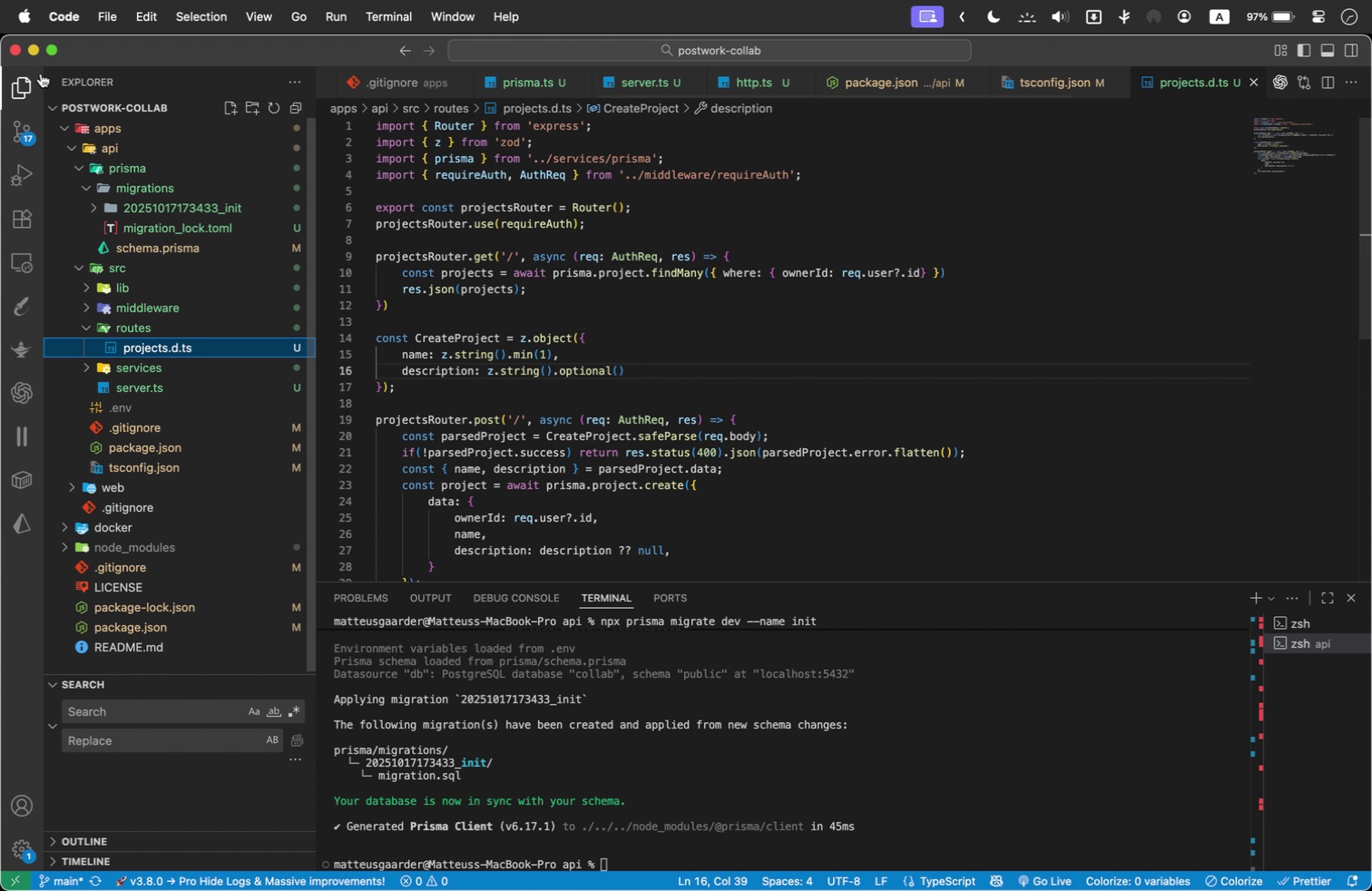 
wait(5.38)
 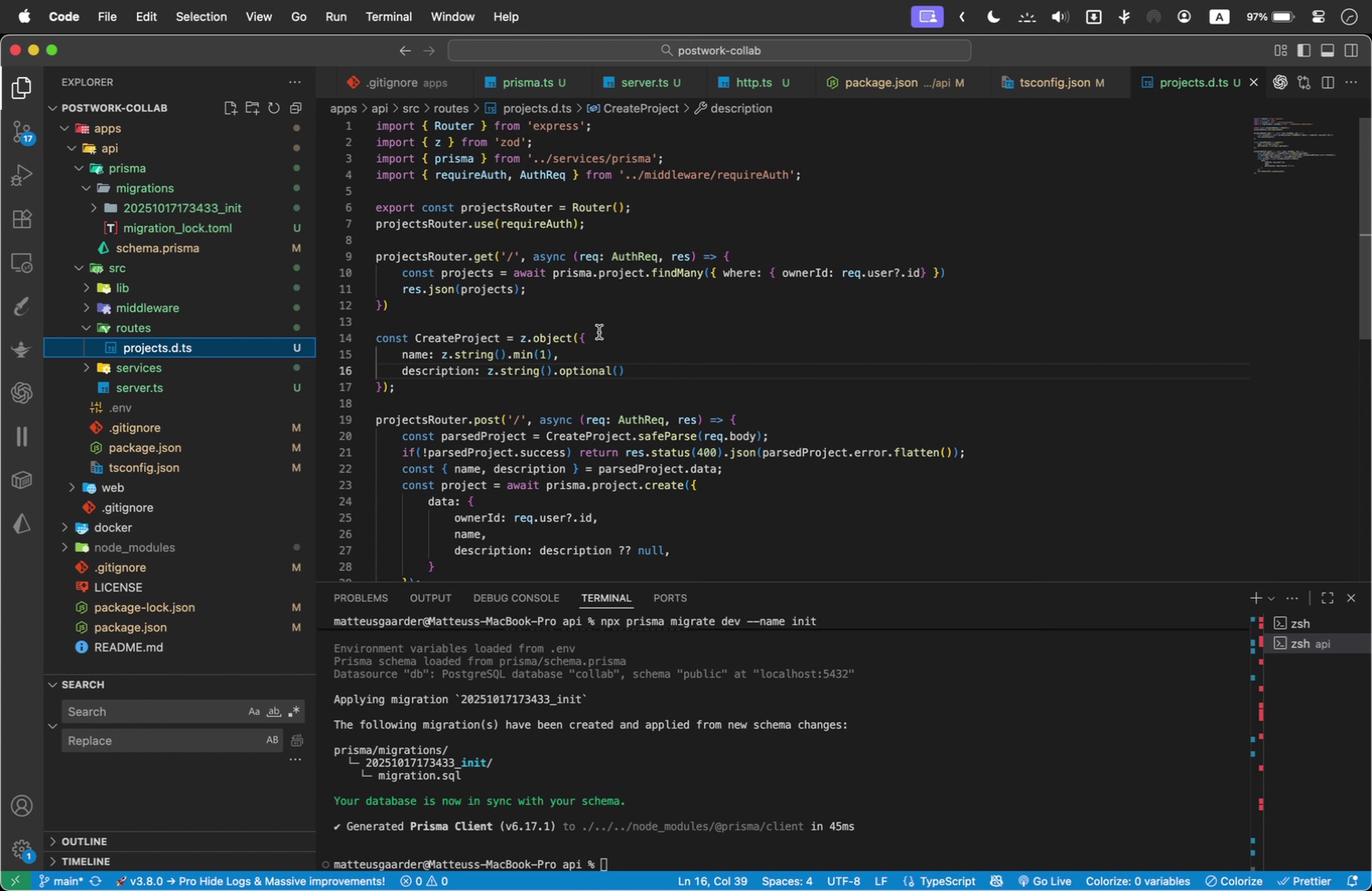 
left_click_drag(start_coordinate=[641, 71], to_coordinate=[1101, 75])
 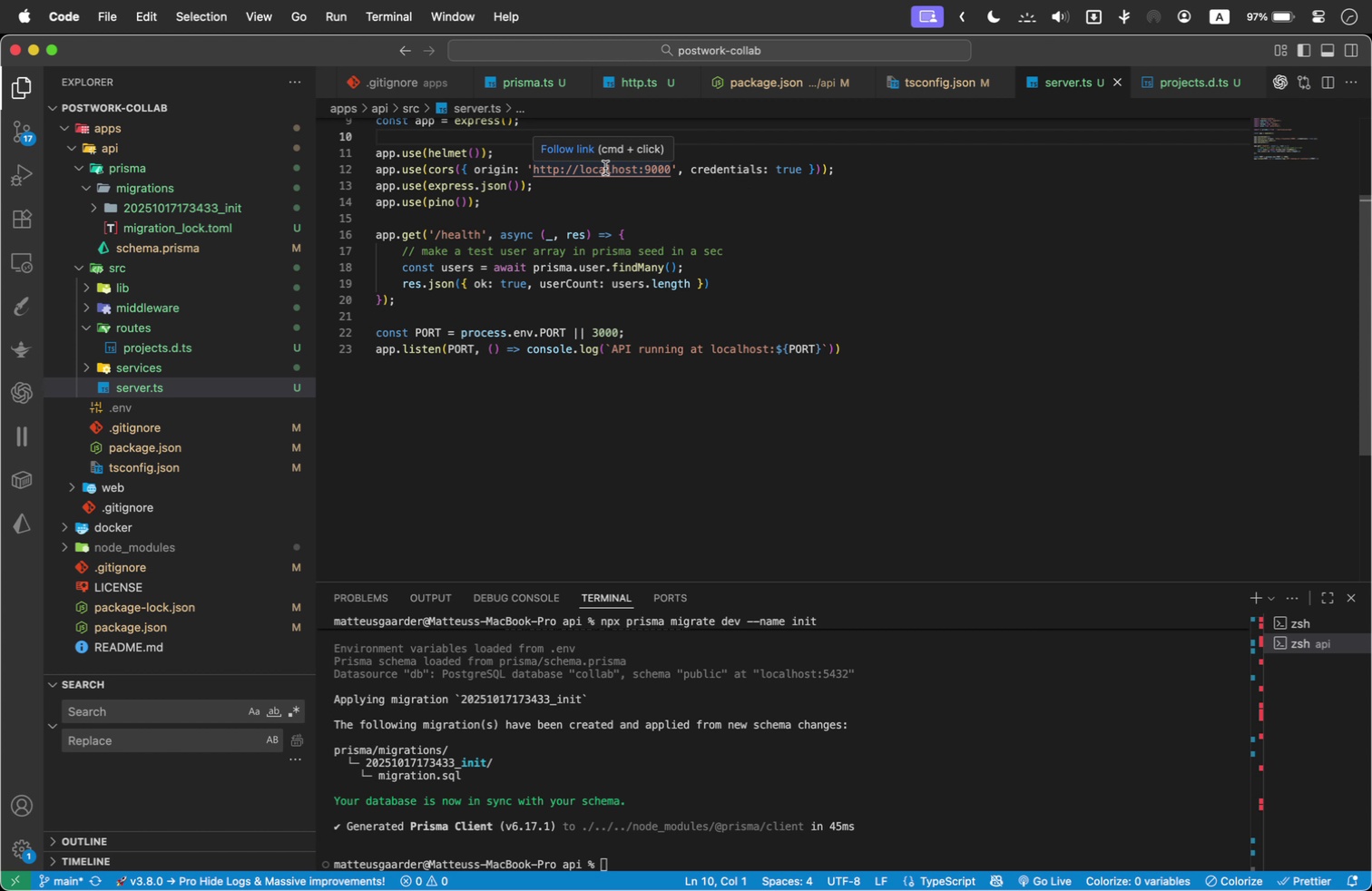 
double_click([605, 168])
 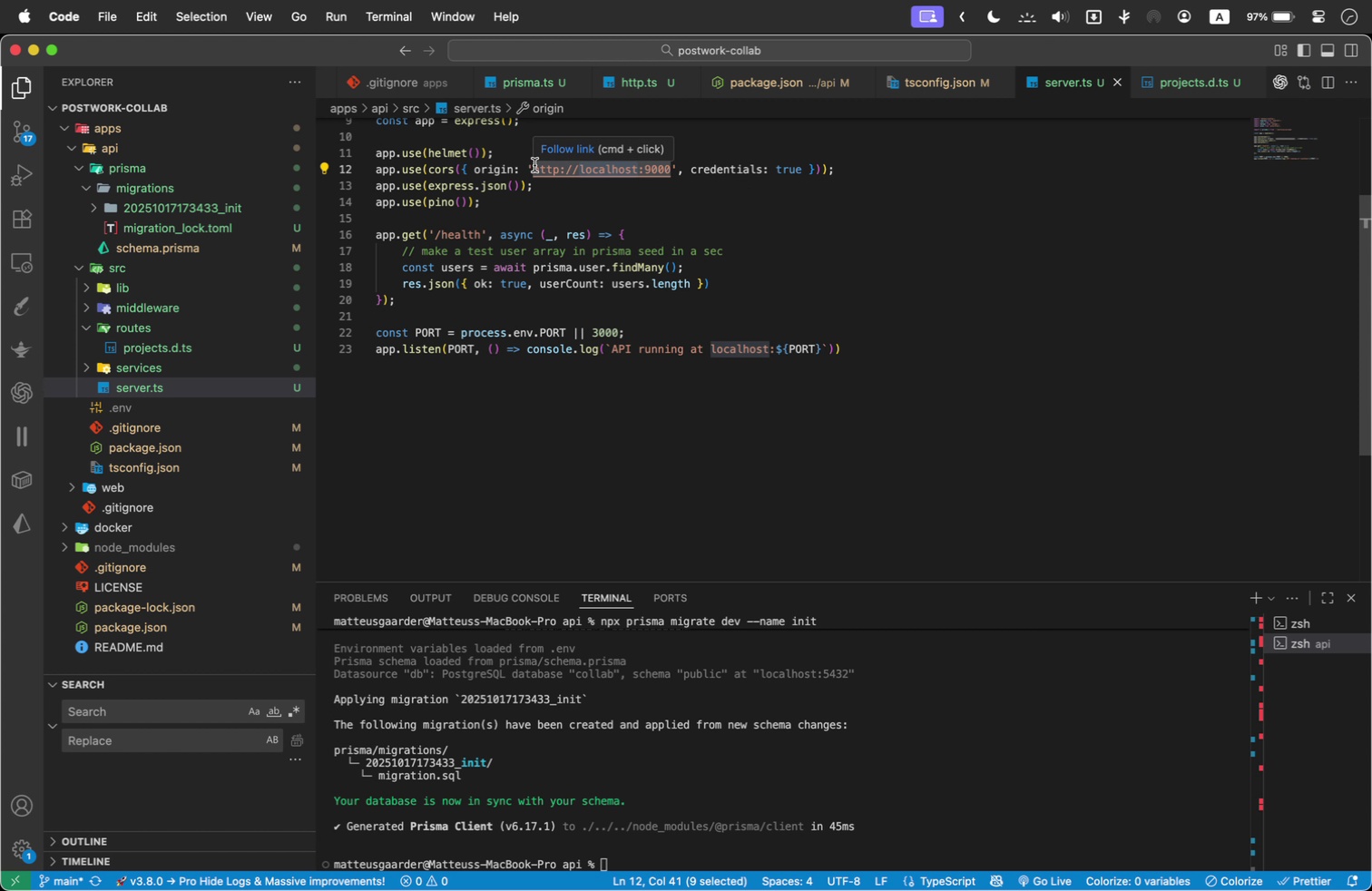 
left_click_drag(start_coordinate=[536, 169], to_coordinate=[602, 171])
 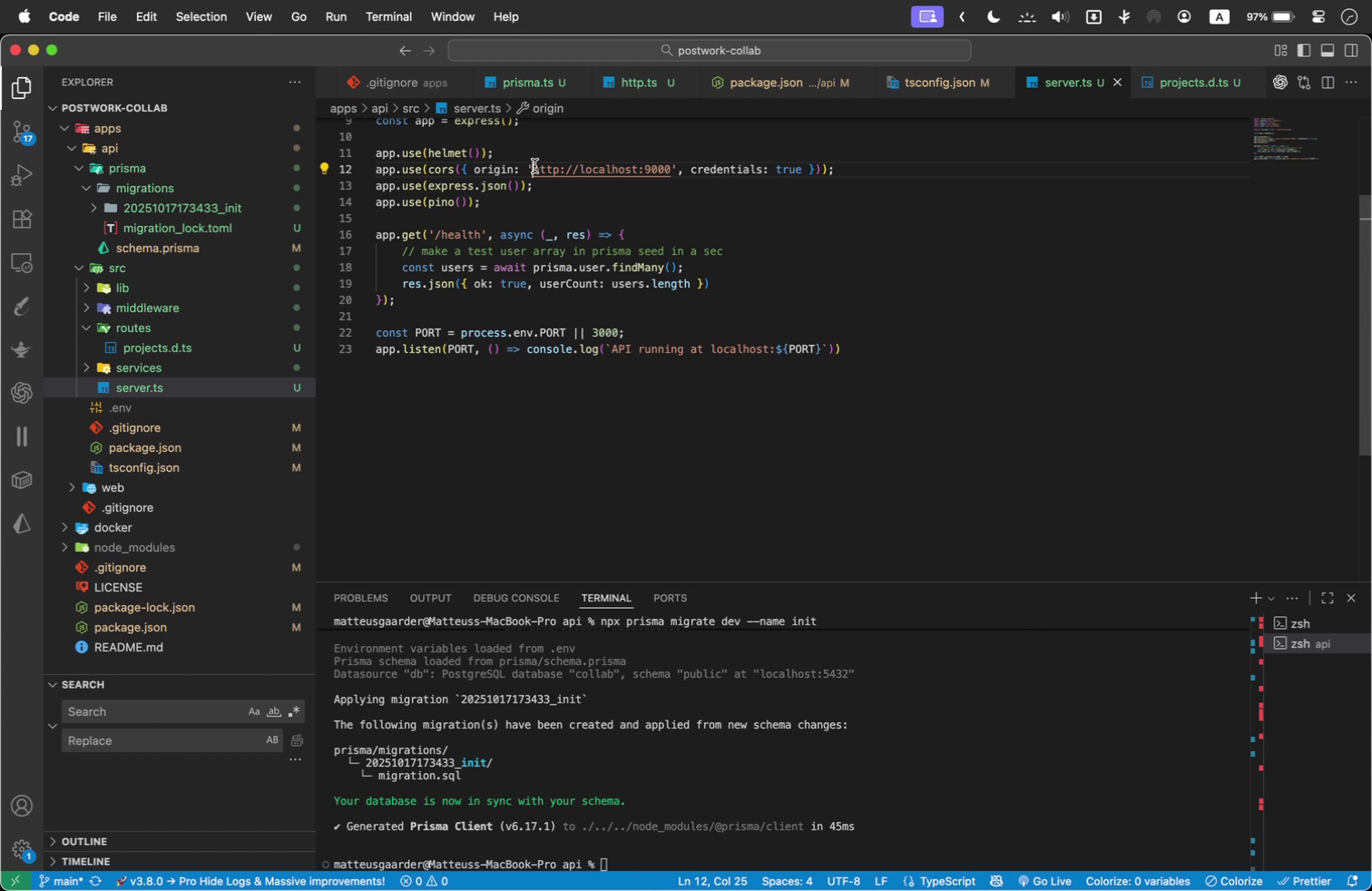 
left_click([534, 166])
 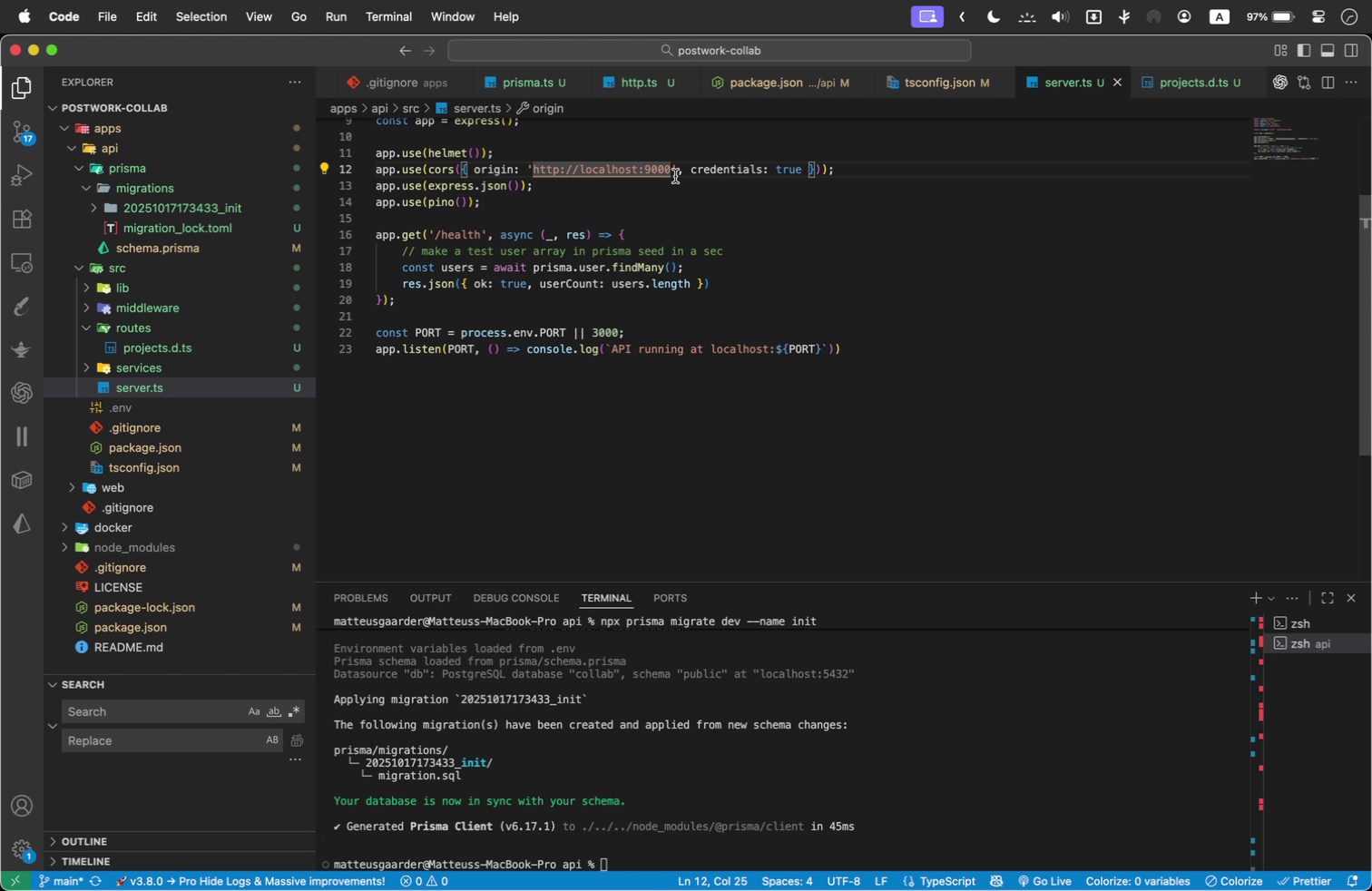 
hold_key(key=ShiftLeft, duration=0.64)
left_click([670, 169])
 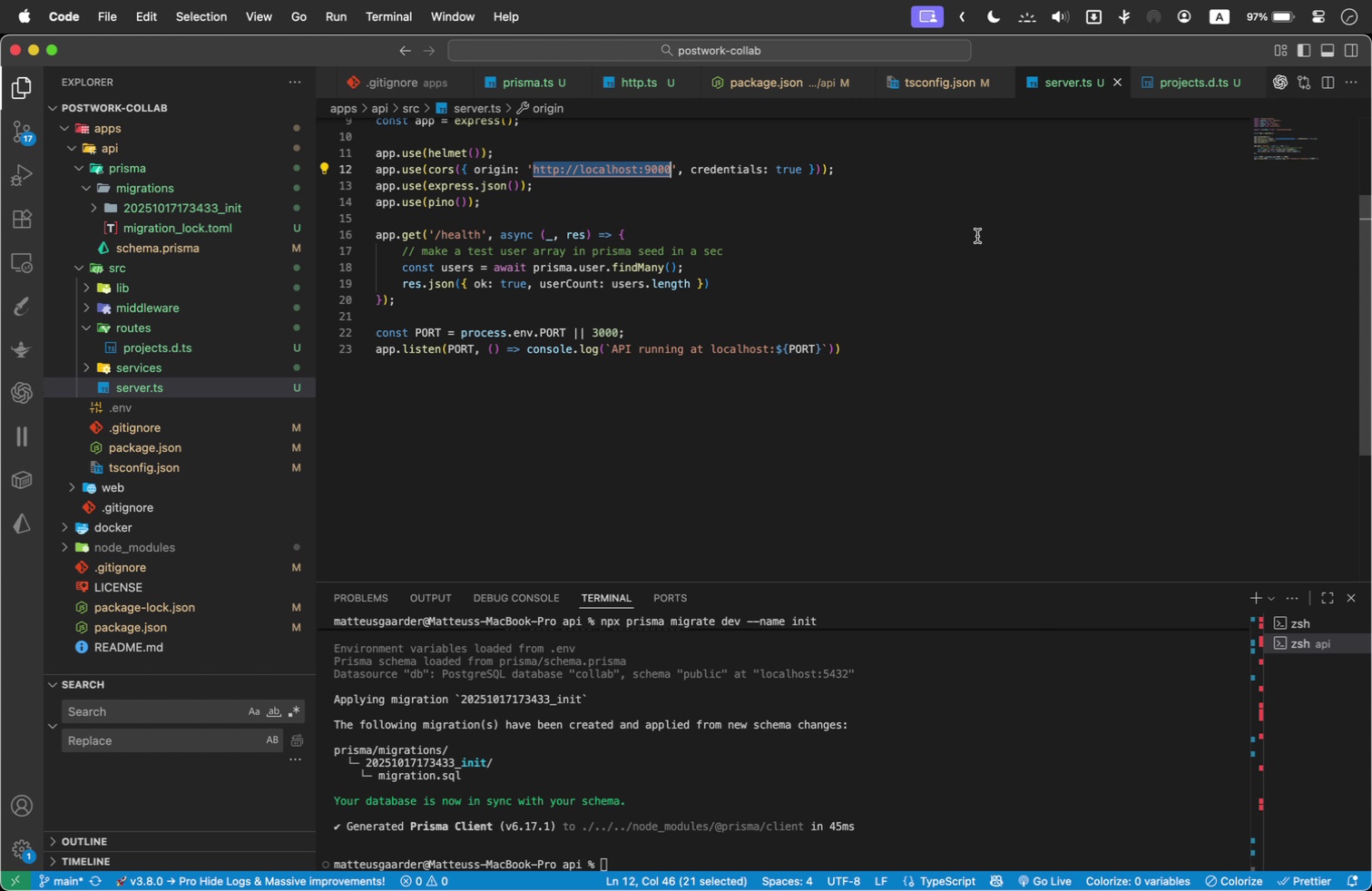 
key(Meta+C)
 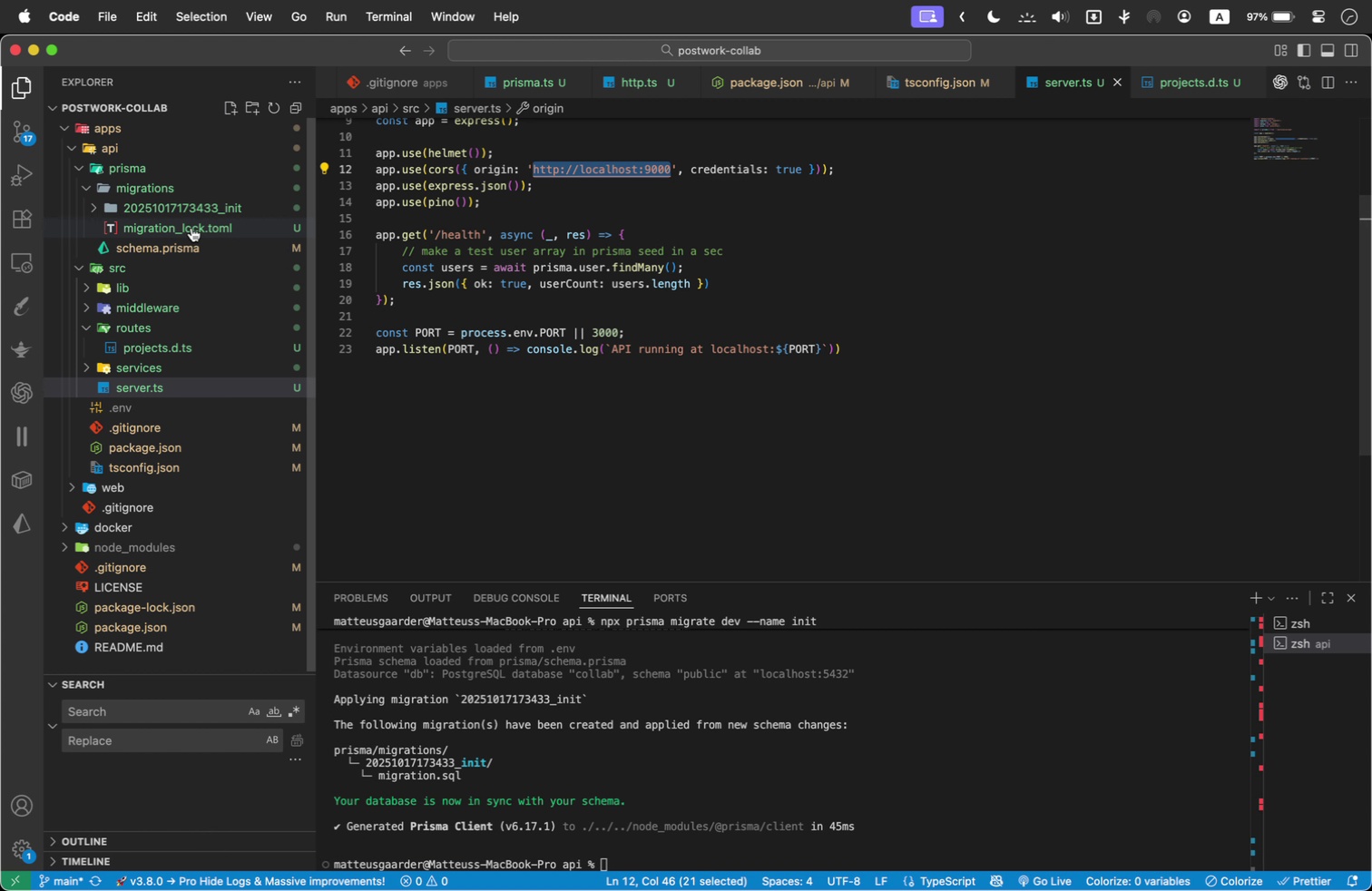 
left_click([177, 256])
 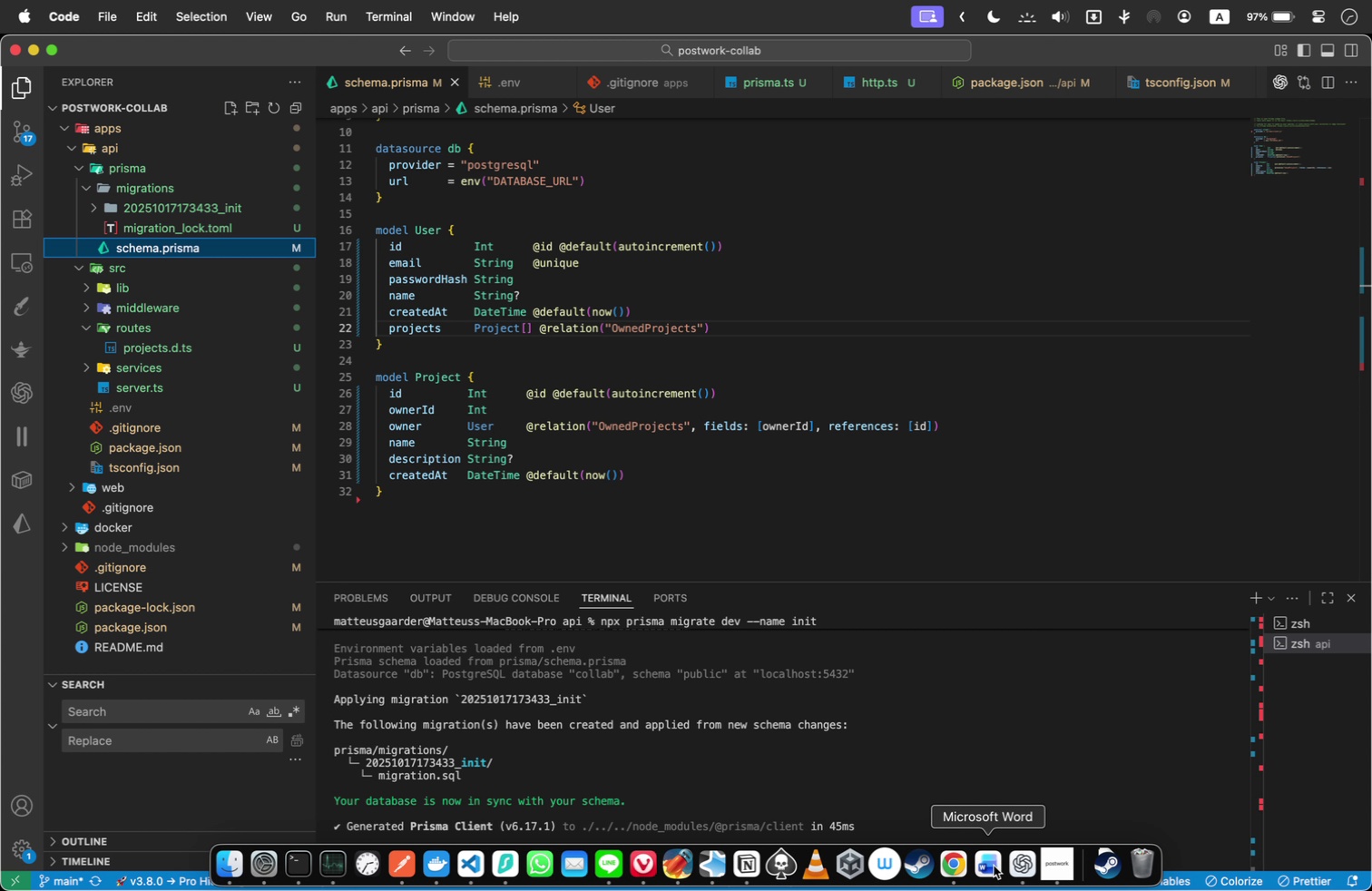 
wait(6.52)
 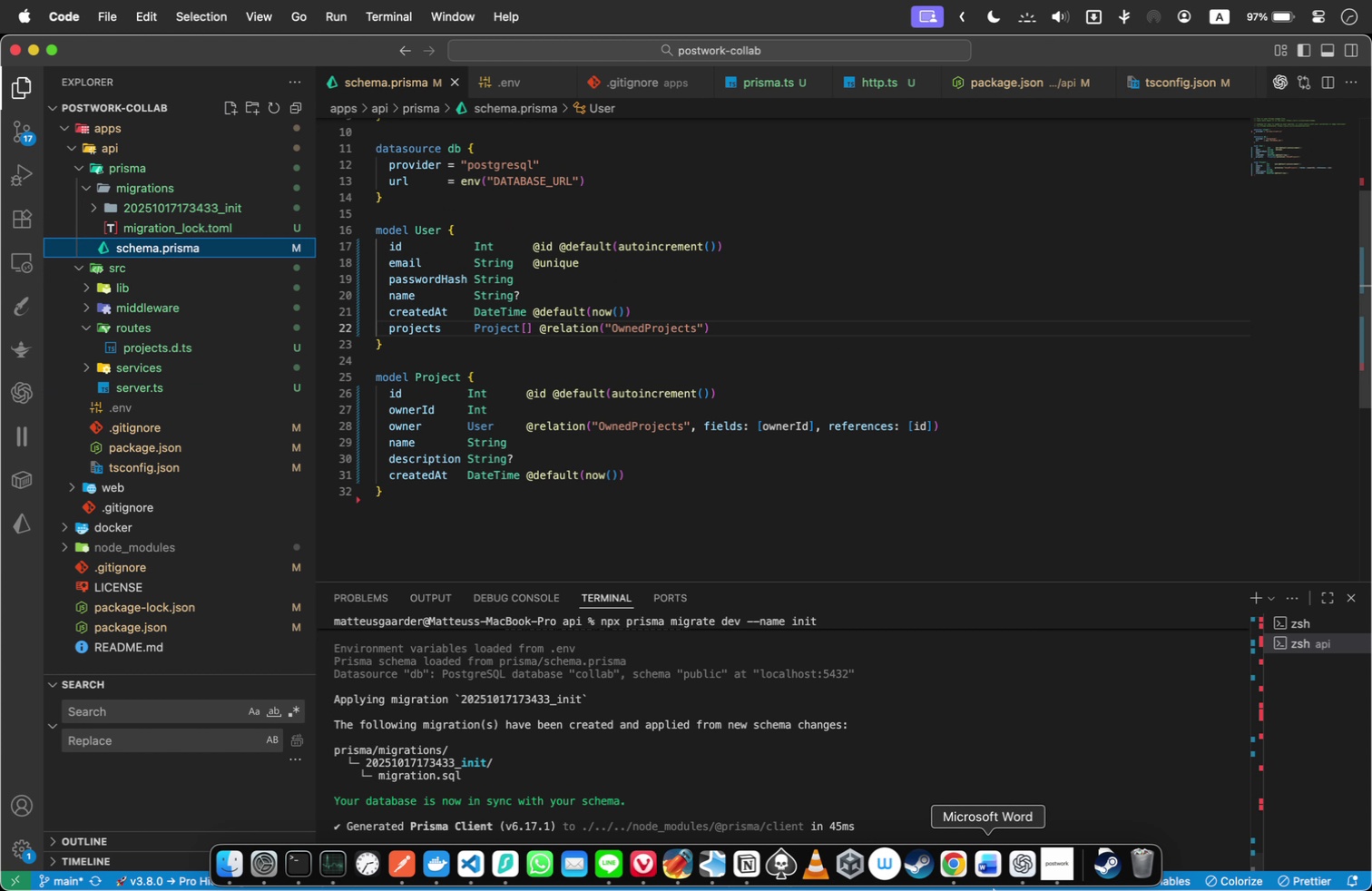 
left_click([396, 881])
 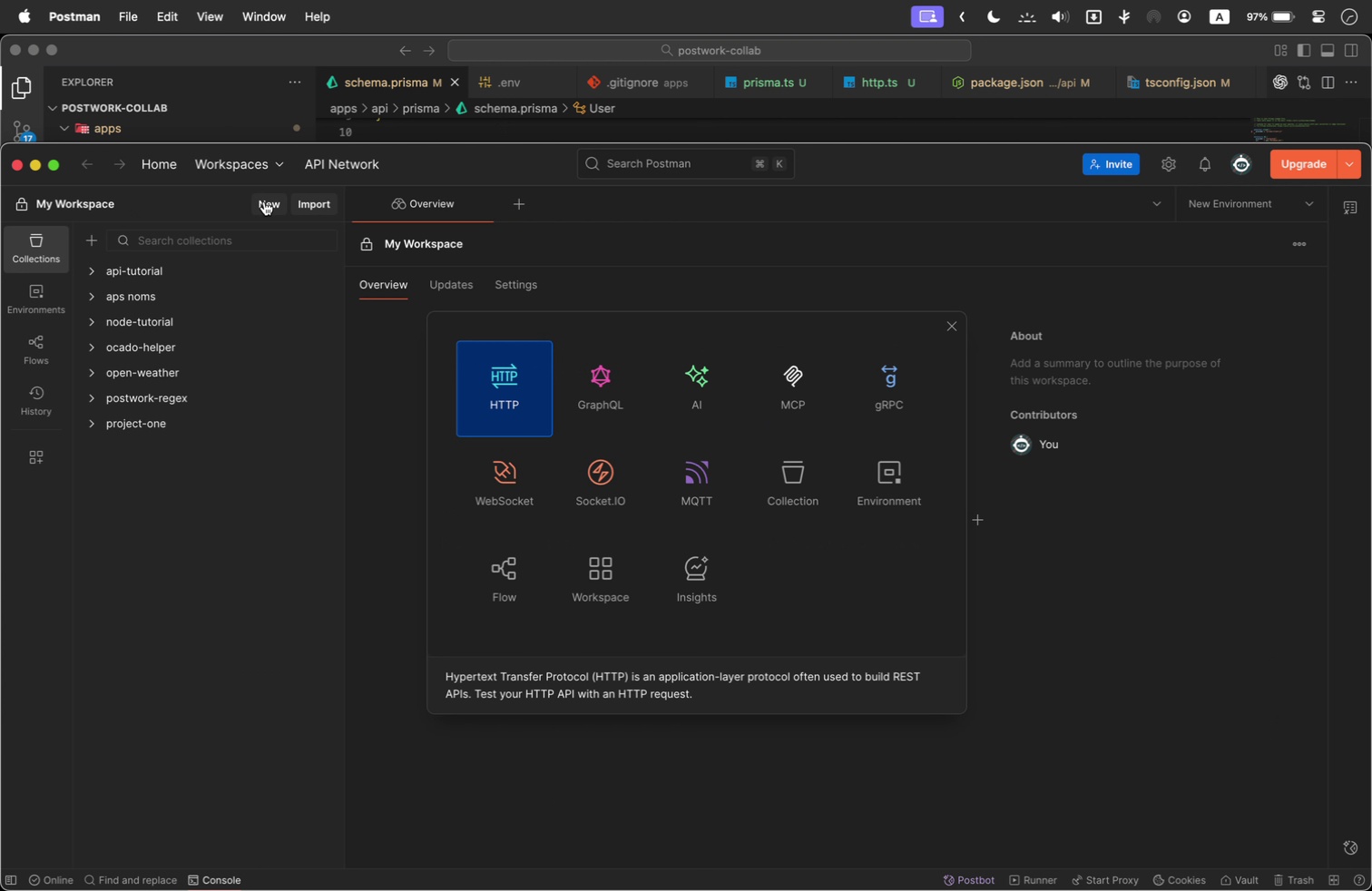 
left_click([505, 367])
 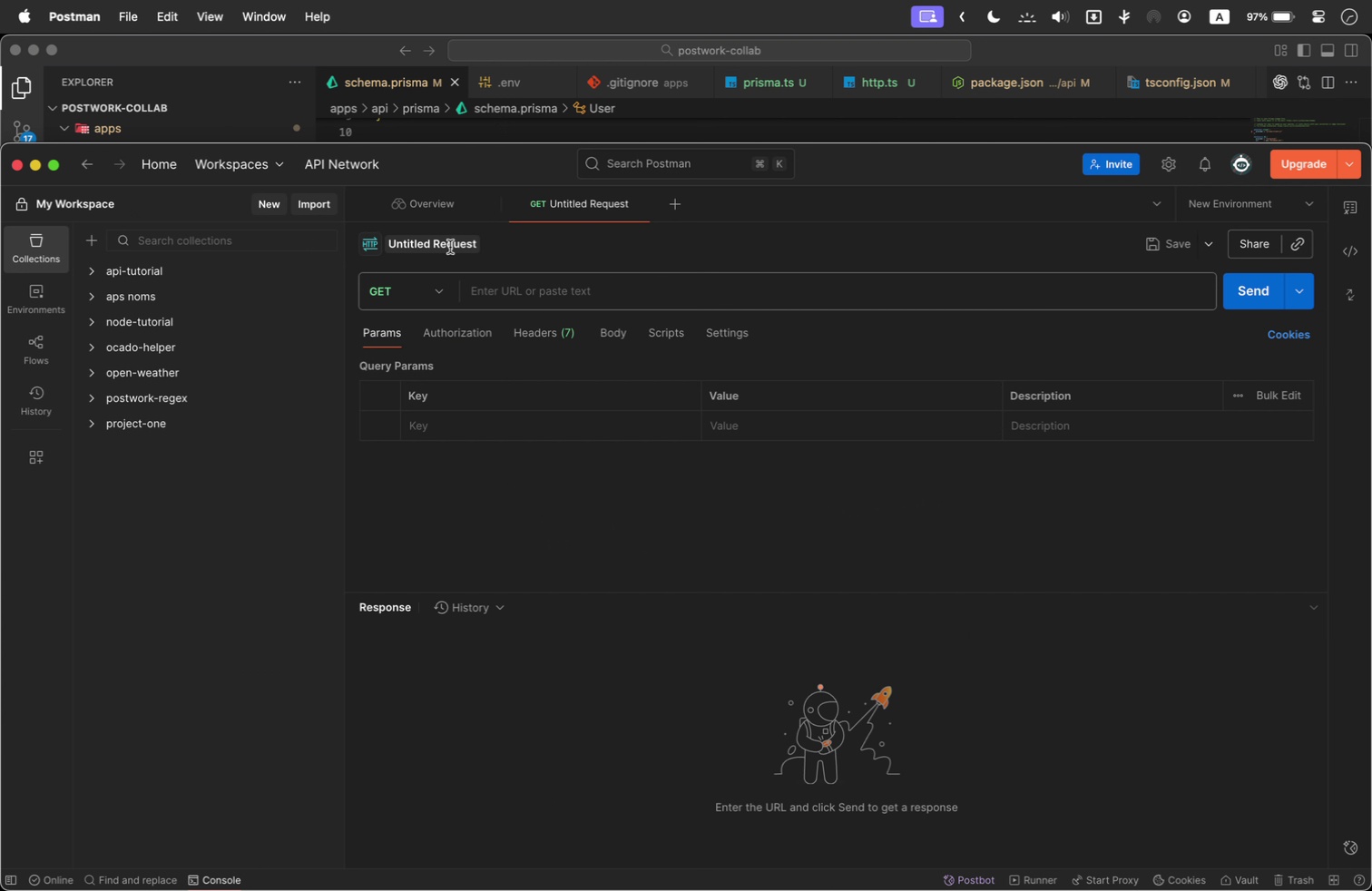 
double_click([450, 247])
 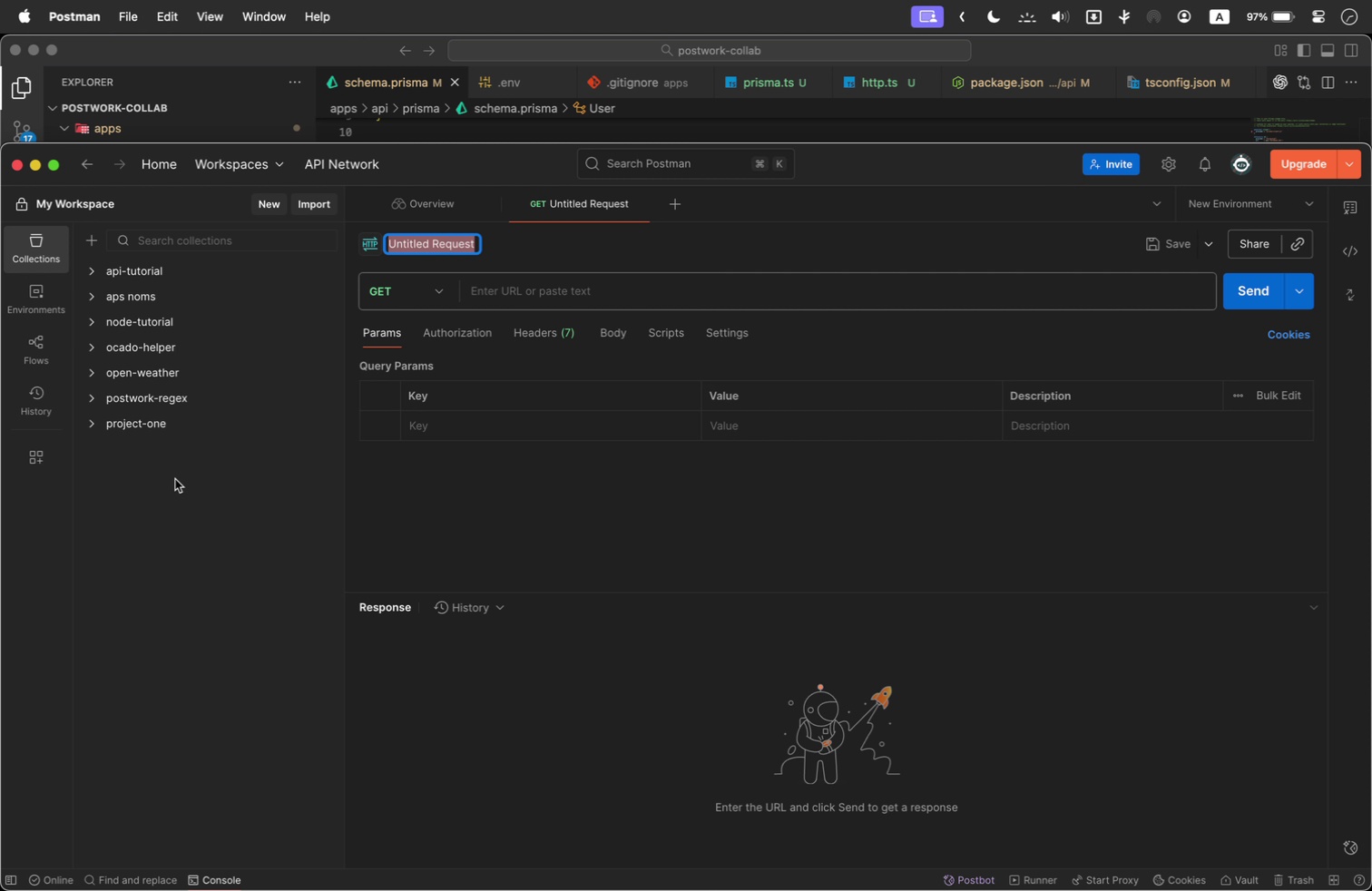 
right_click([175, 478])
 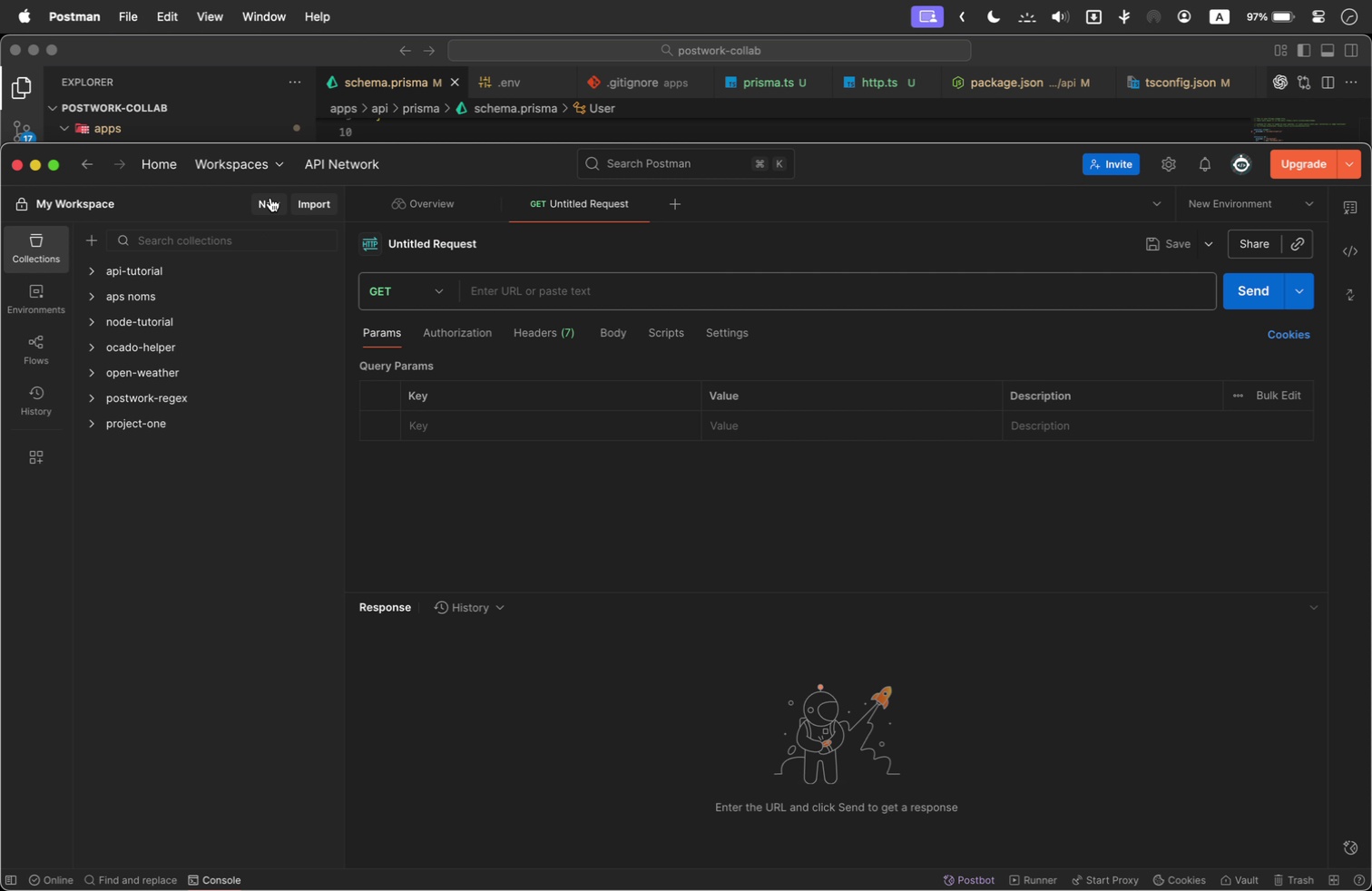 
left_click([270, 196])
 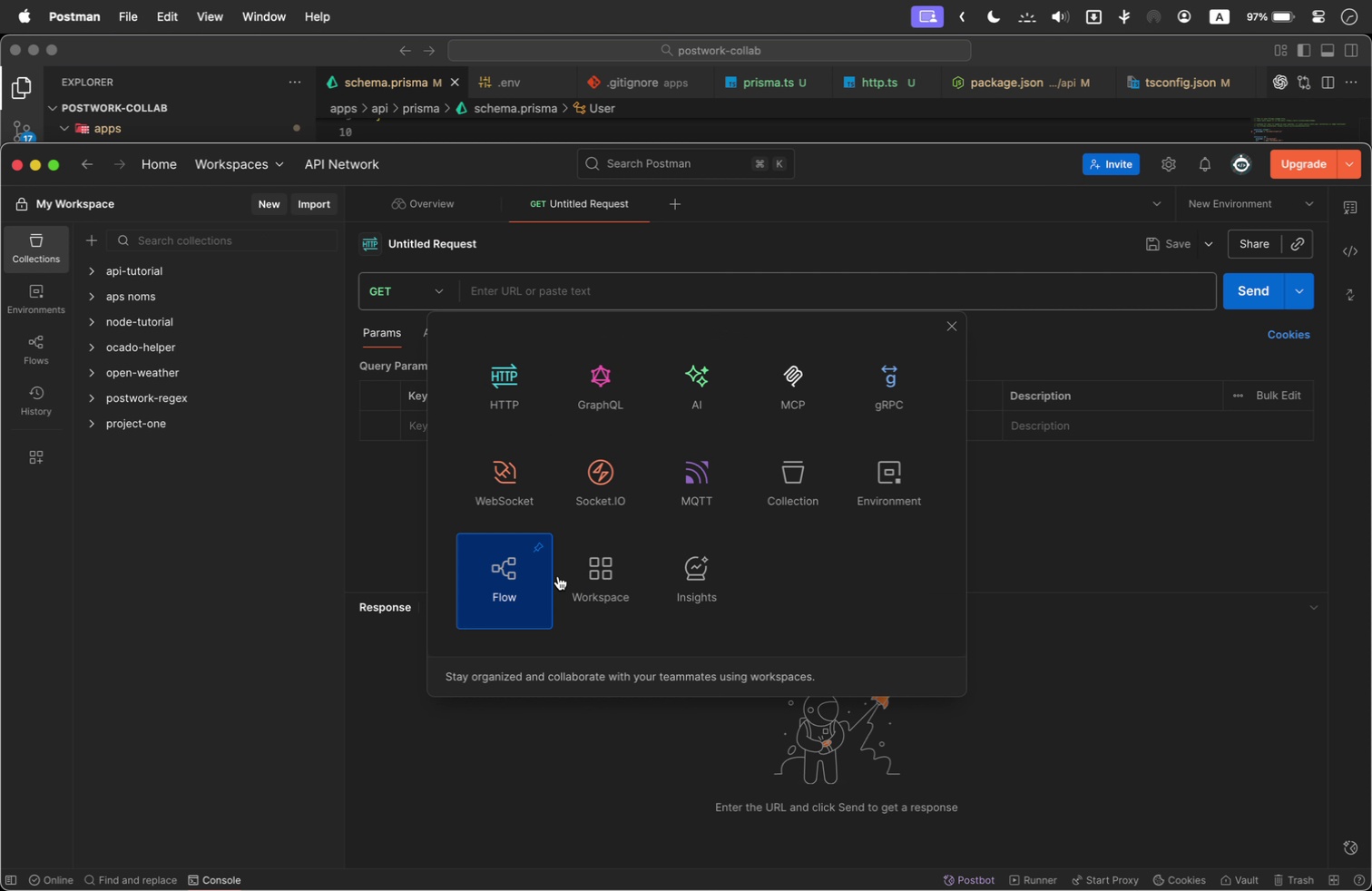 
left_click([785, 486])
 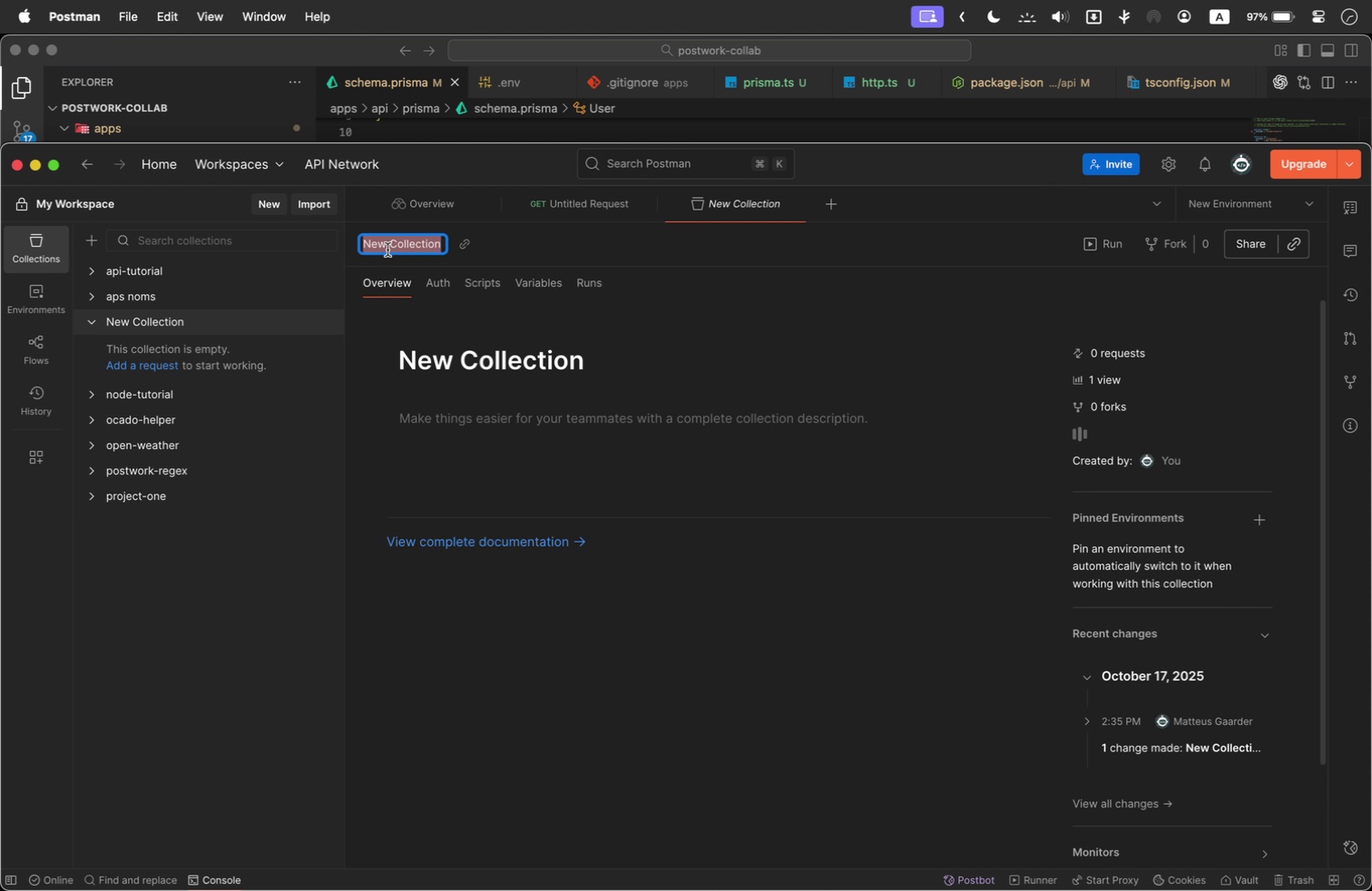 
wait(5.22)
 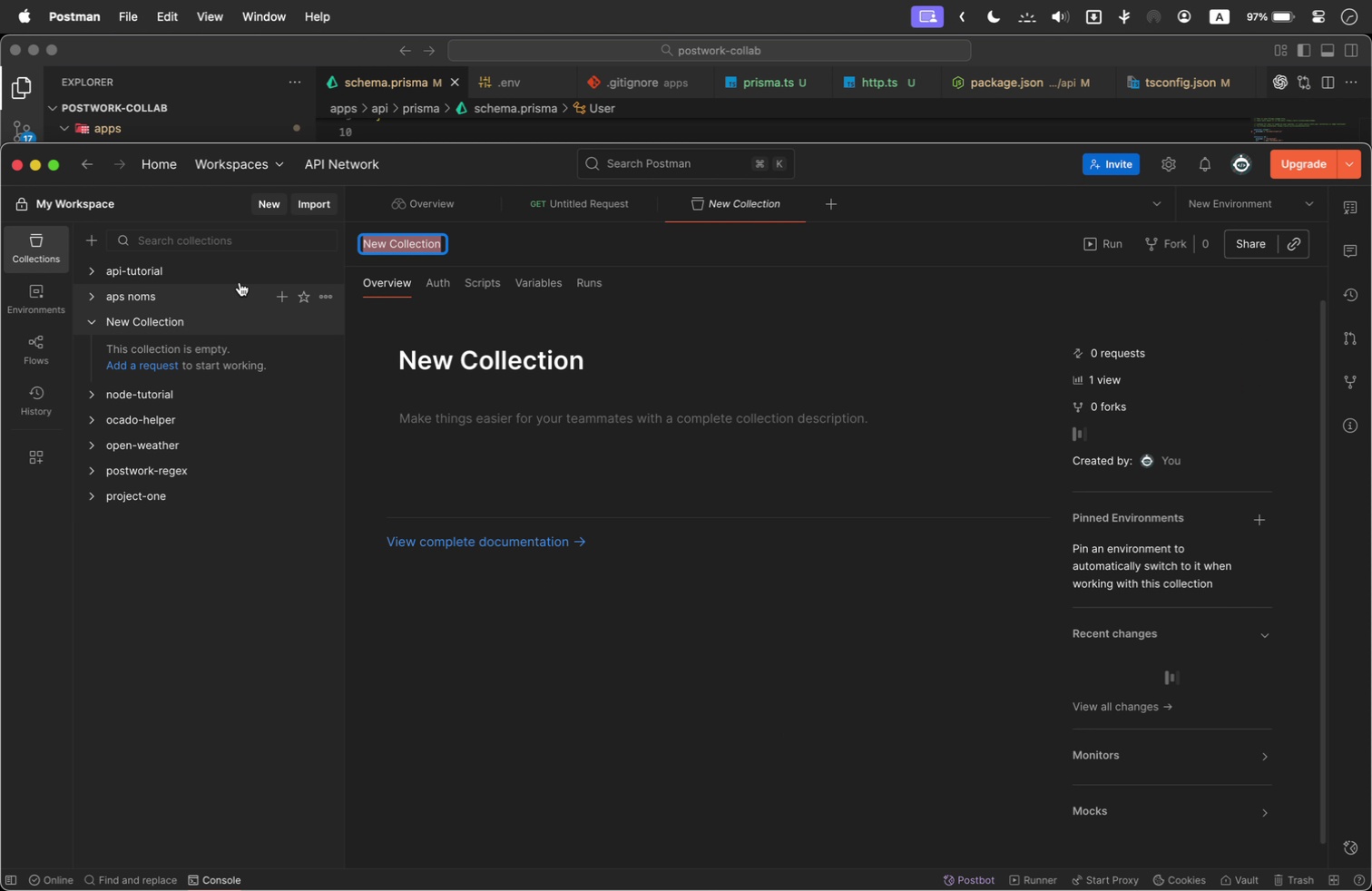 
hold_key(key=ShiftLeft, duration=0.71)
 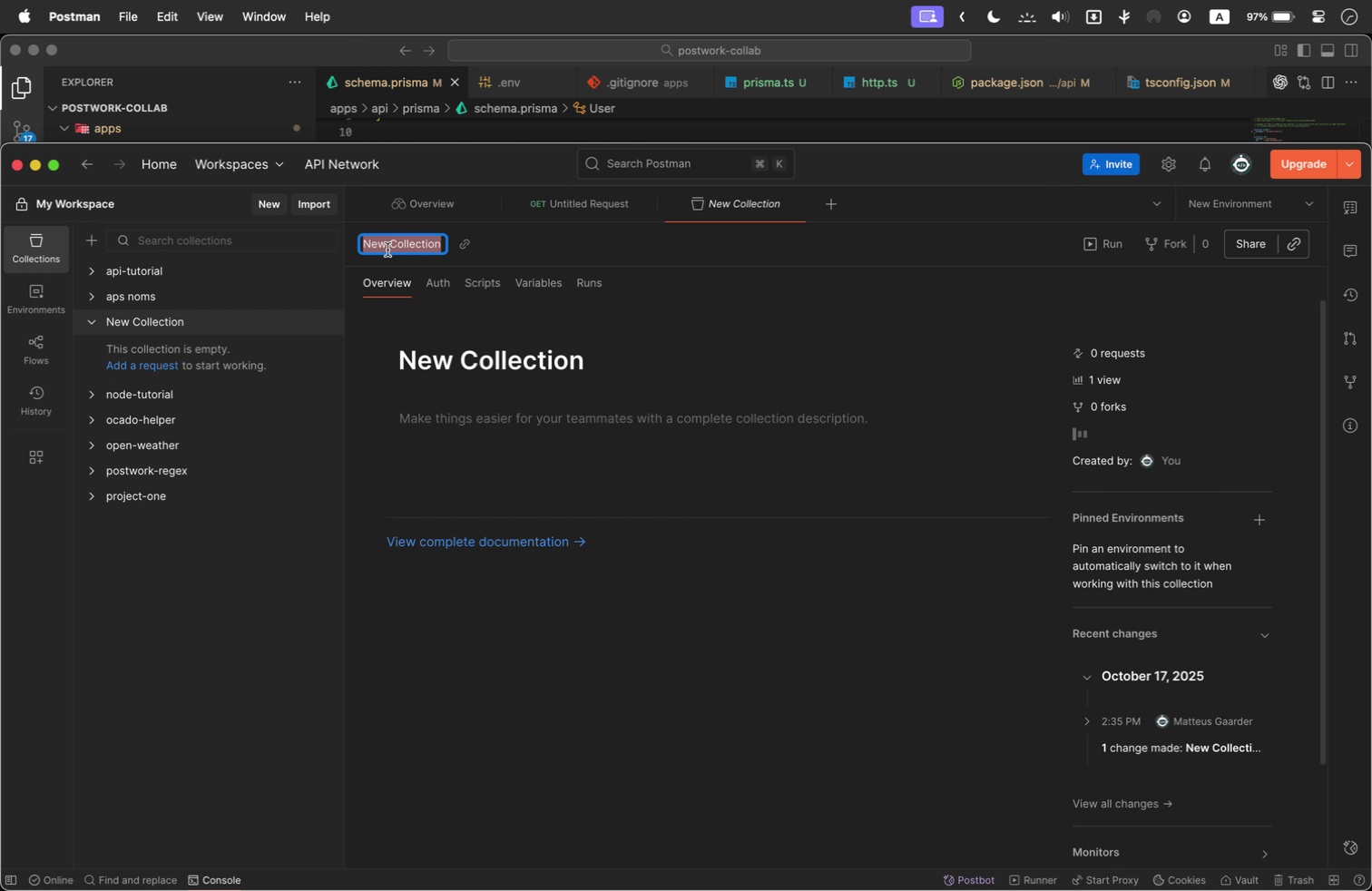 
type(postwork-collab)
 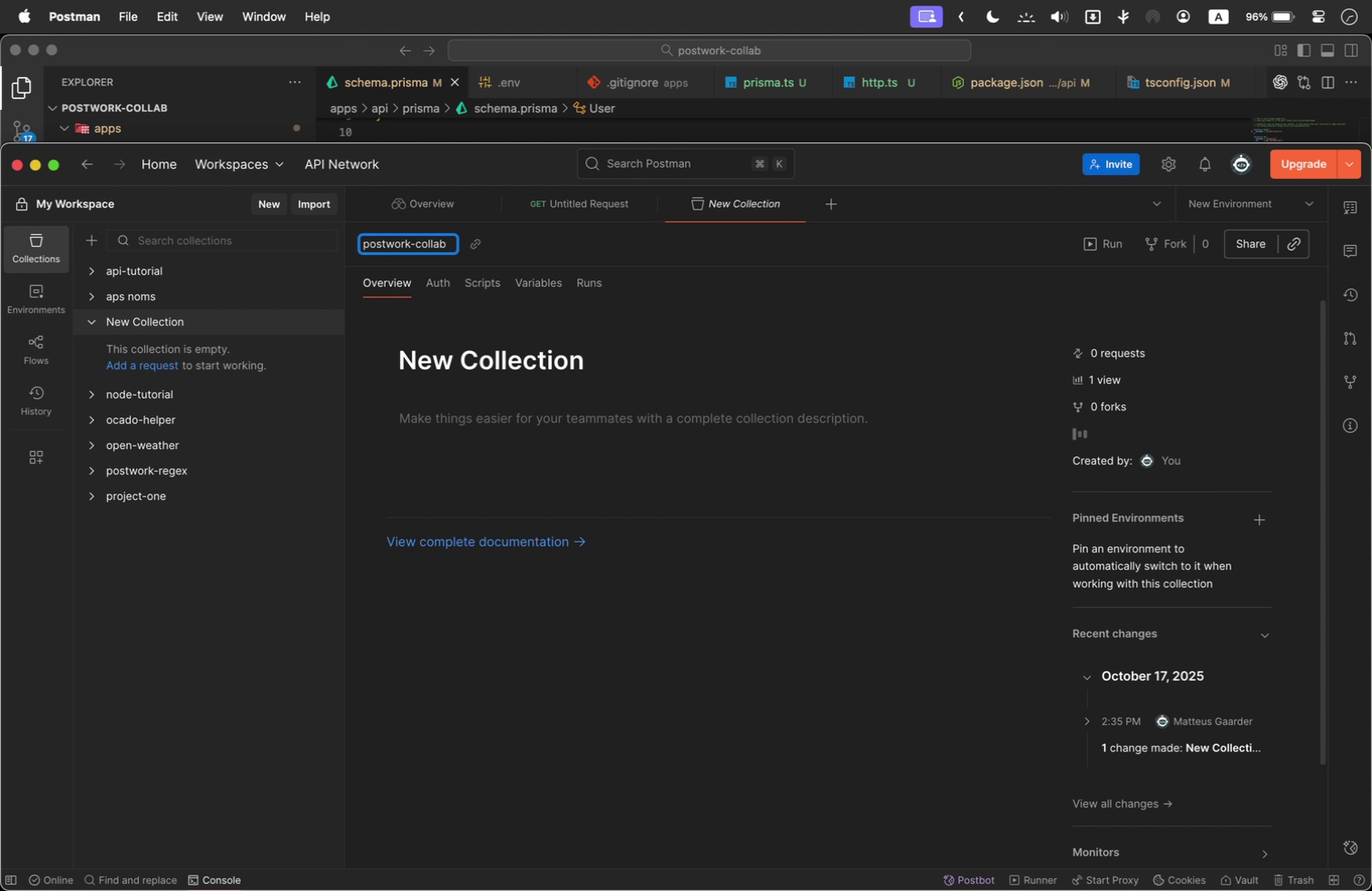 
key(Enter)
 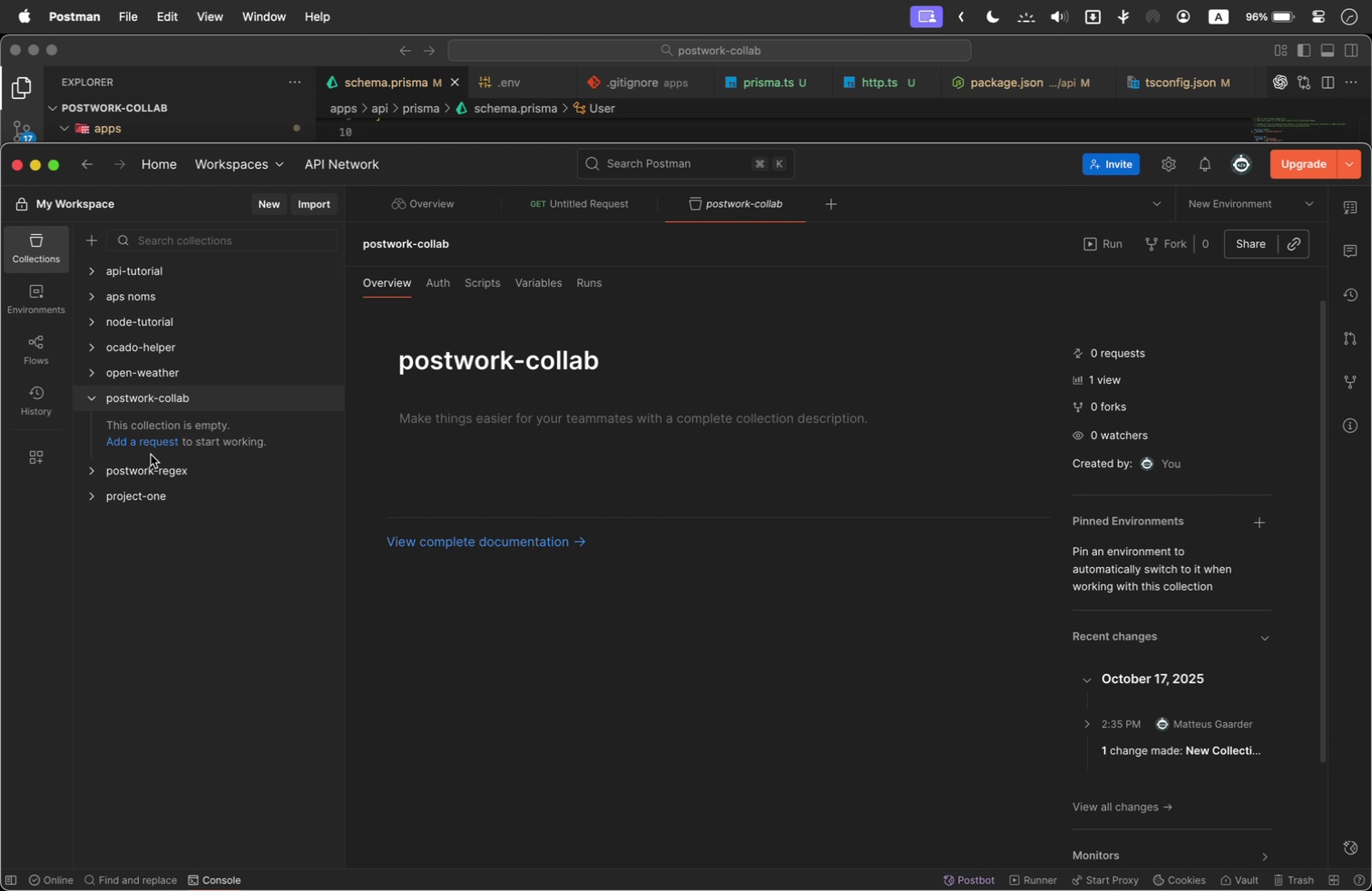 
left_click([145, 448])
 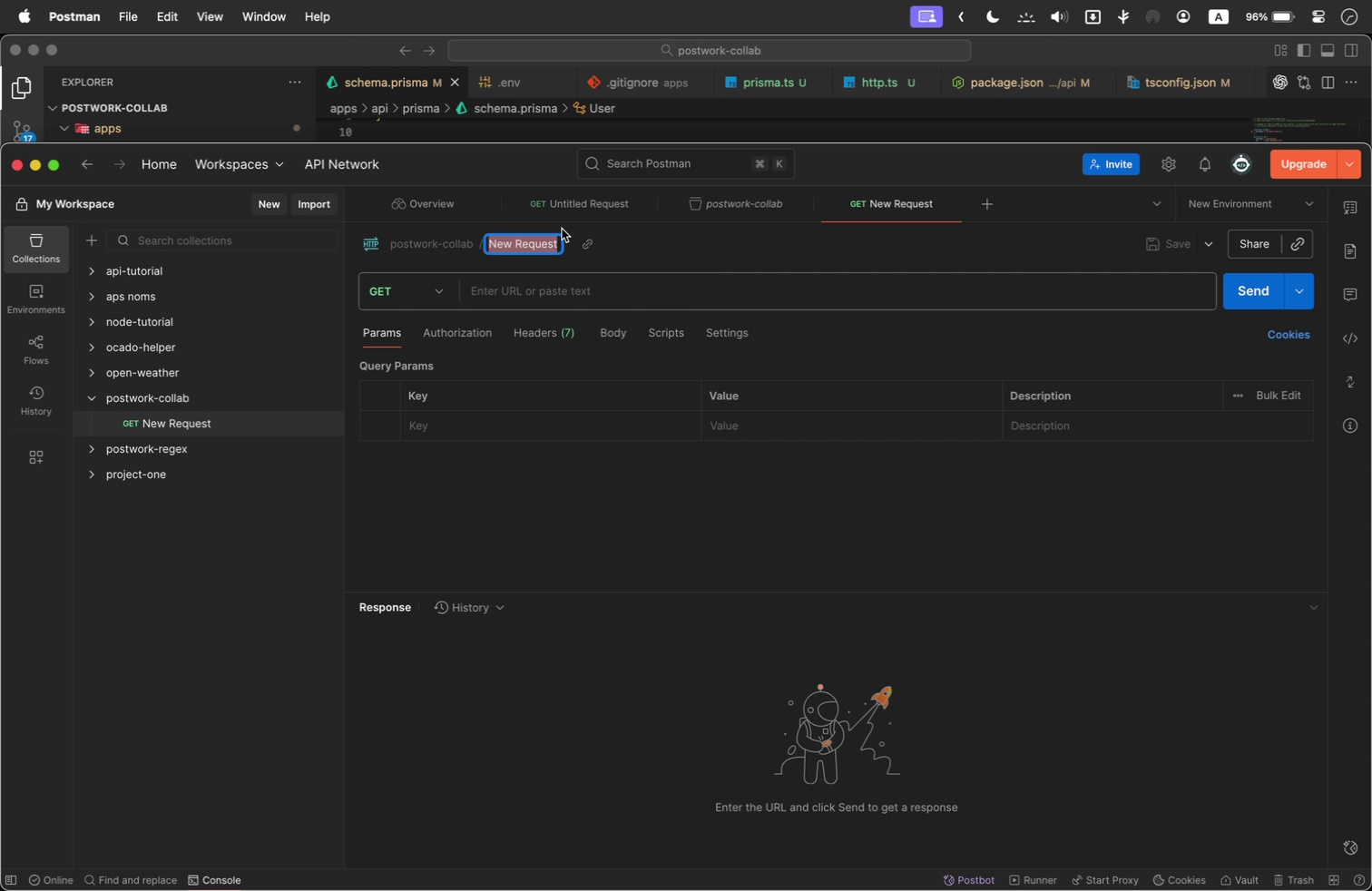 
wait(5.97)
 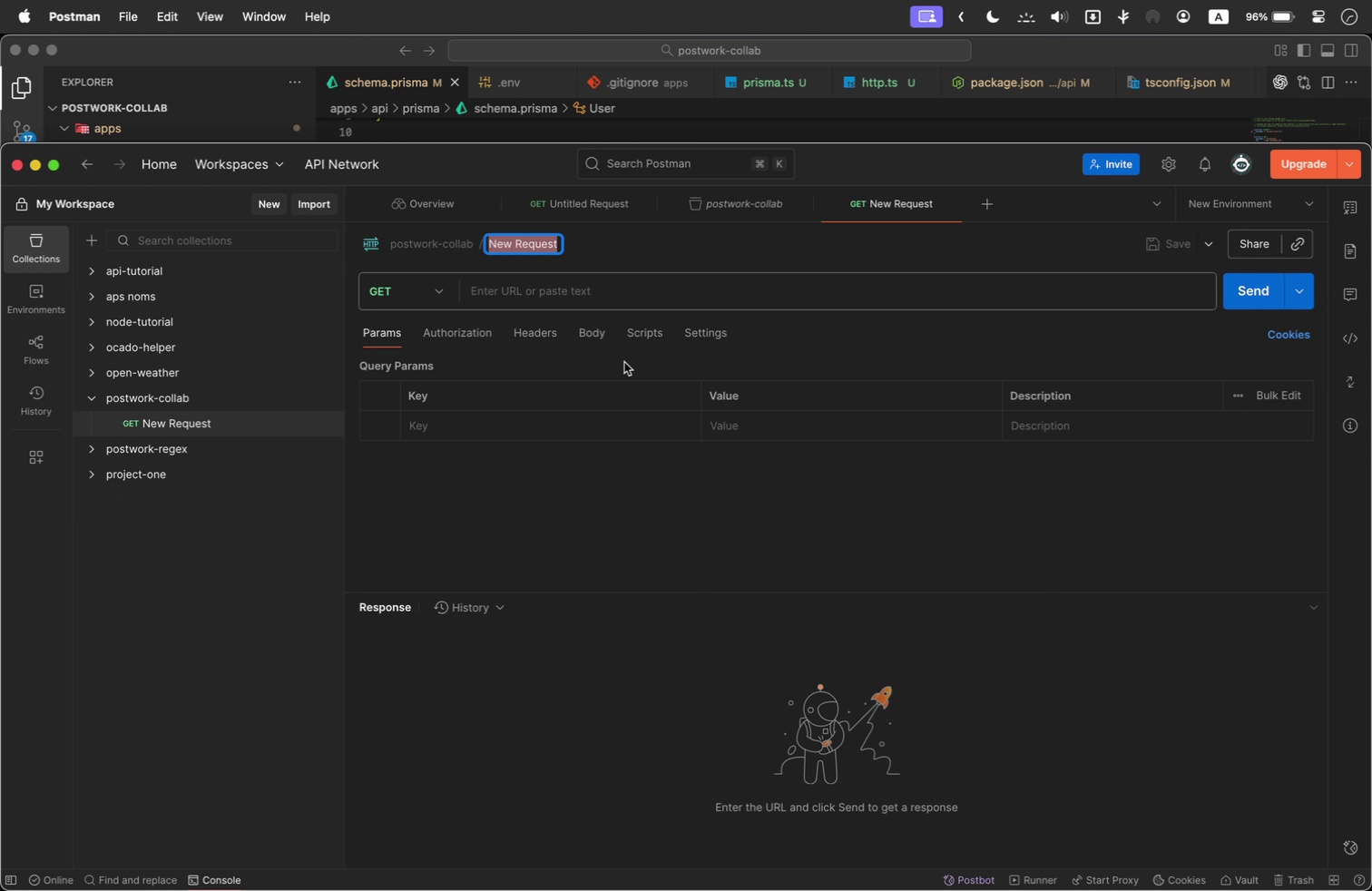 
type(Pos)
key(Backspace)
key(Backspace)
type(ost )
 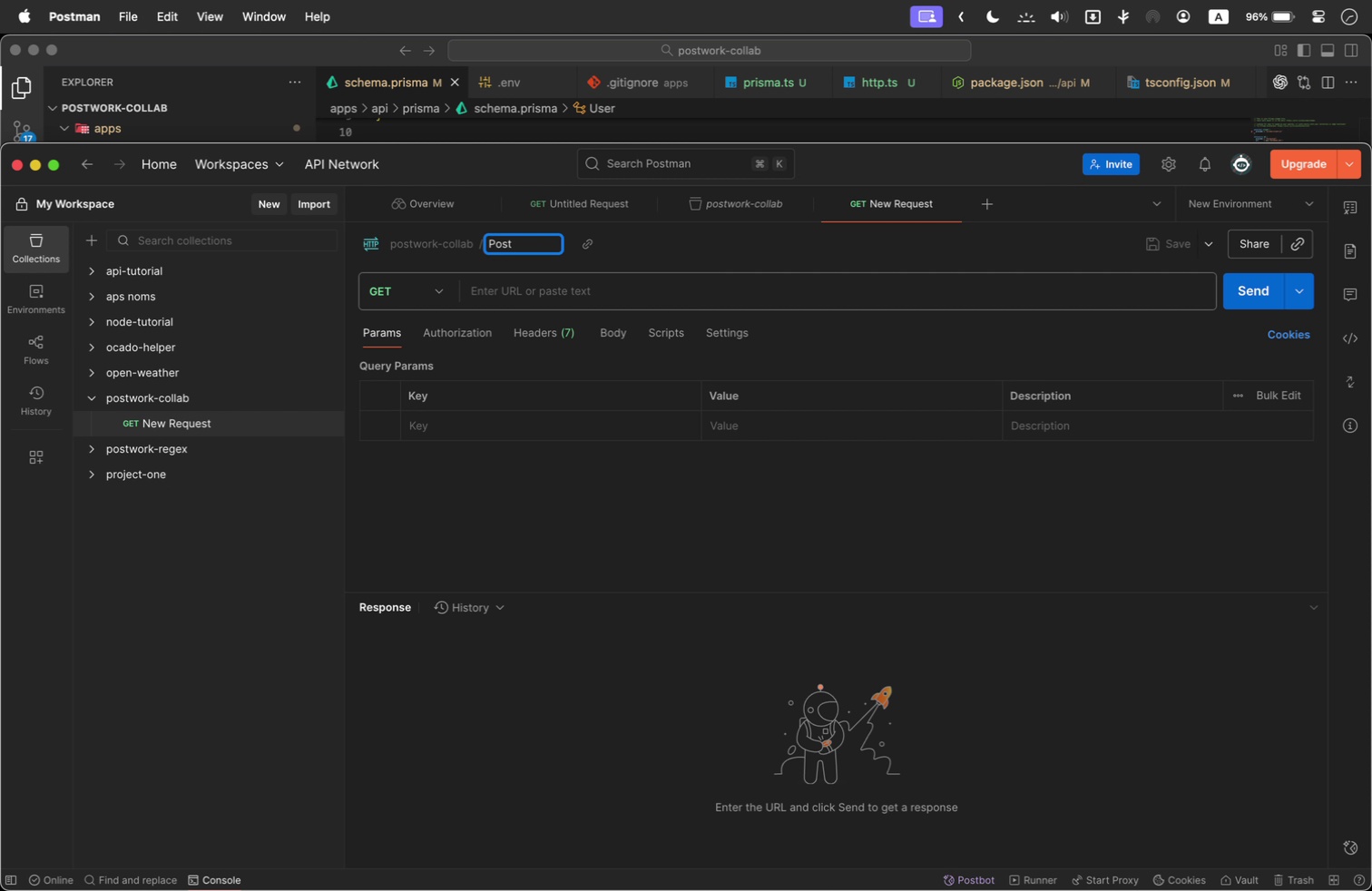 
hold_key(key=ShiftLeft, duration=0.69)
 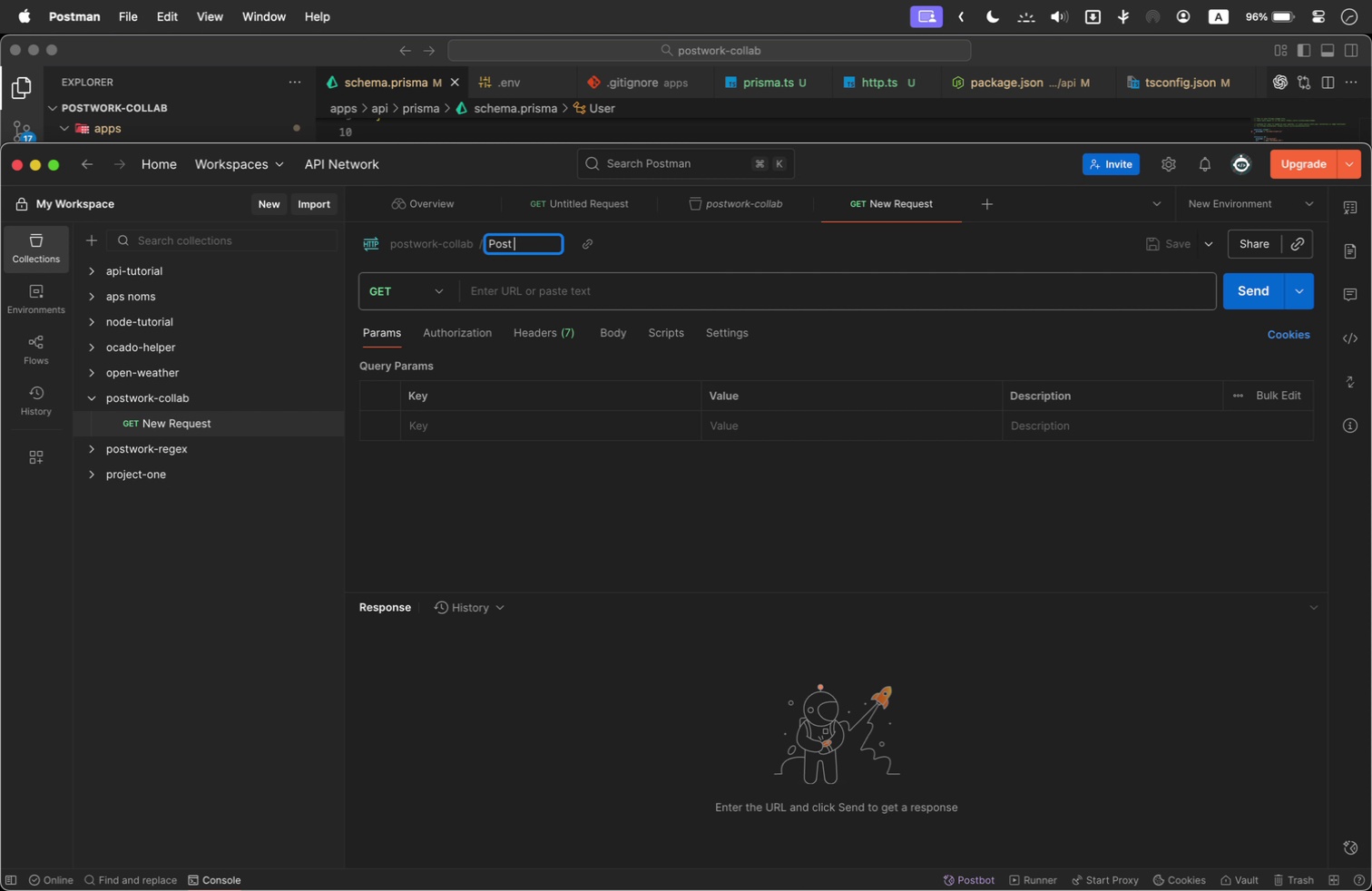 
key(Meta+Tab)
 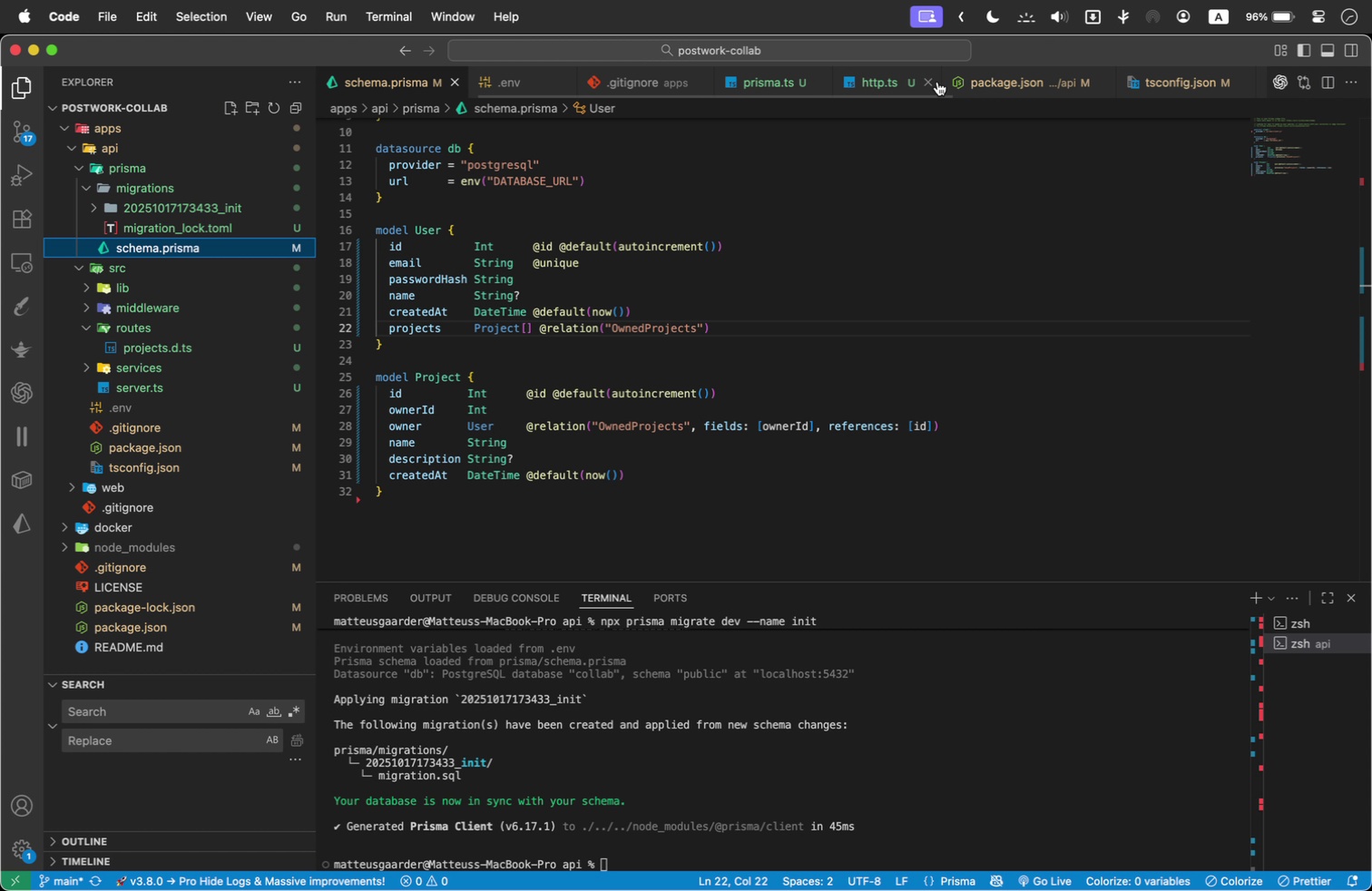 
wait(9.39)
 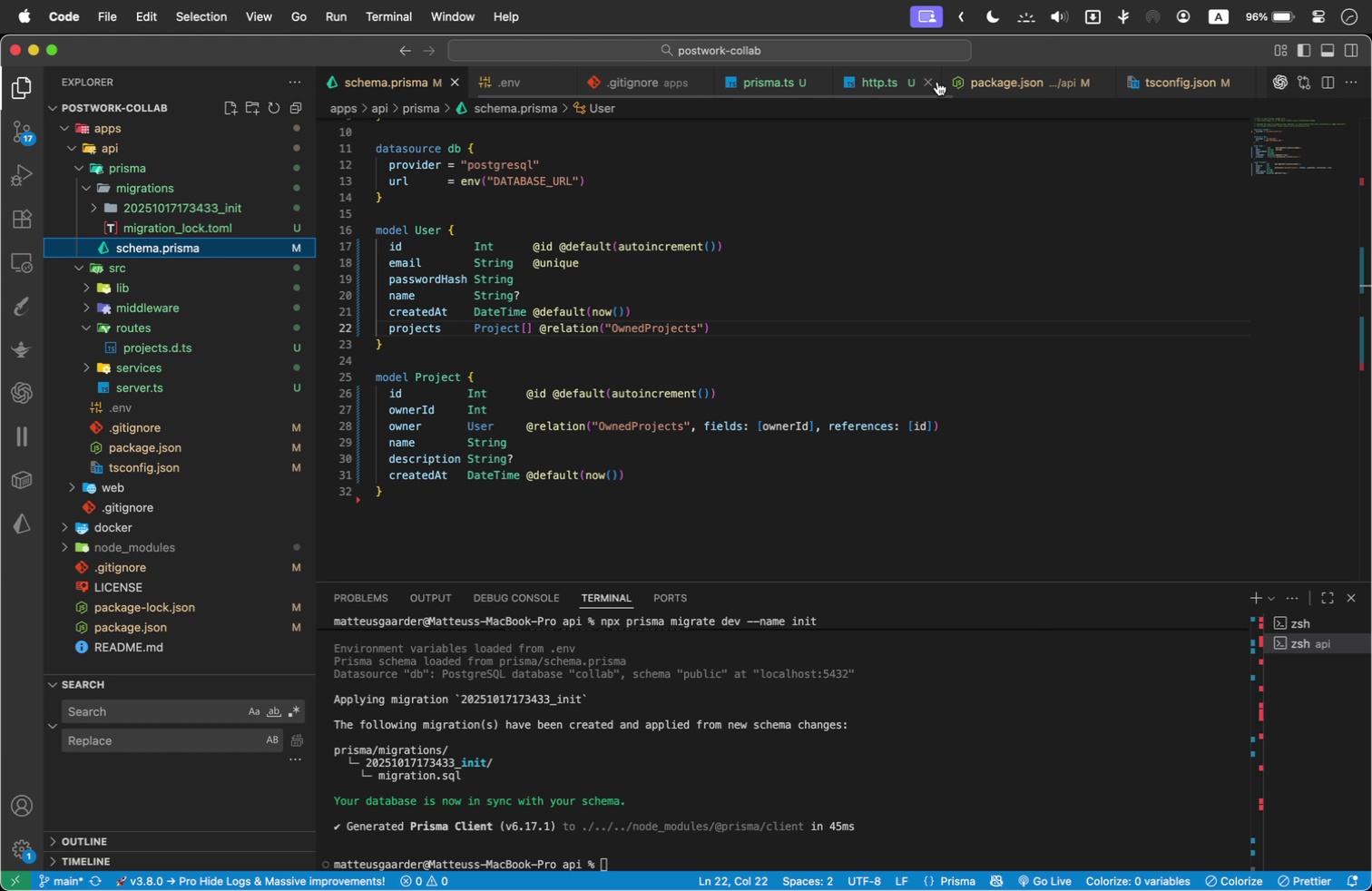 
left_click([621, 83])
 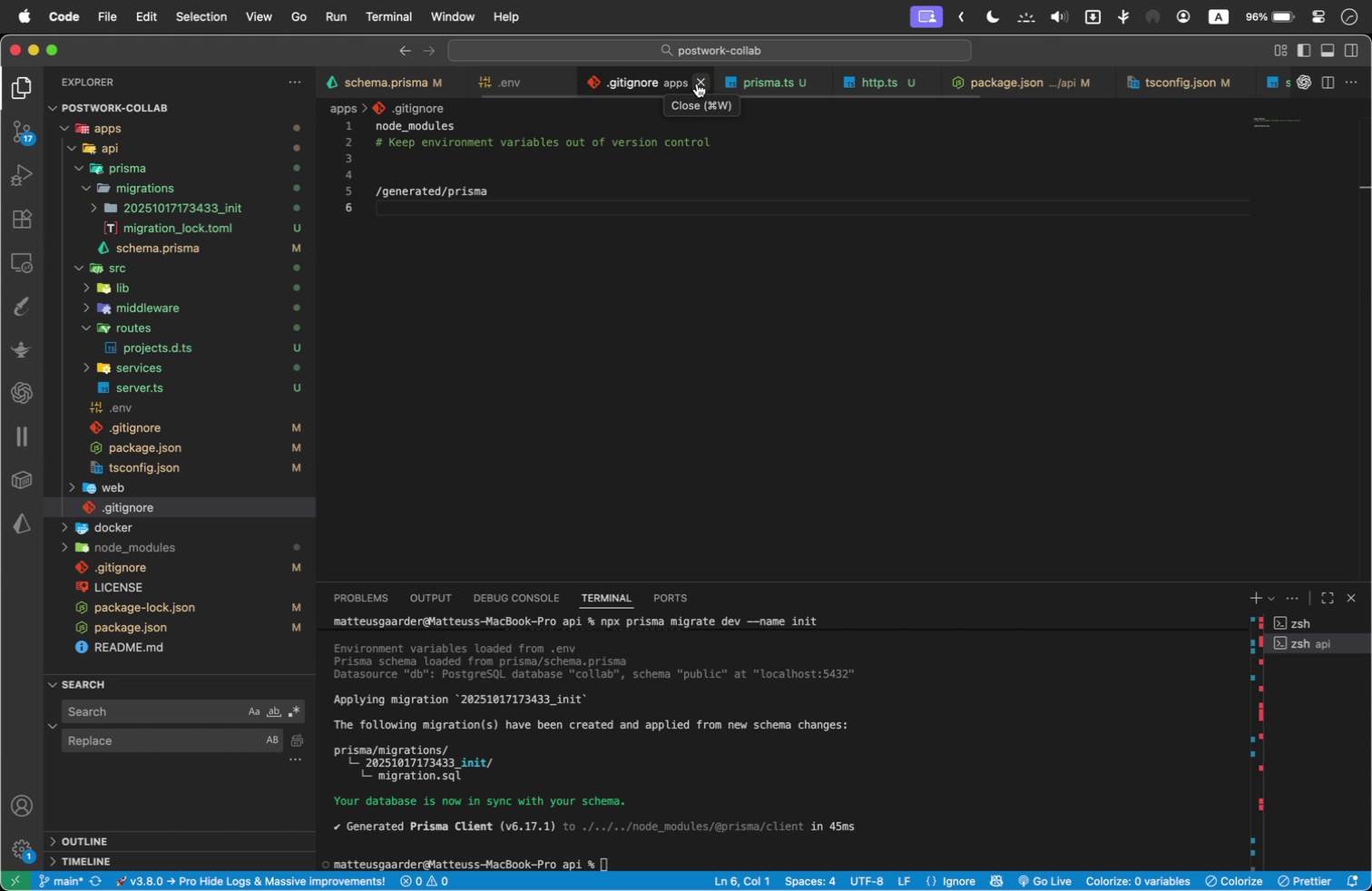 
left_click([697, 83])
 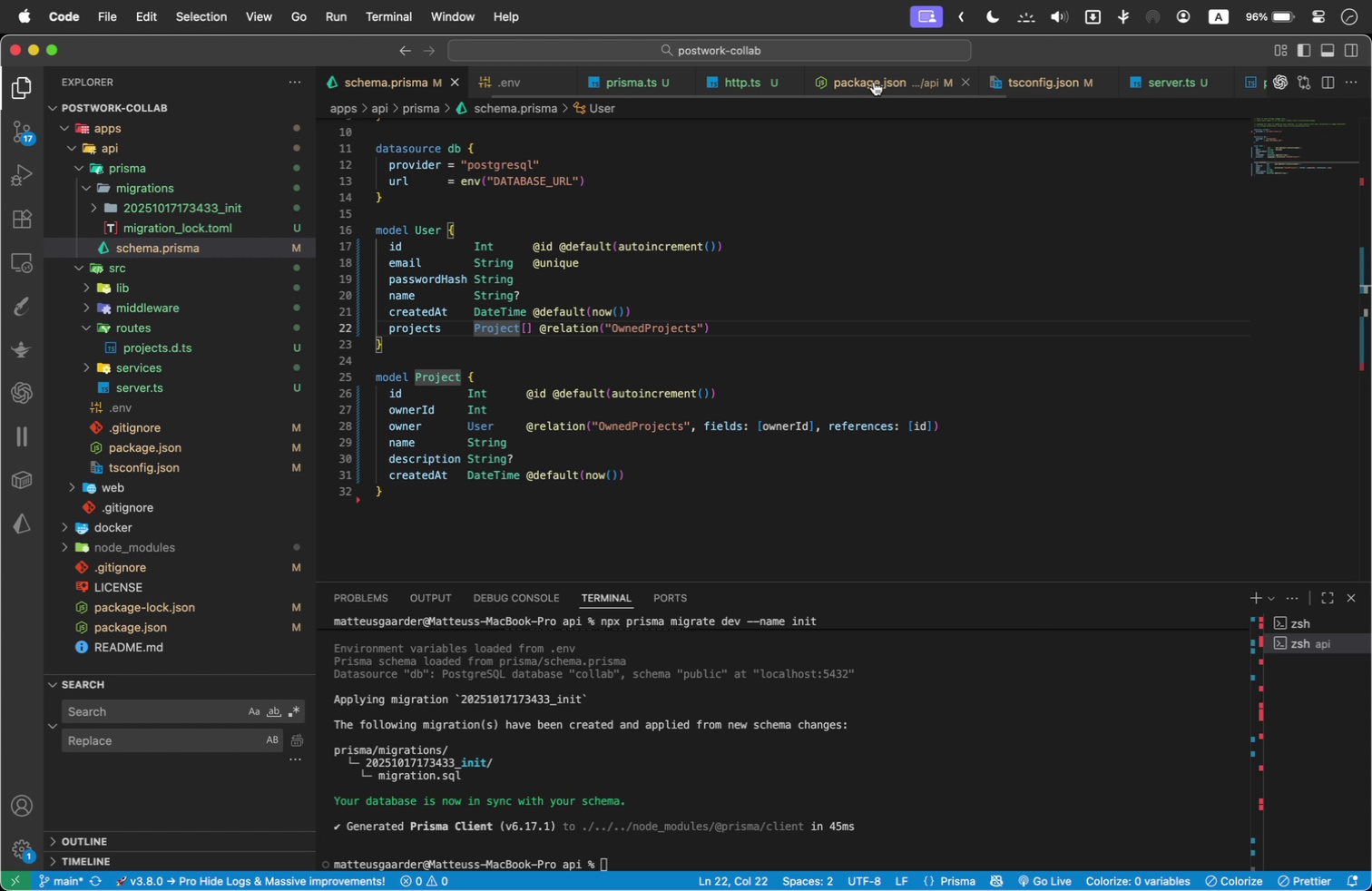 
left_click([962, 81])
 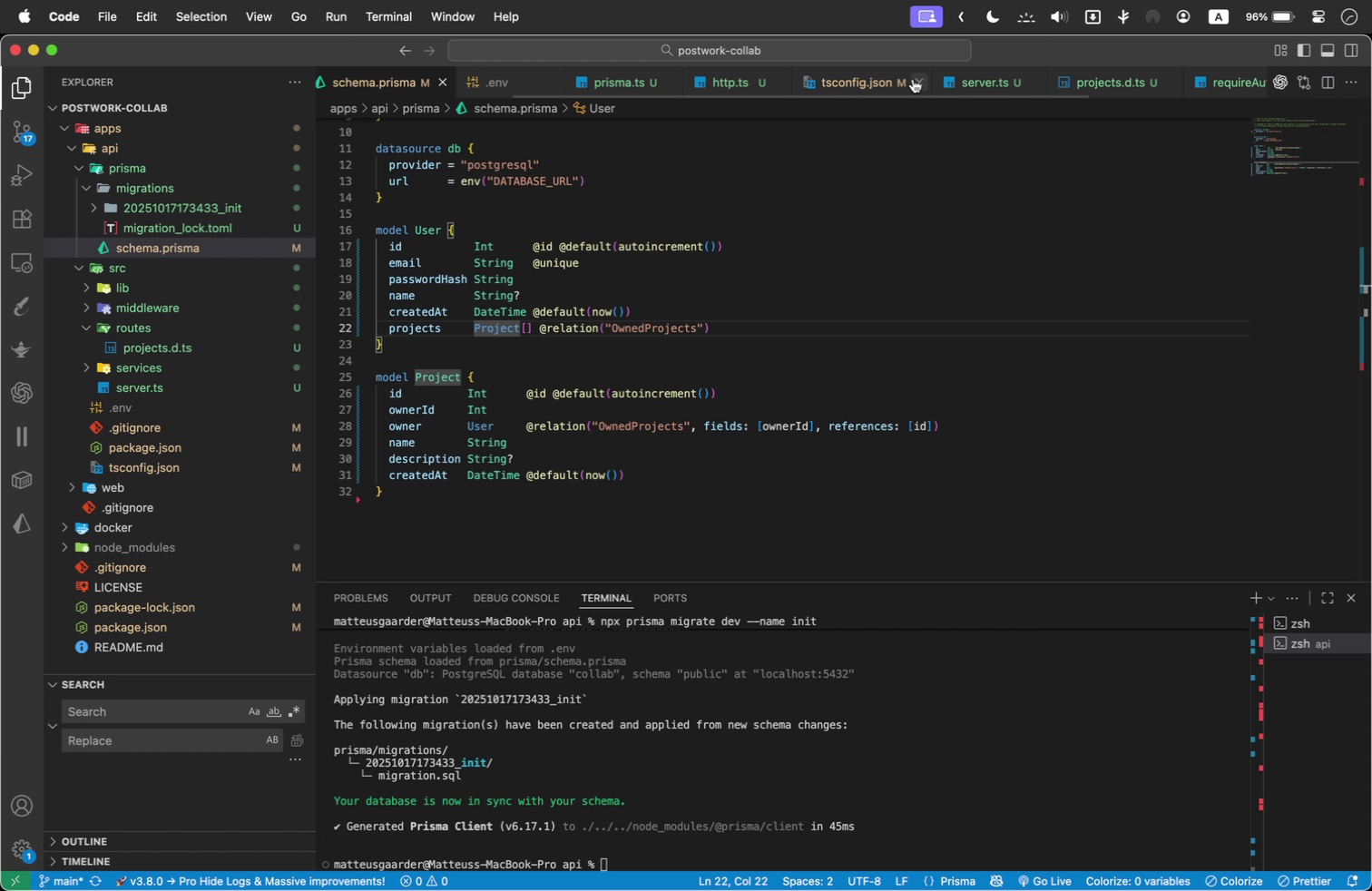 
left_click([913, 79])
 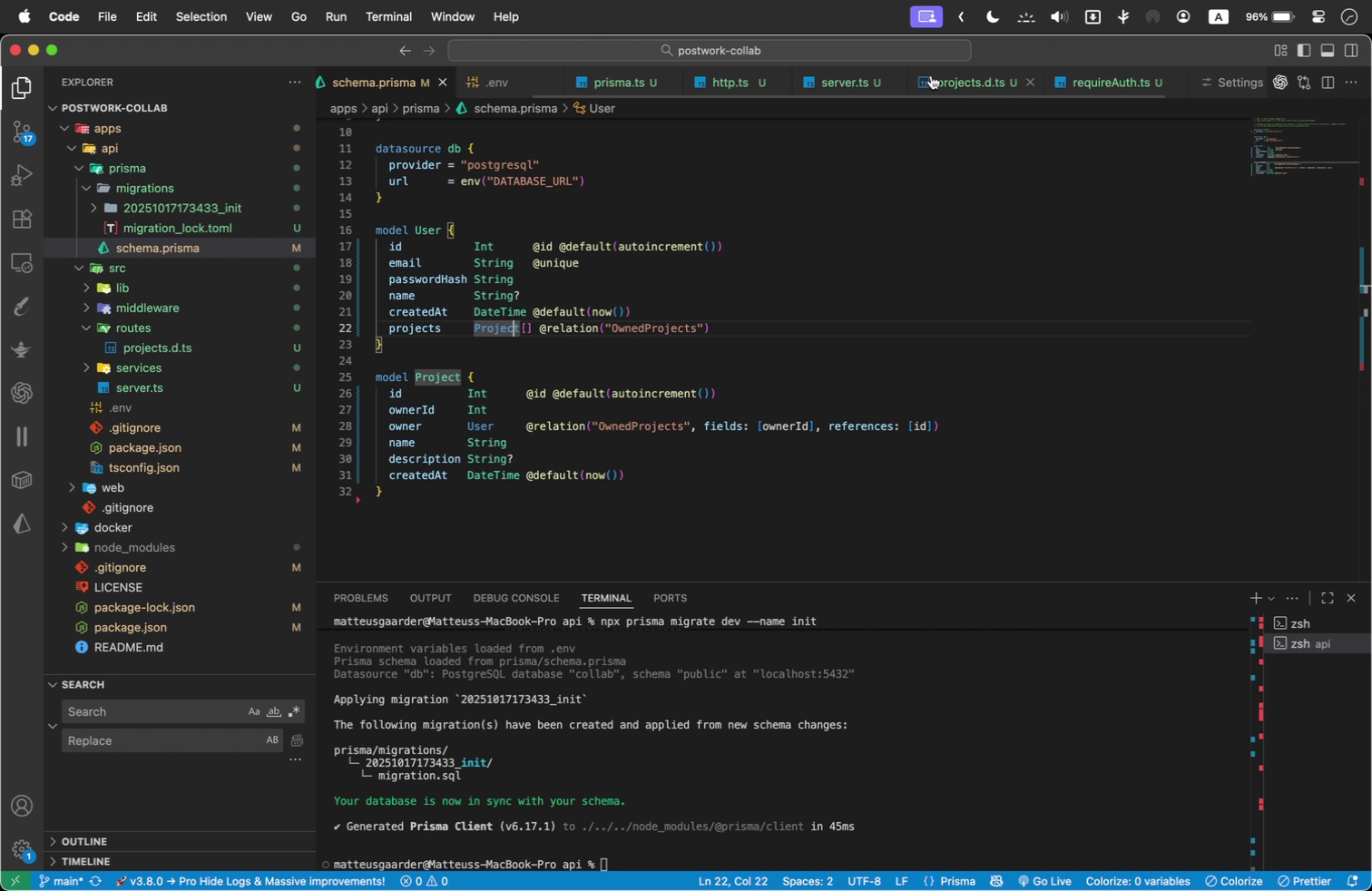 
left_click_drag(start_coordinate=[984, 75], to_coordinate=[485, 79])
 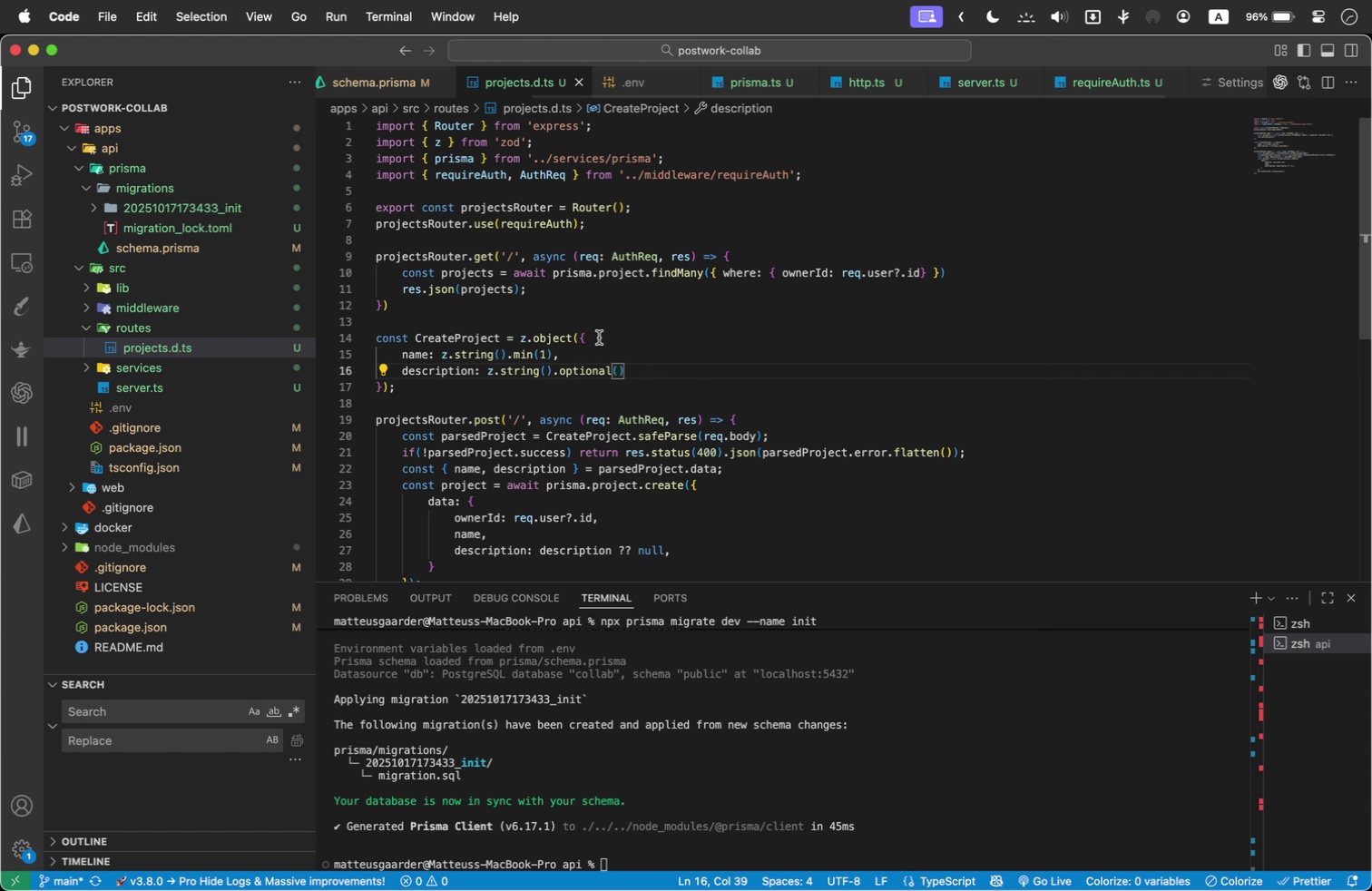 
left_click([599, 338])
 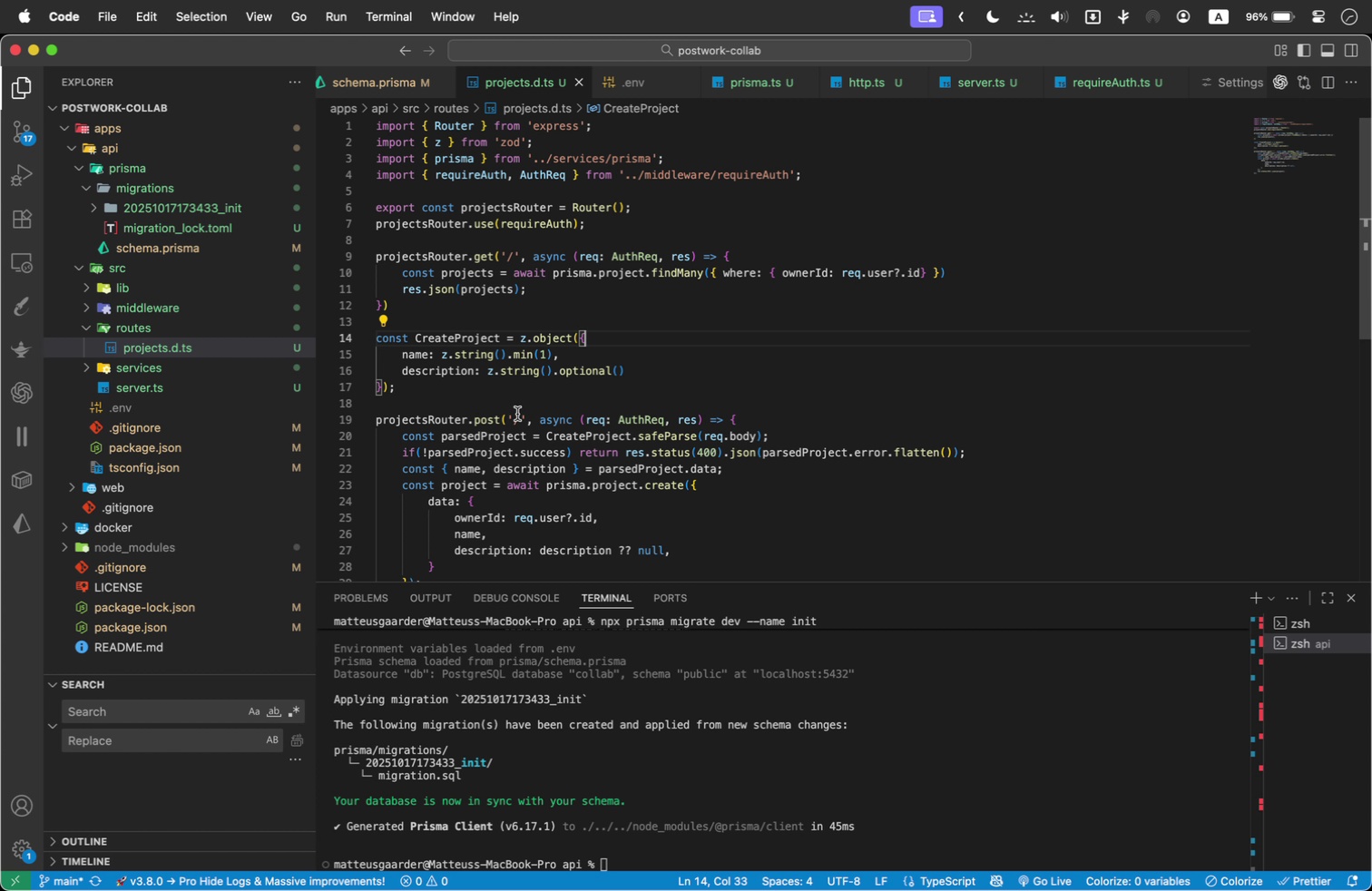 
scroll: coordinate [518, 416], scroll_direction: down, amount: 1.0
 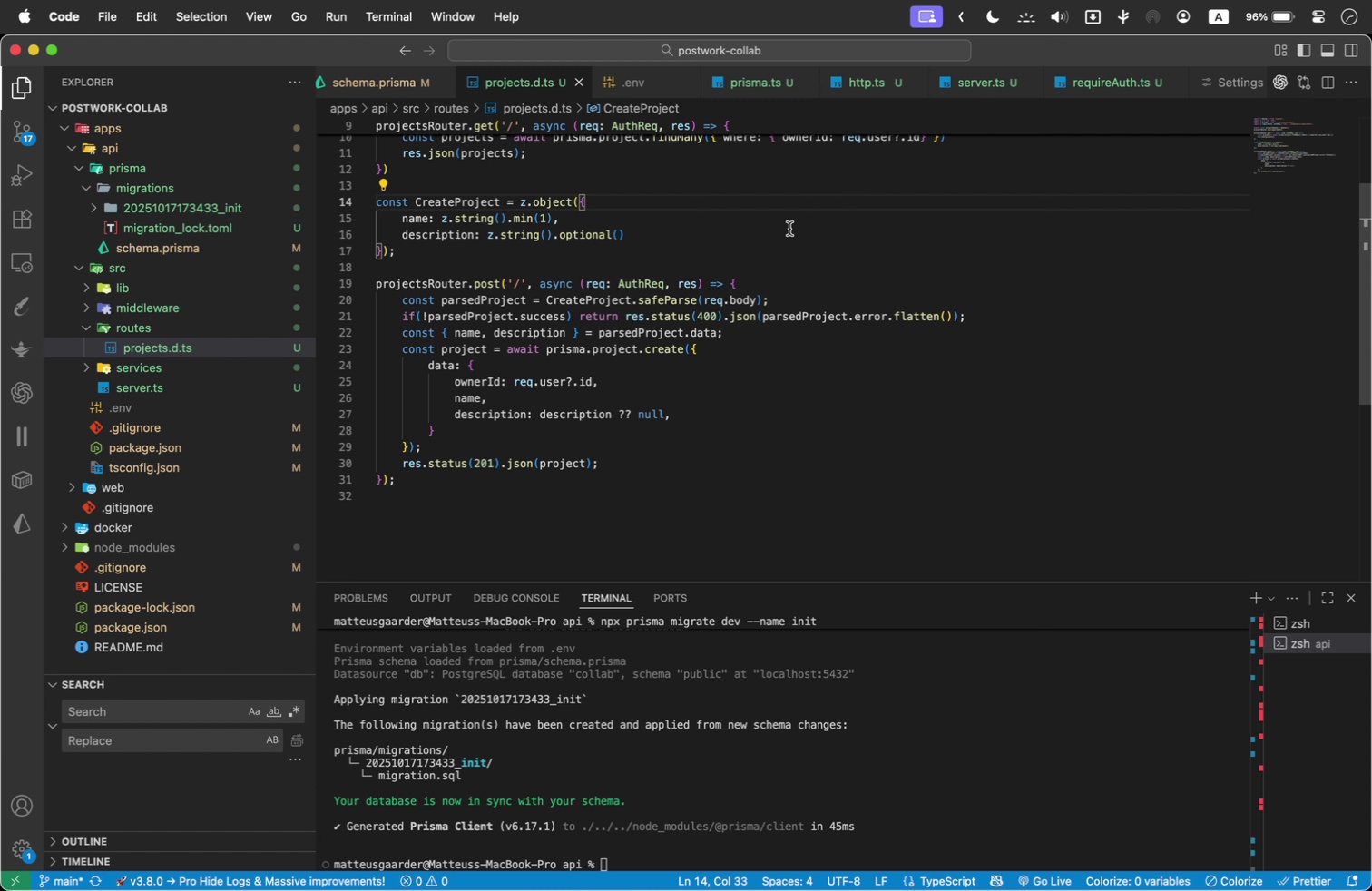 
wait(18.8)
 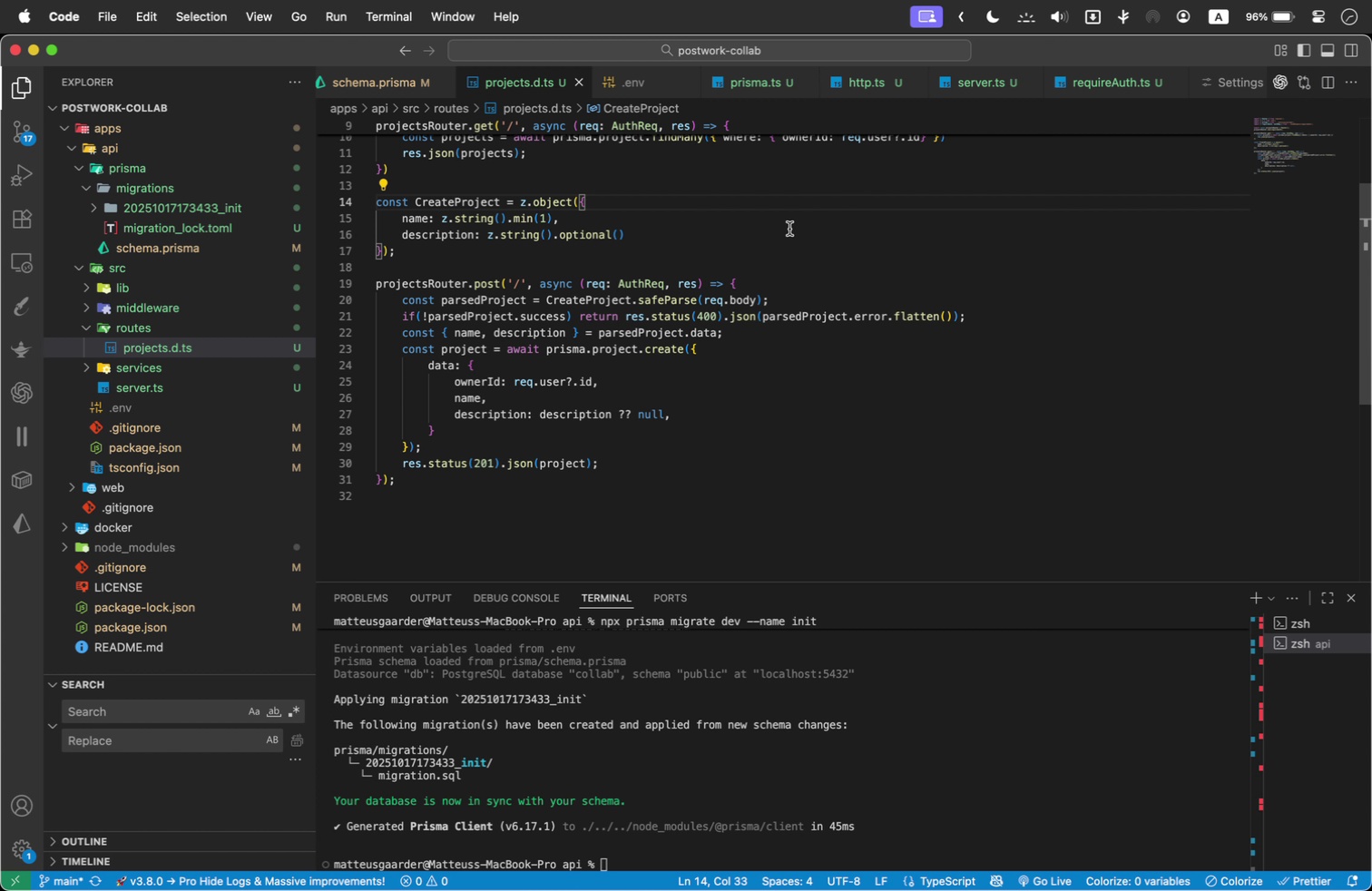 
mouse_move([616, 234])
 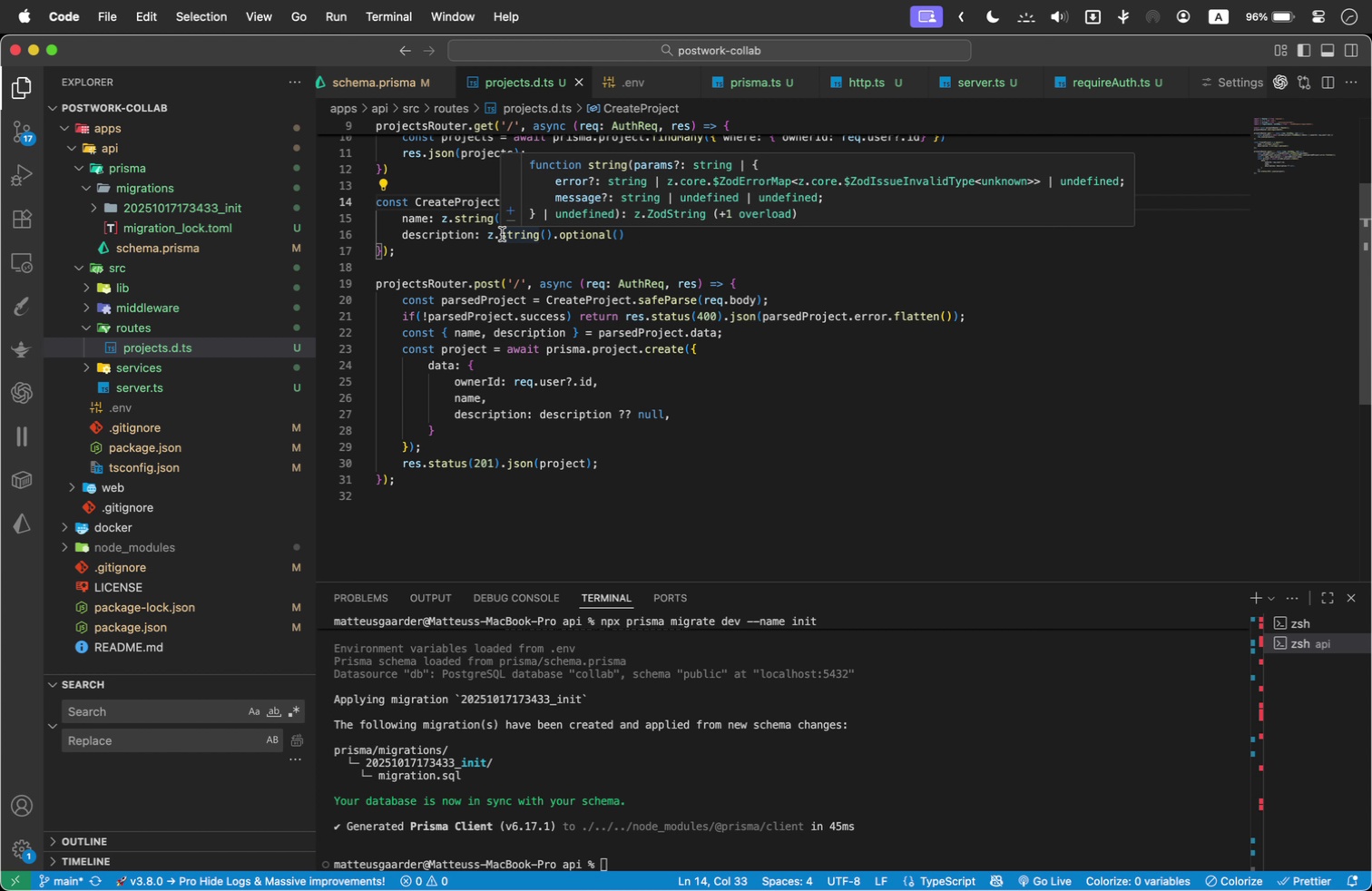 
left_click_drag(start_coordinate=[716, 448], to_coordinate=[686, 369])
 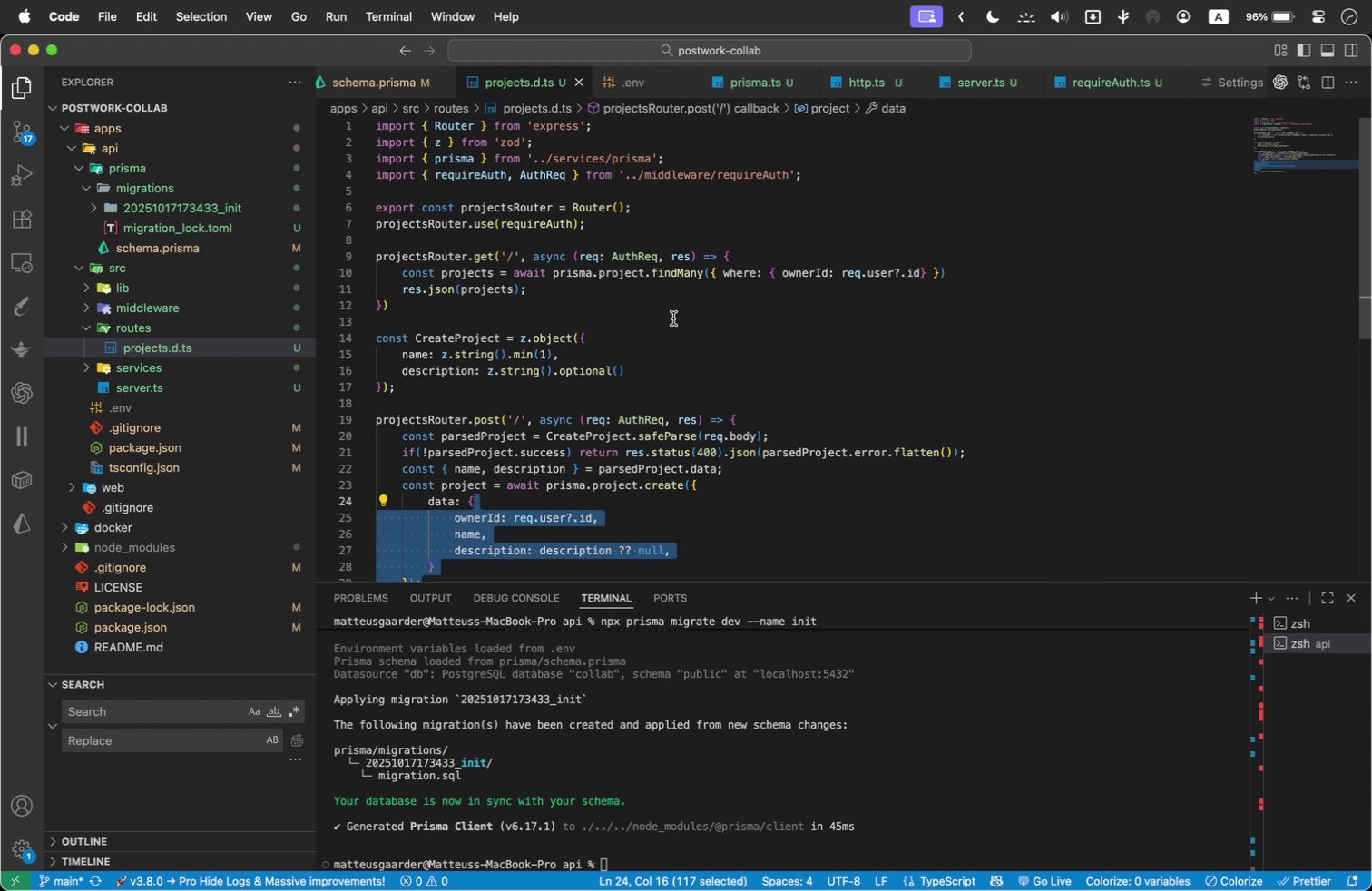 
scroll: coordinate [673, 318], scroll_direction: up, amount: 6.0
 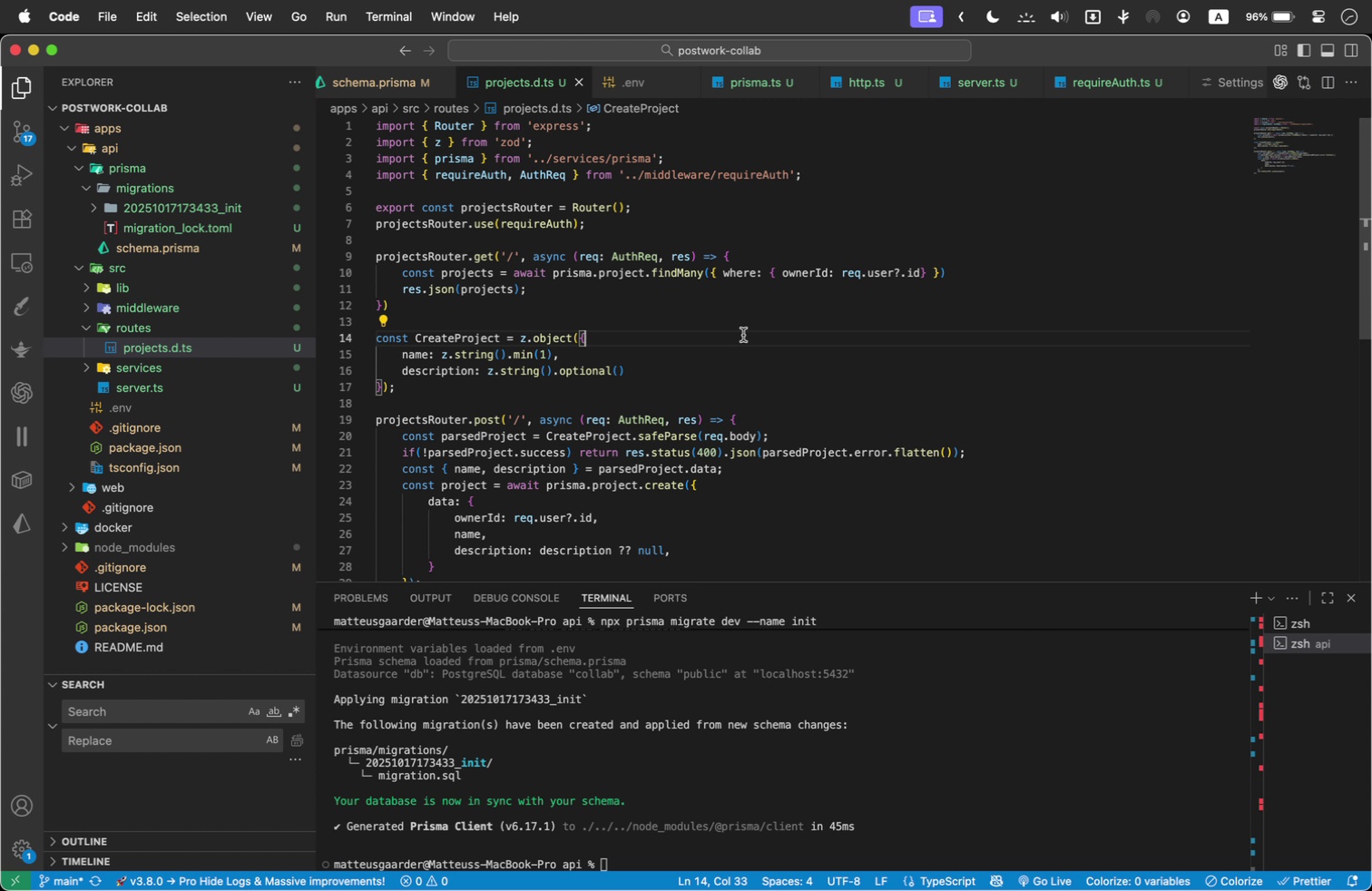 
wait(17.85)
 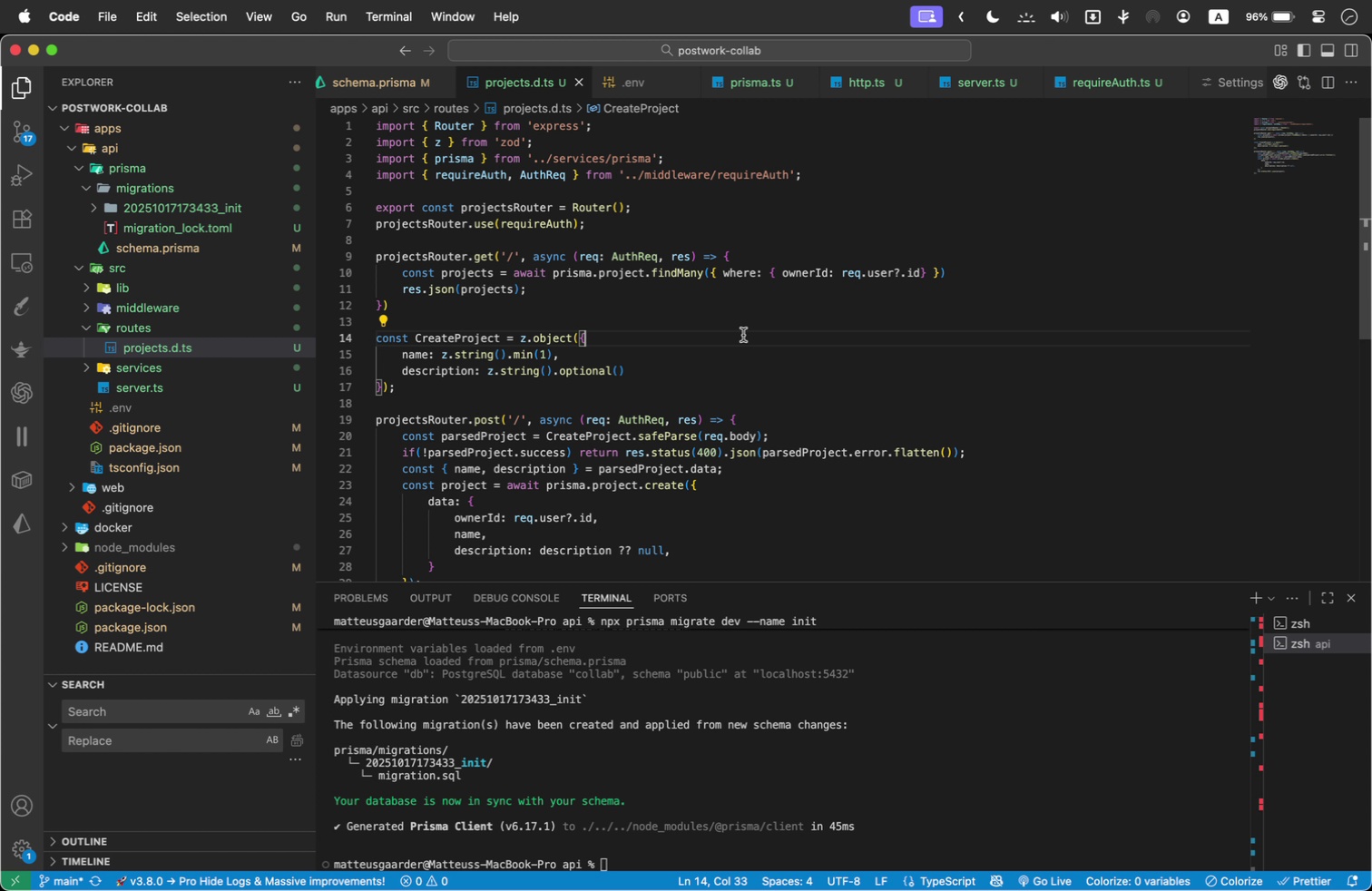 
left_click([412, 865])
 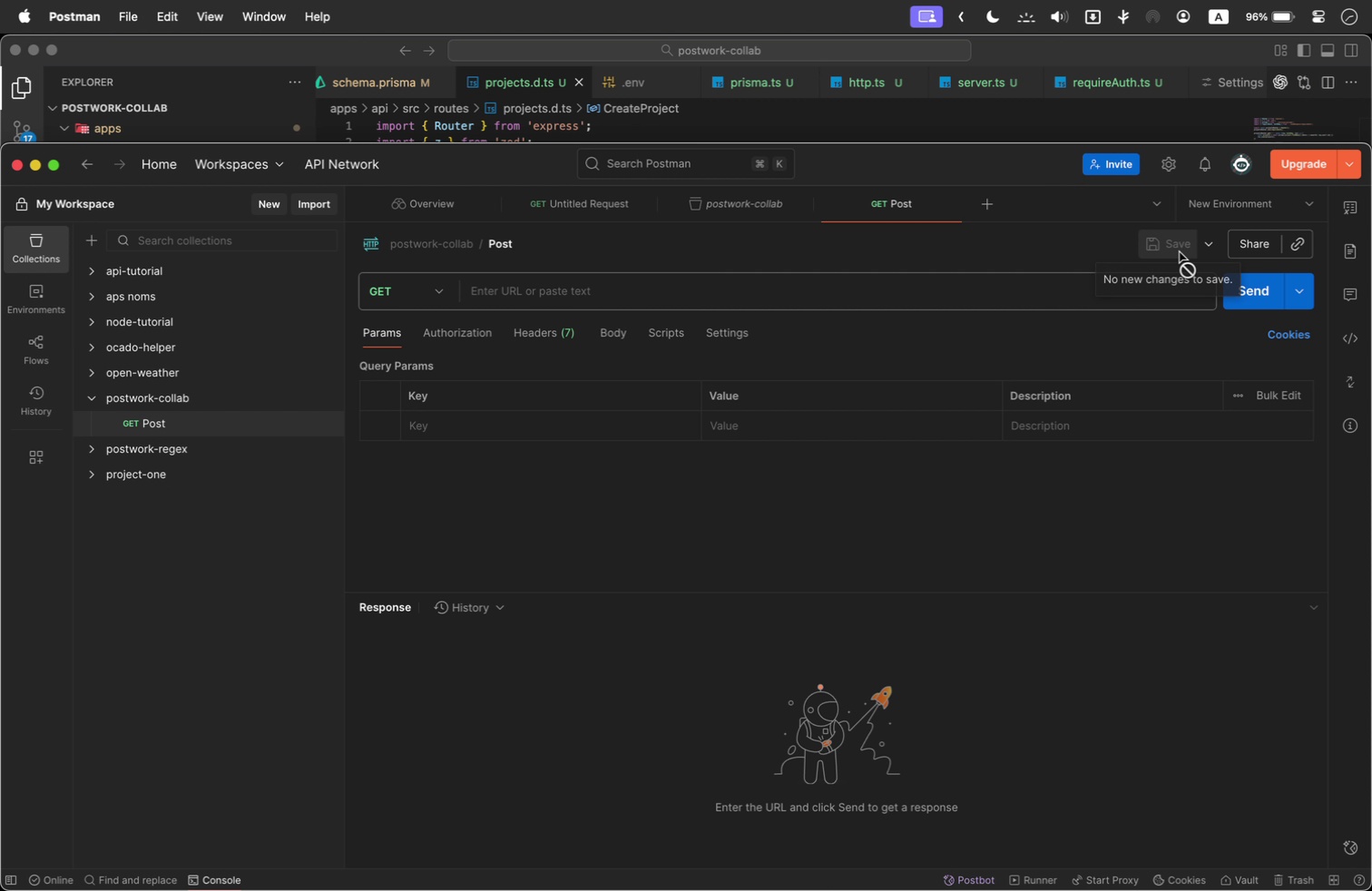 
wait(5.03)
 